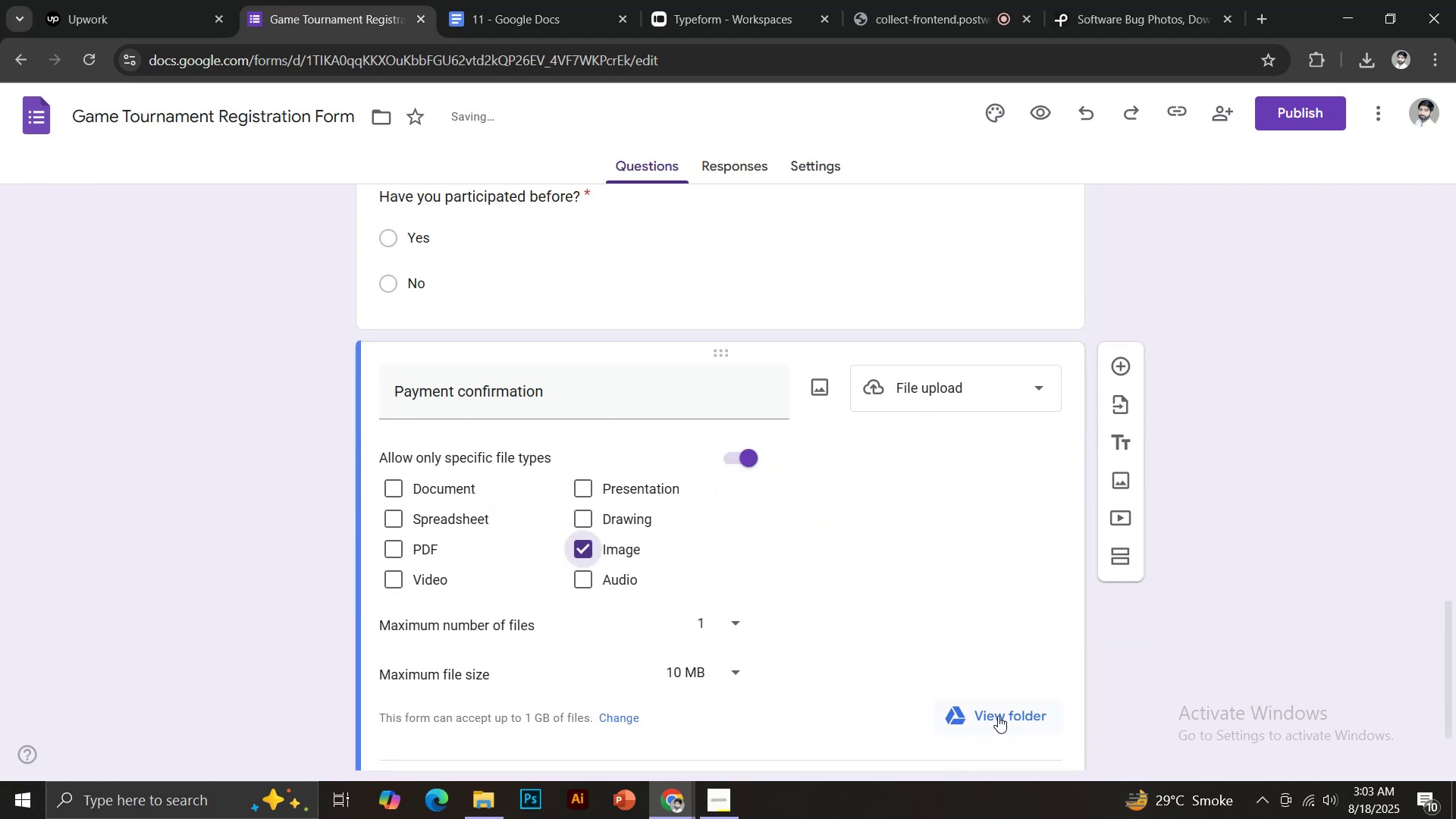 
scroll: coordinate [1015, 661], scroll_direction: down, amount: 2.0
 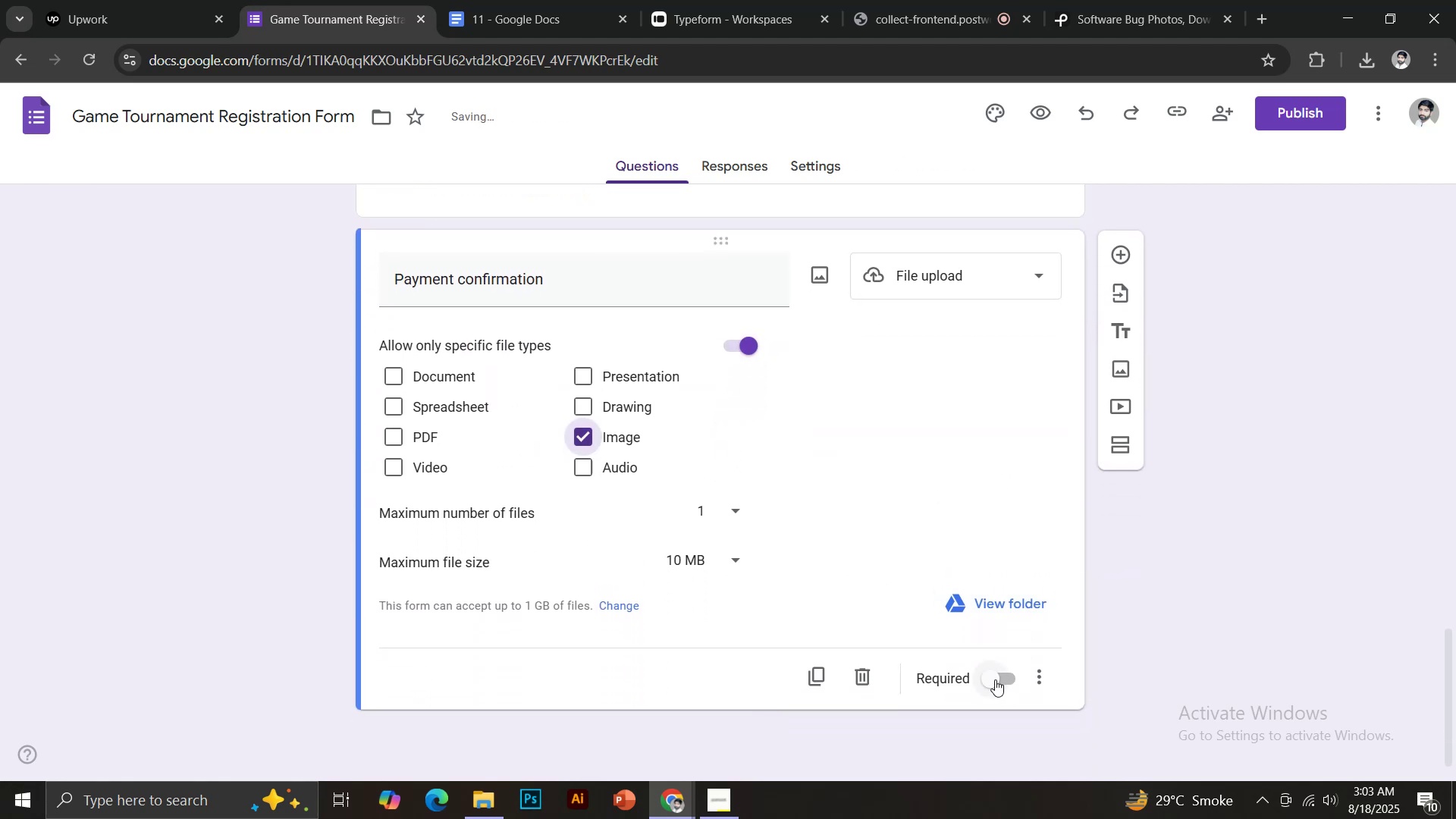 
left_click([994, 679])
 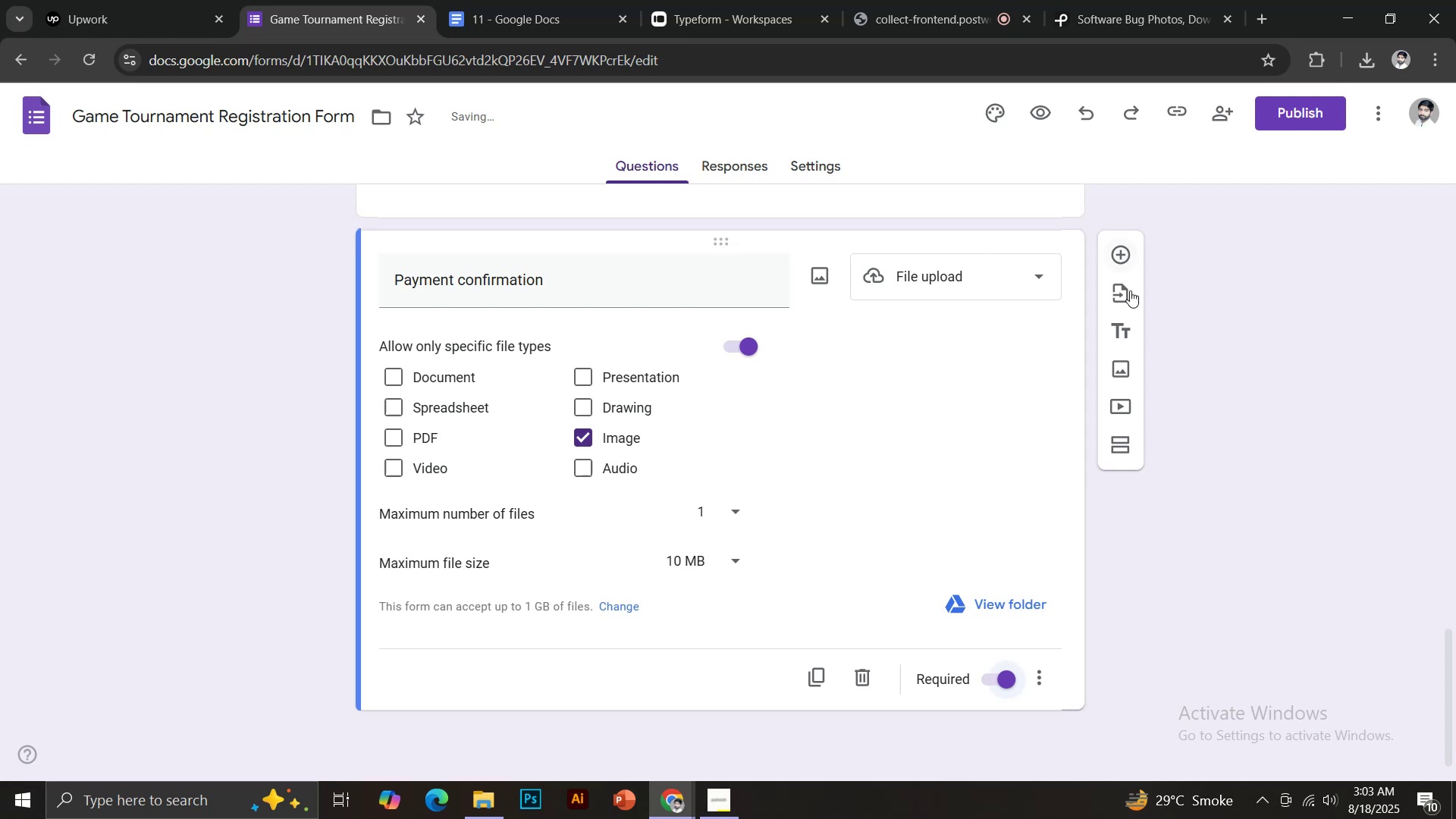 
left_click([1119, 243])
 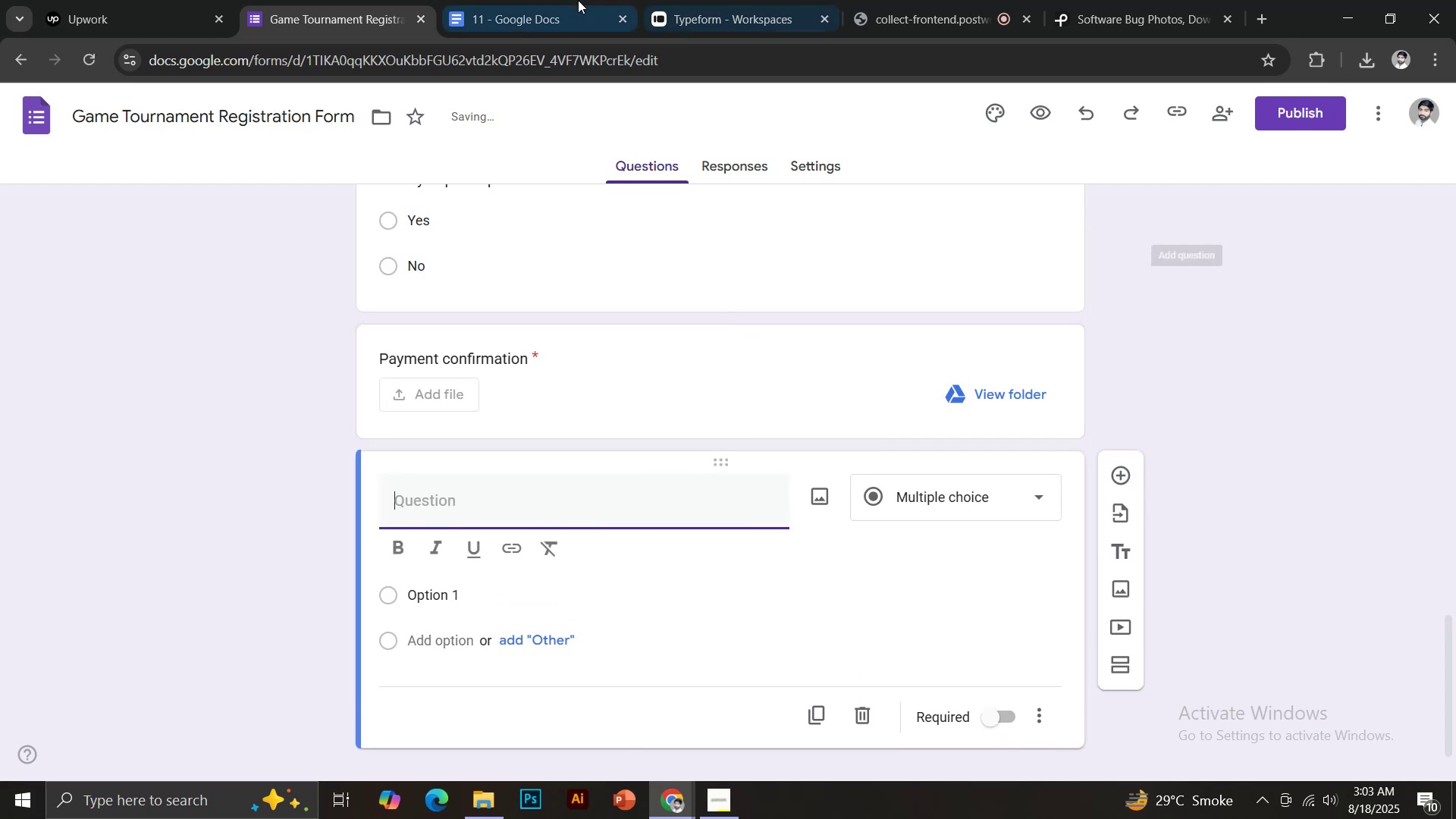 
left_click([535, 0])
 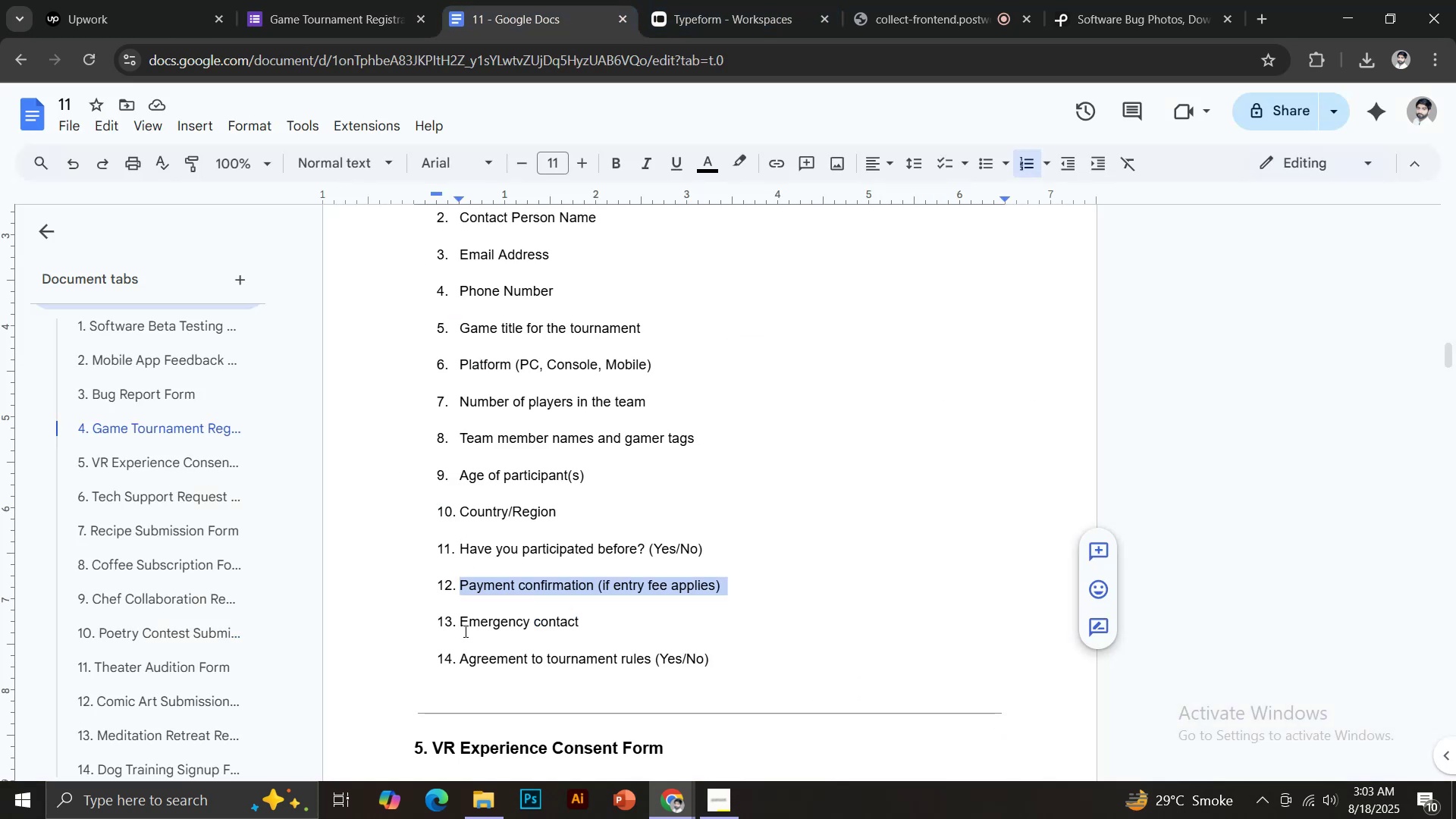 
left_click_drag(start_coordinate=[462, 617], to_coordinate=[582, 621])
 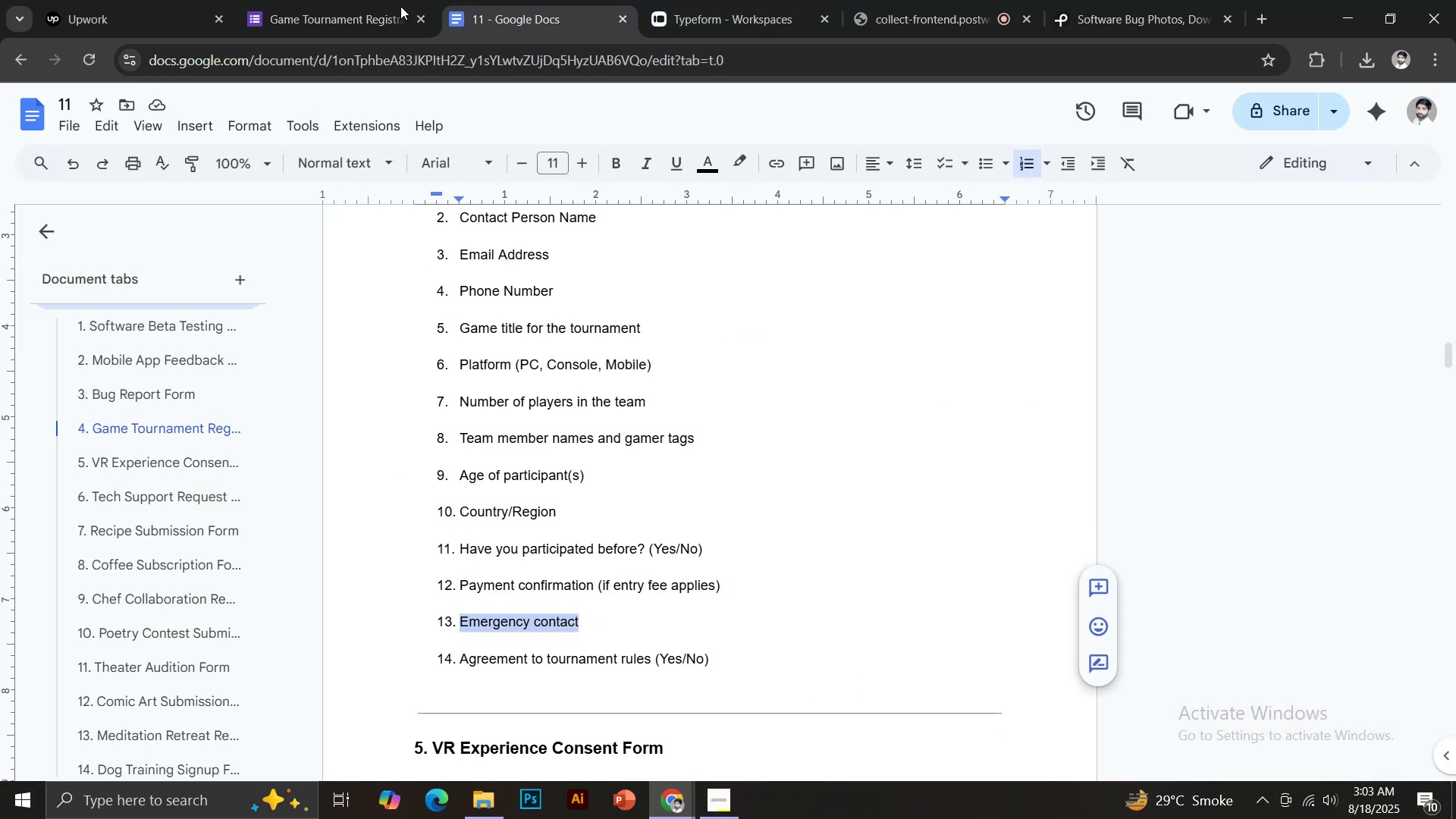 
key(Control+C)
 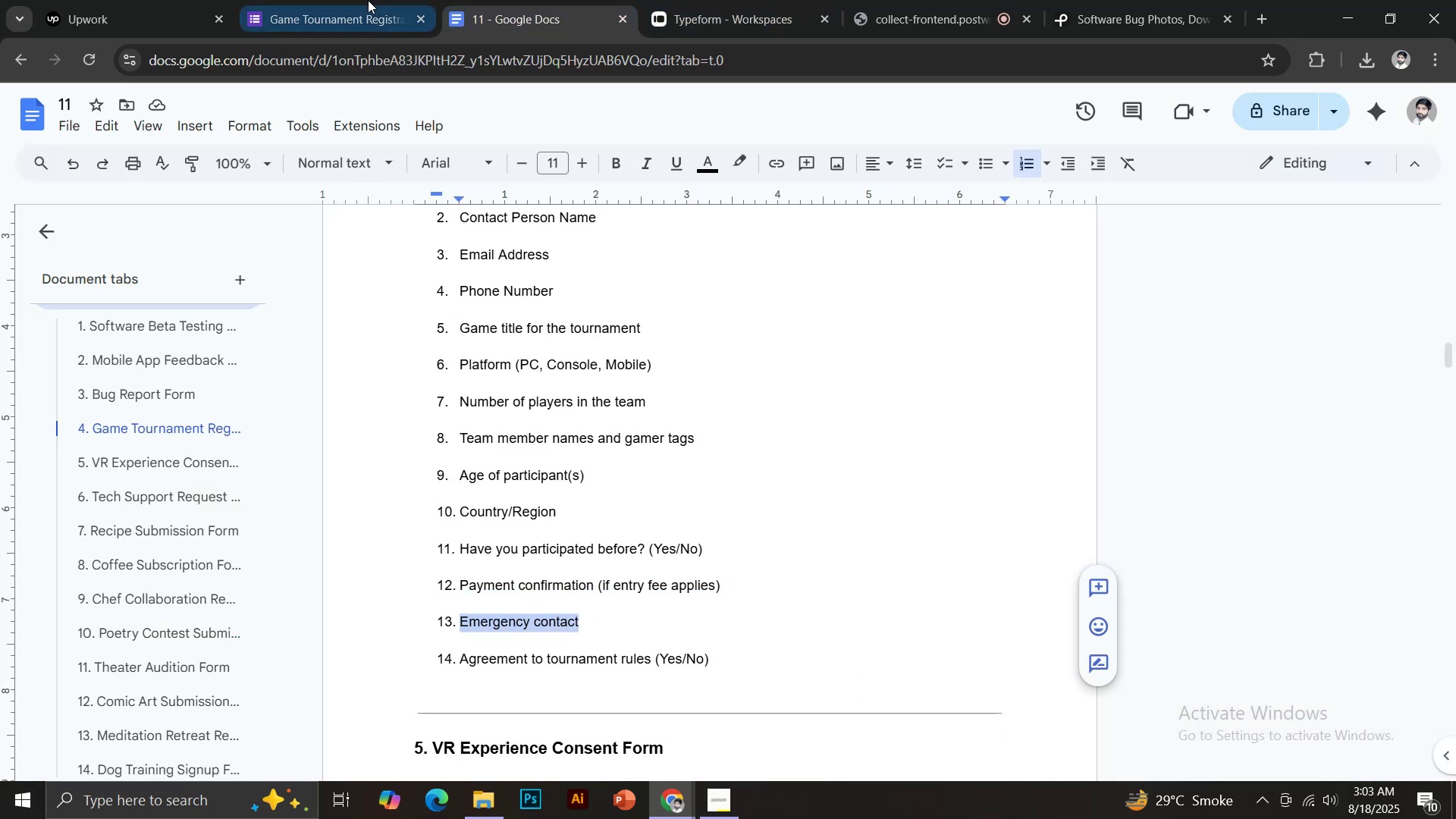 
left_click([353, 0])
 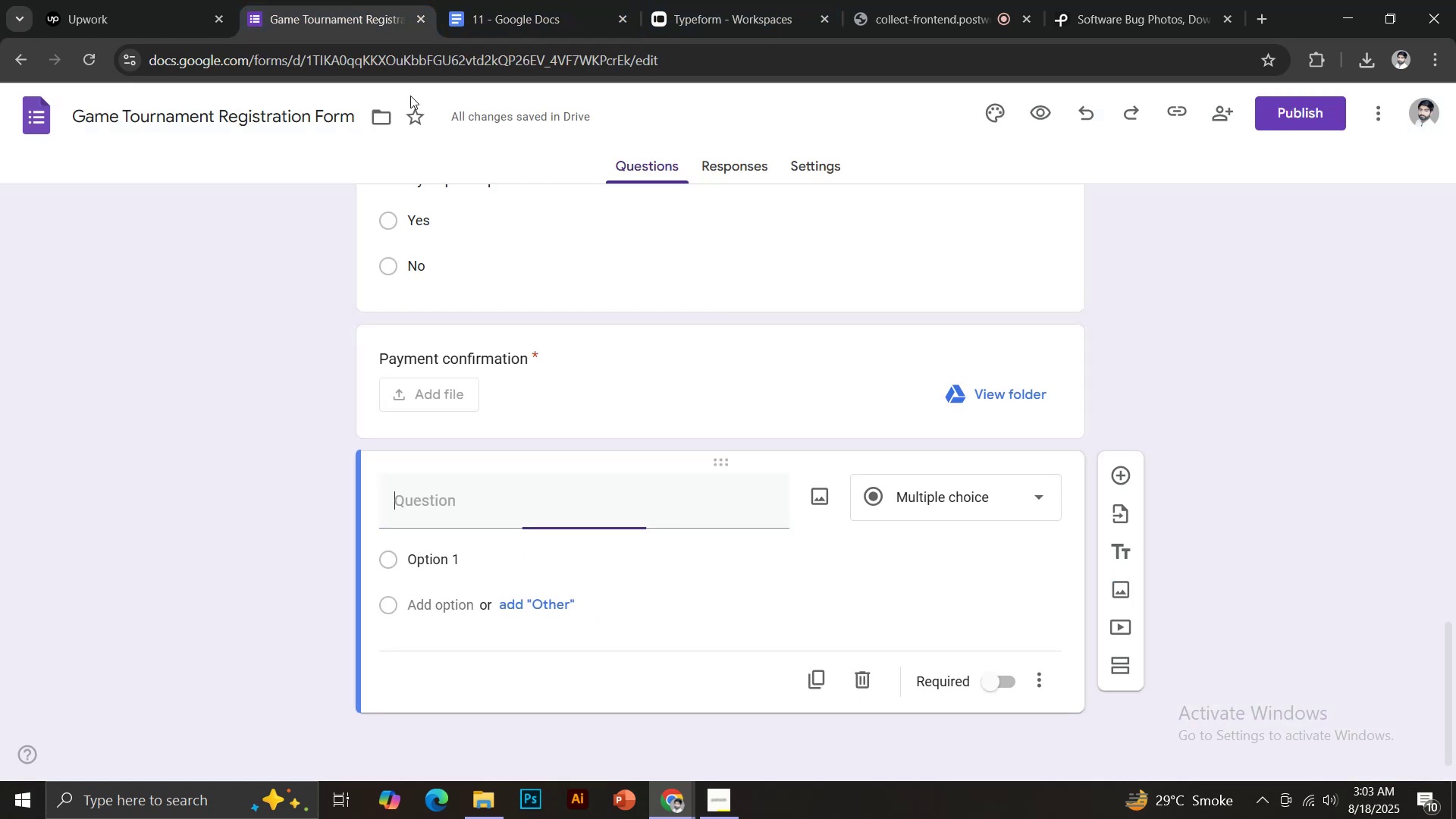 
key(Control+ControlLeft)
 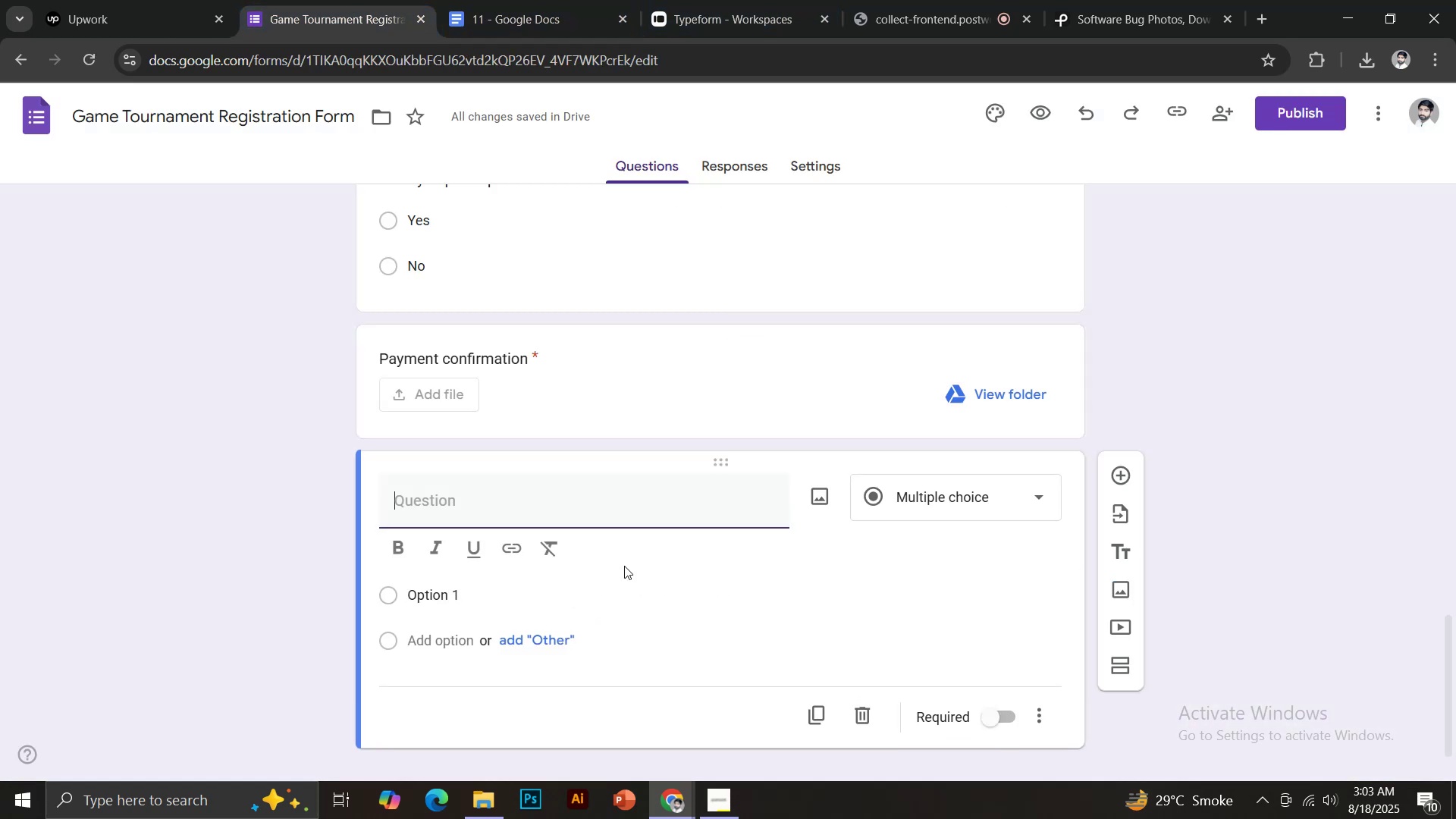 
key(Control+V)
 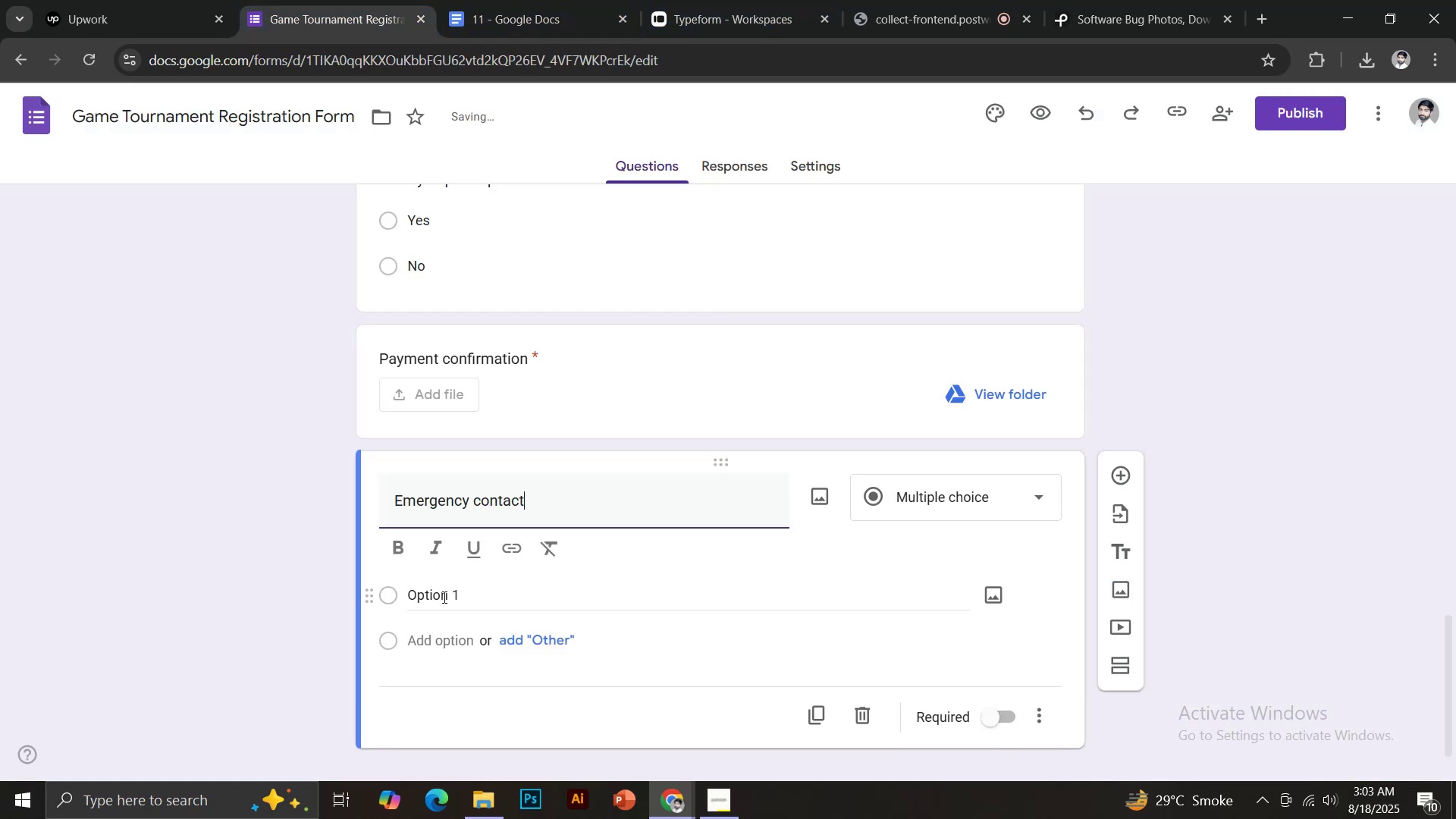 
left_click([443, 597])
 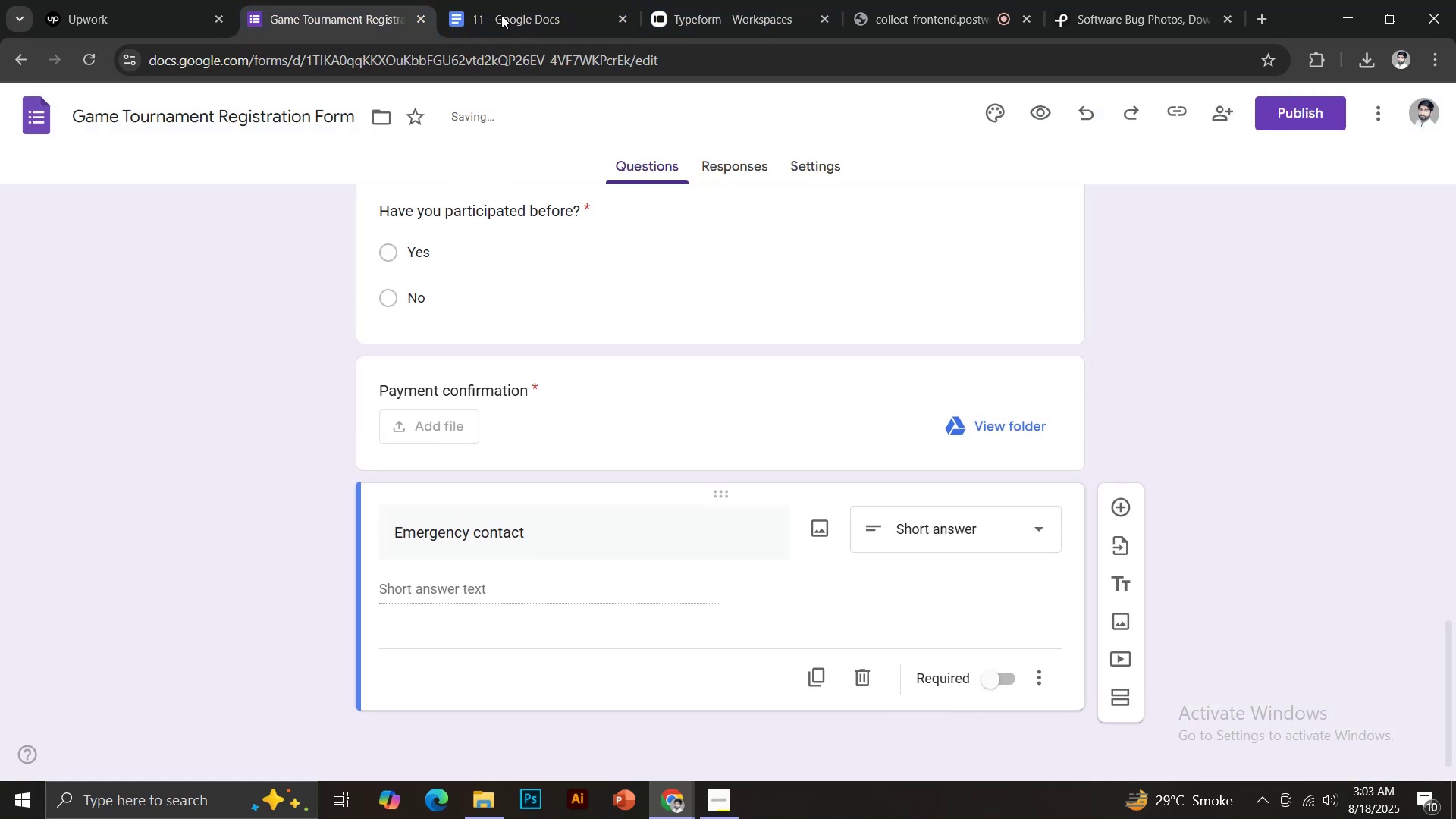 
left_click([519, 0])
 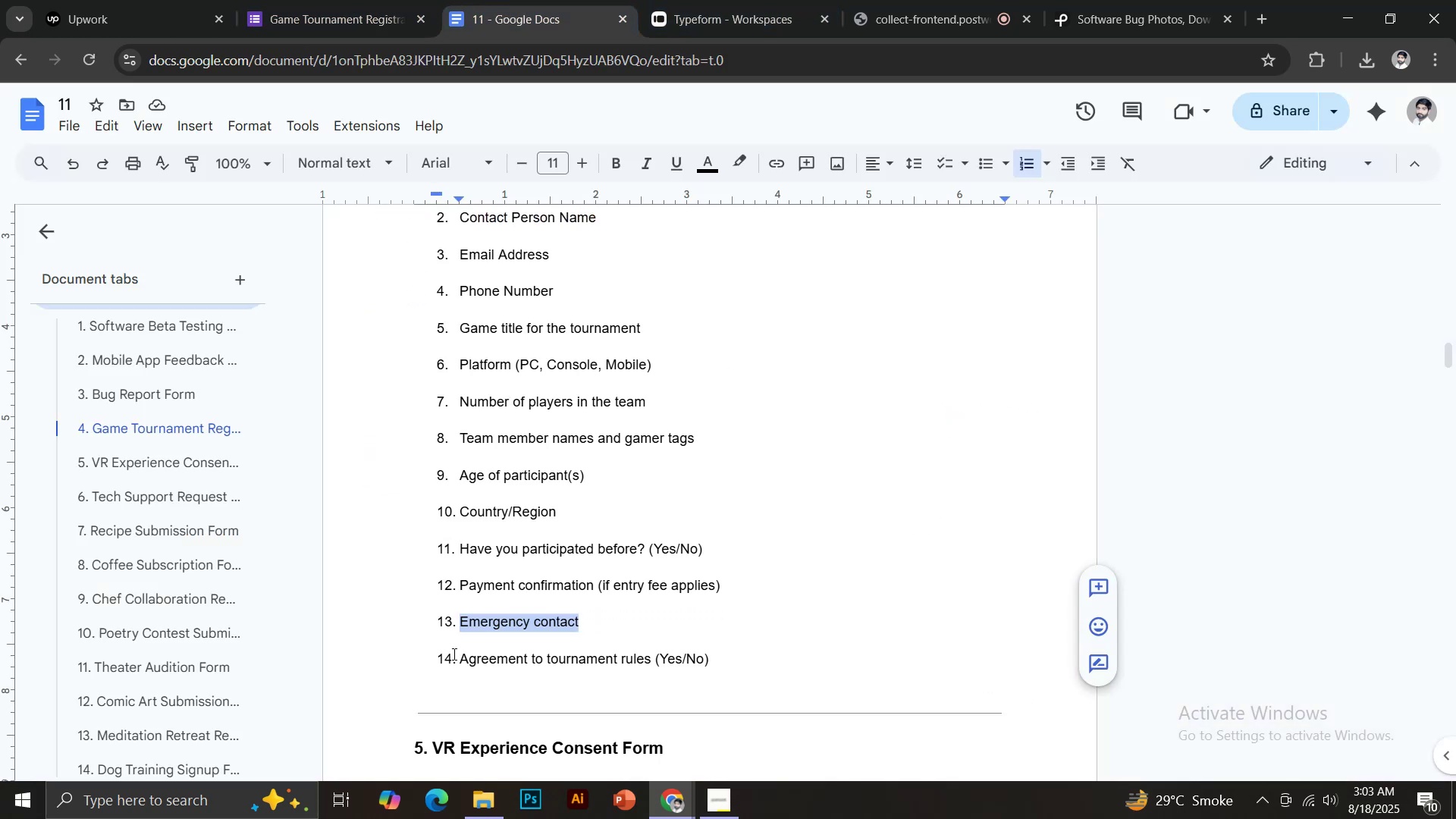 
left_click_drag(start_coordinate=[461, 657], to_coordinate=[651, 662])
 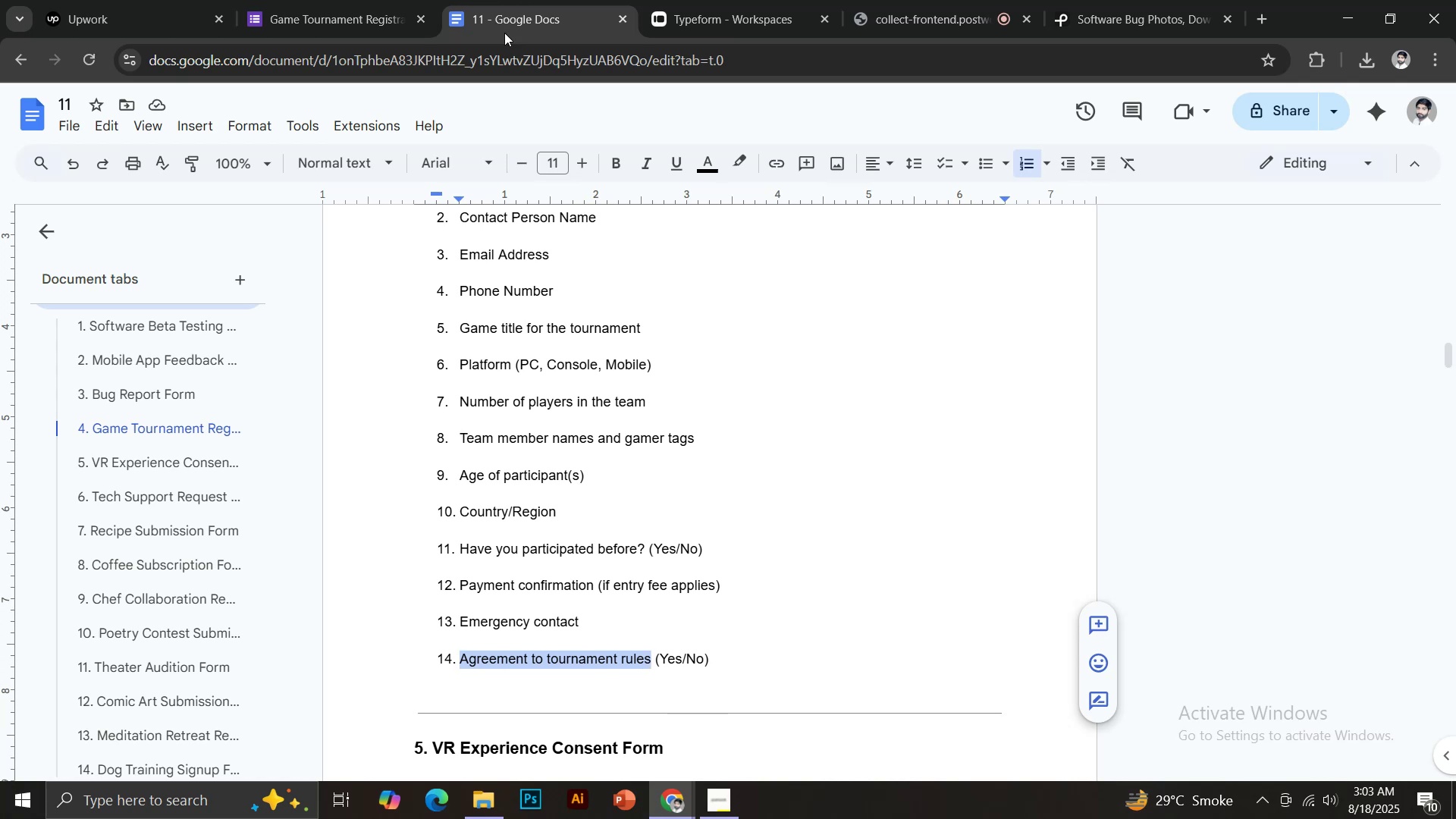 
key(Control+C)
 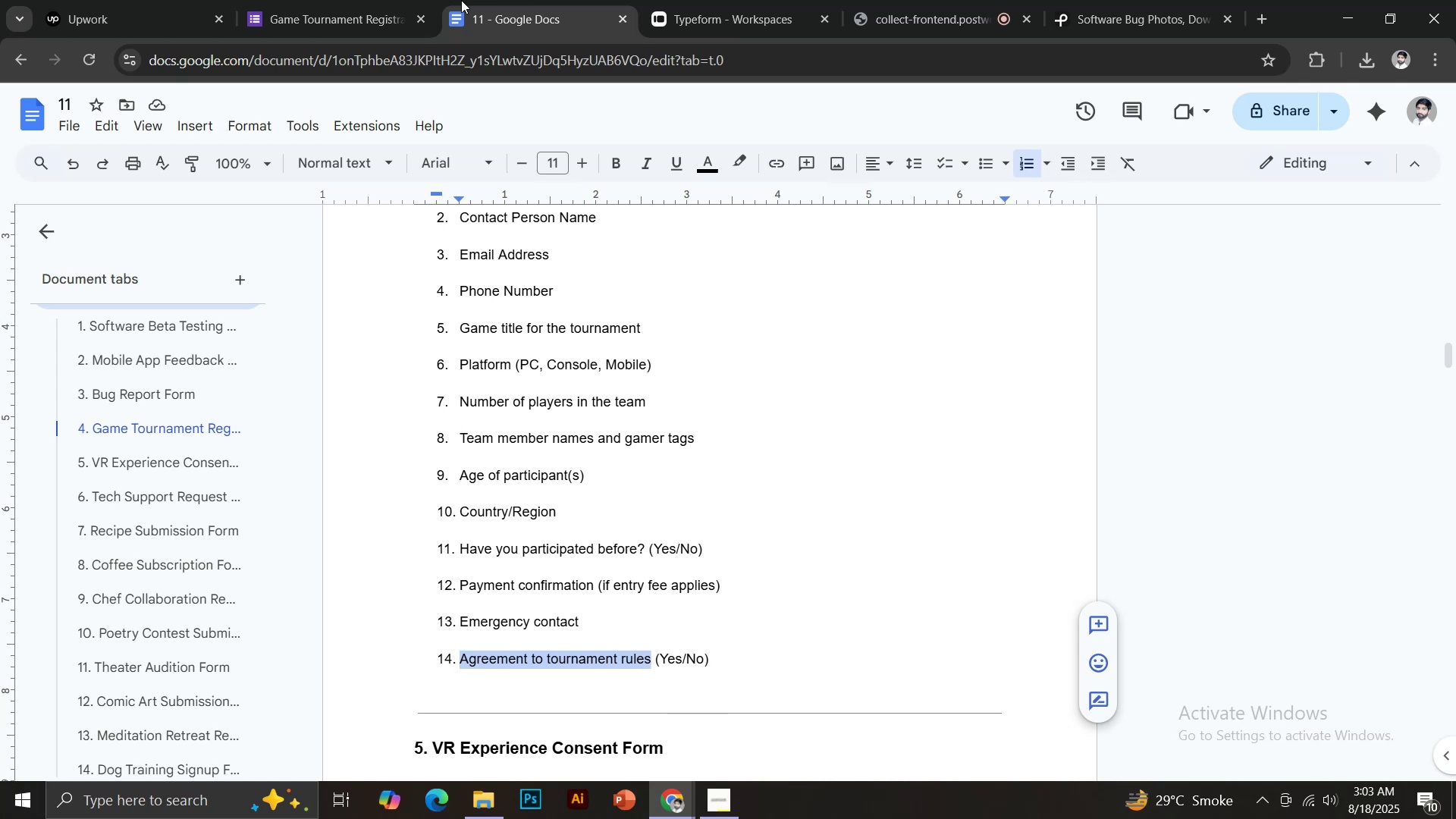 
left_click([359, 0])
 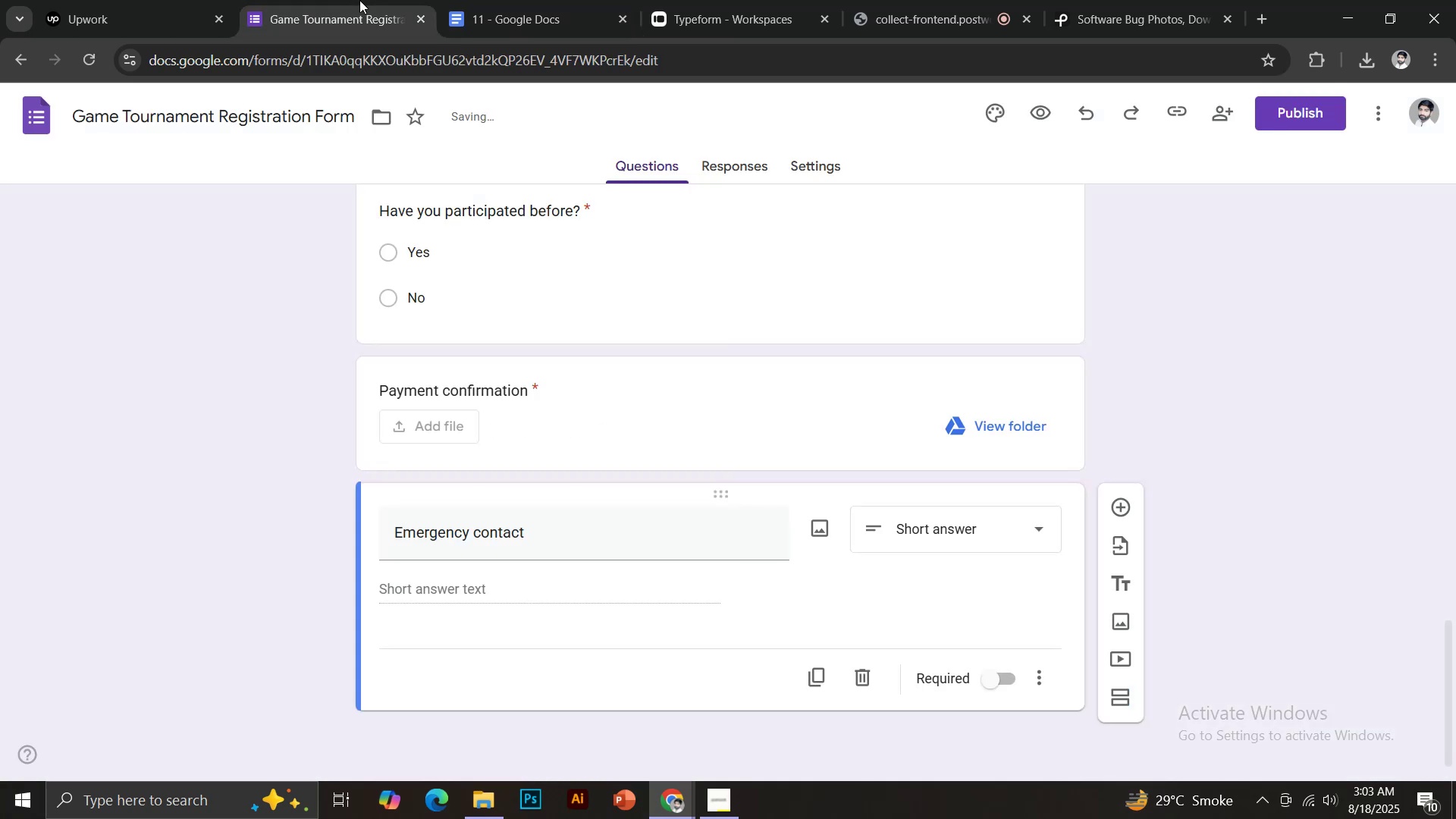 
key(Control+V)
 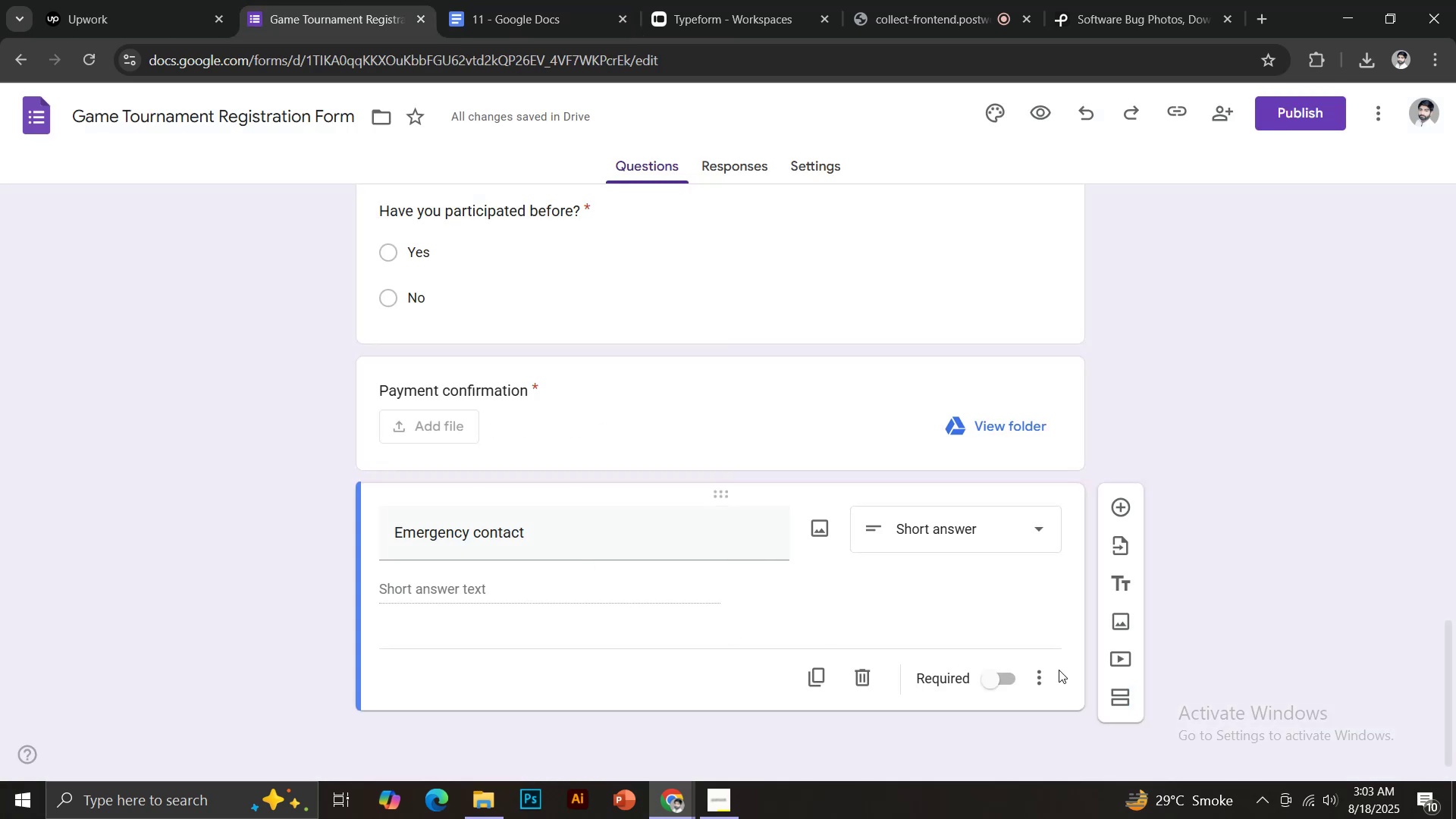 
left_click([1003, 677])
 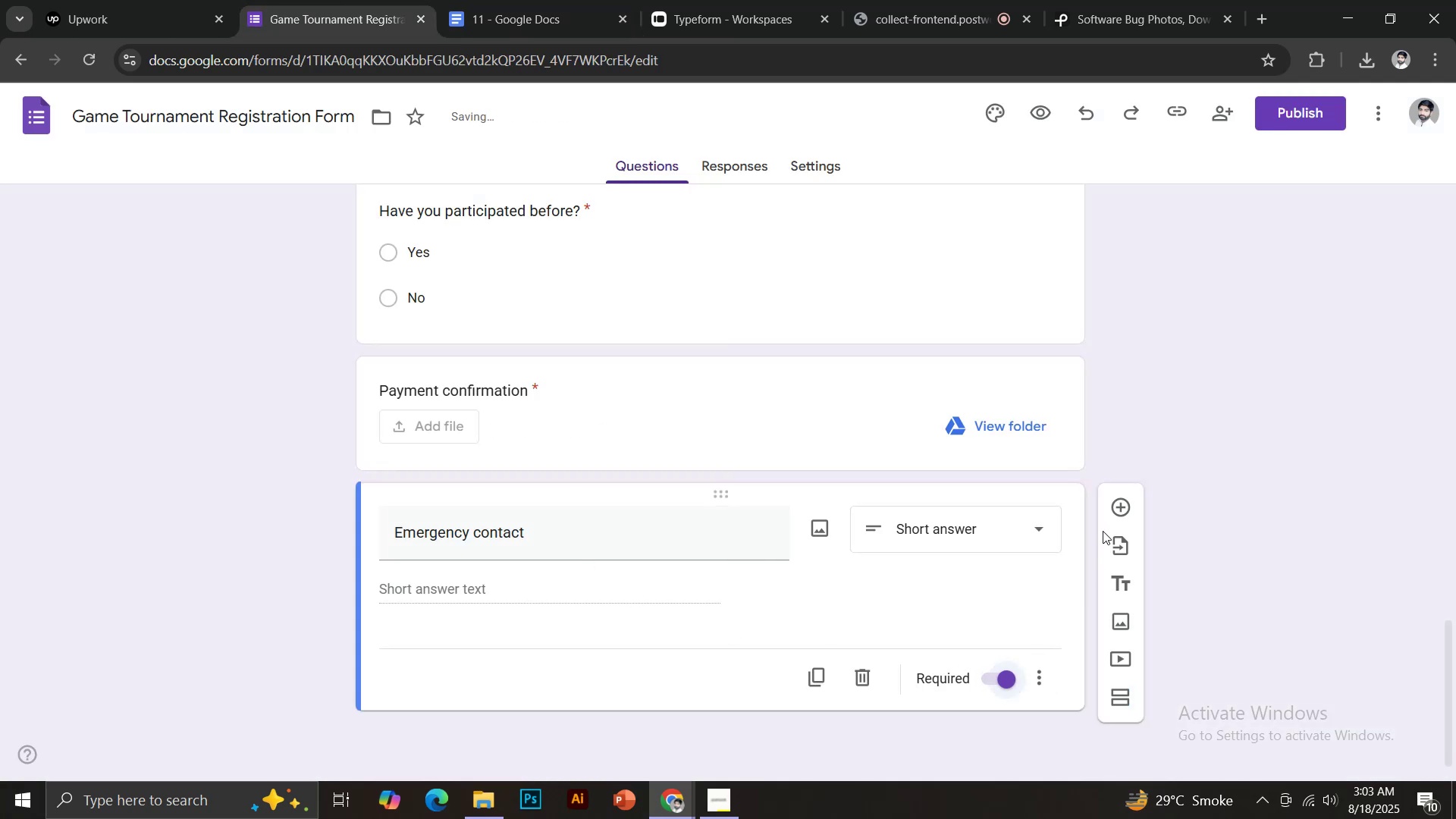 
left_click([1121, 504])
 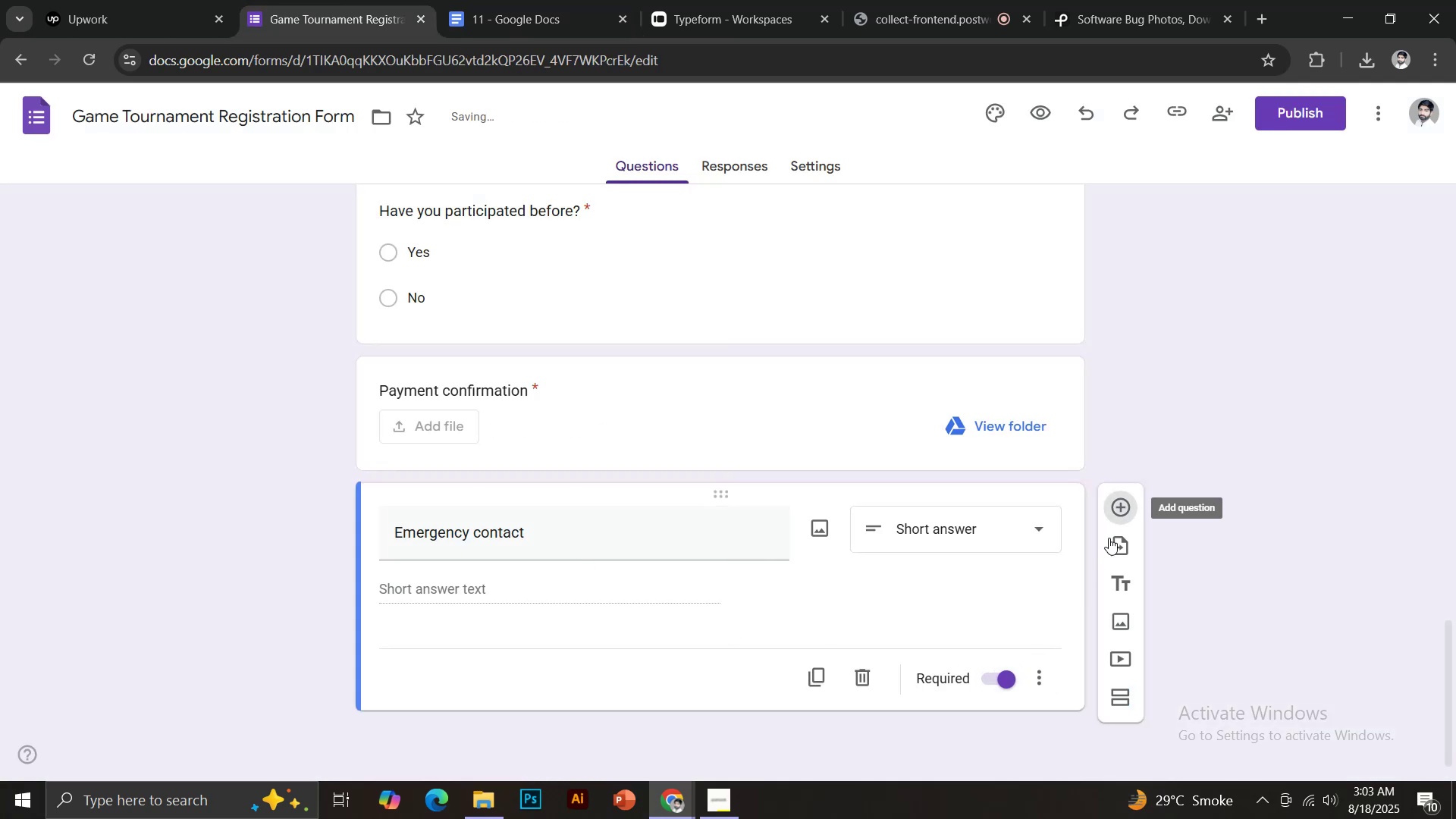 
key(Control+V)
 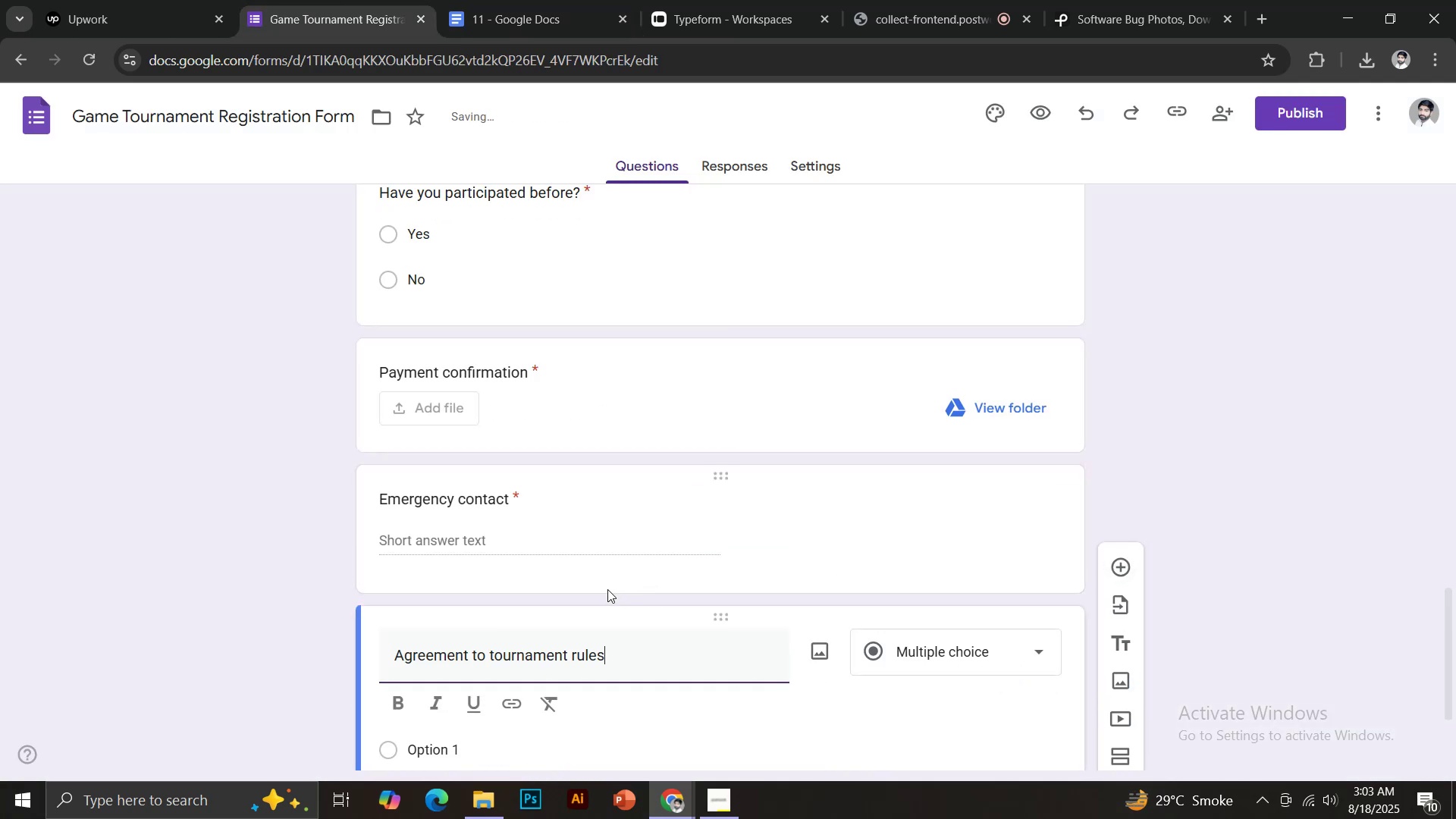 
scroll: coordinate [614, 579], scroll_direction: down, amount: 3.0
 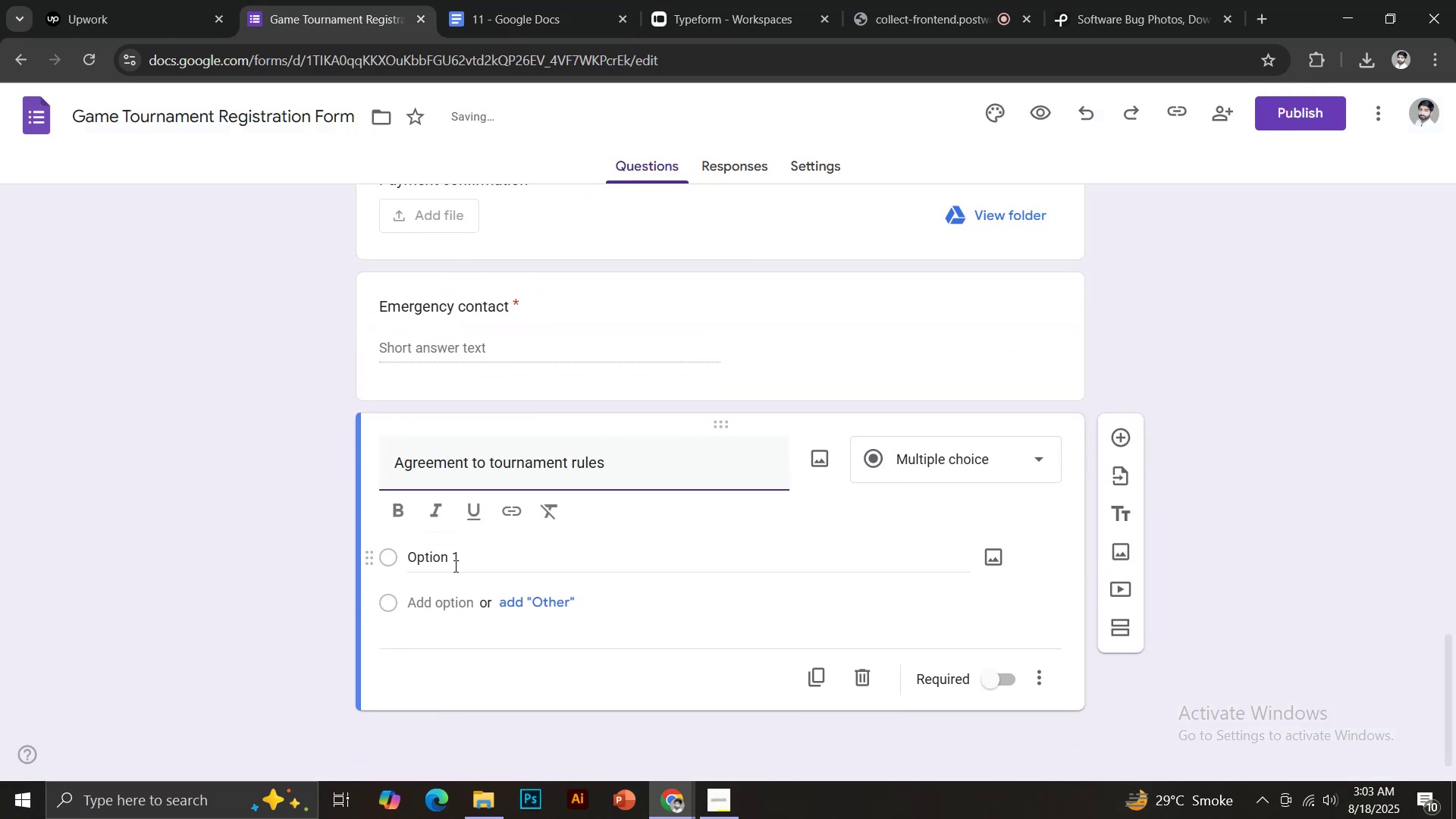 
left_click([445, 568])
 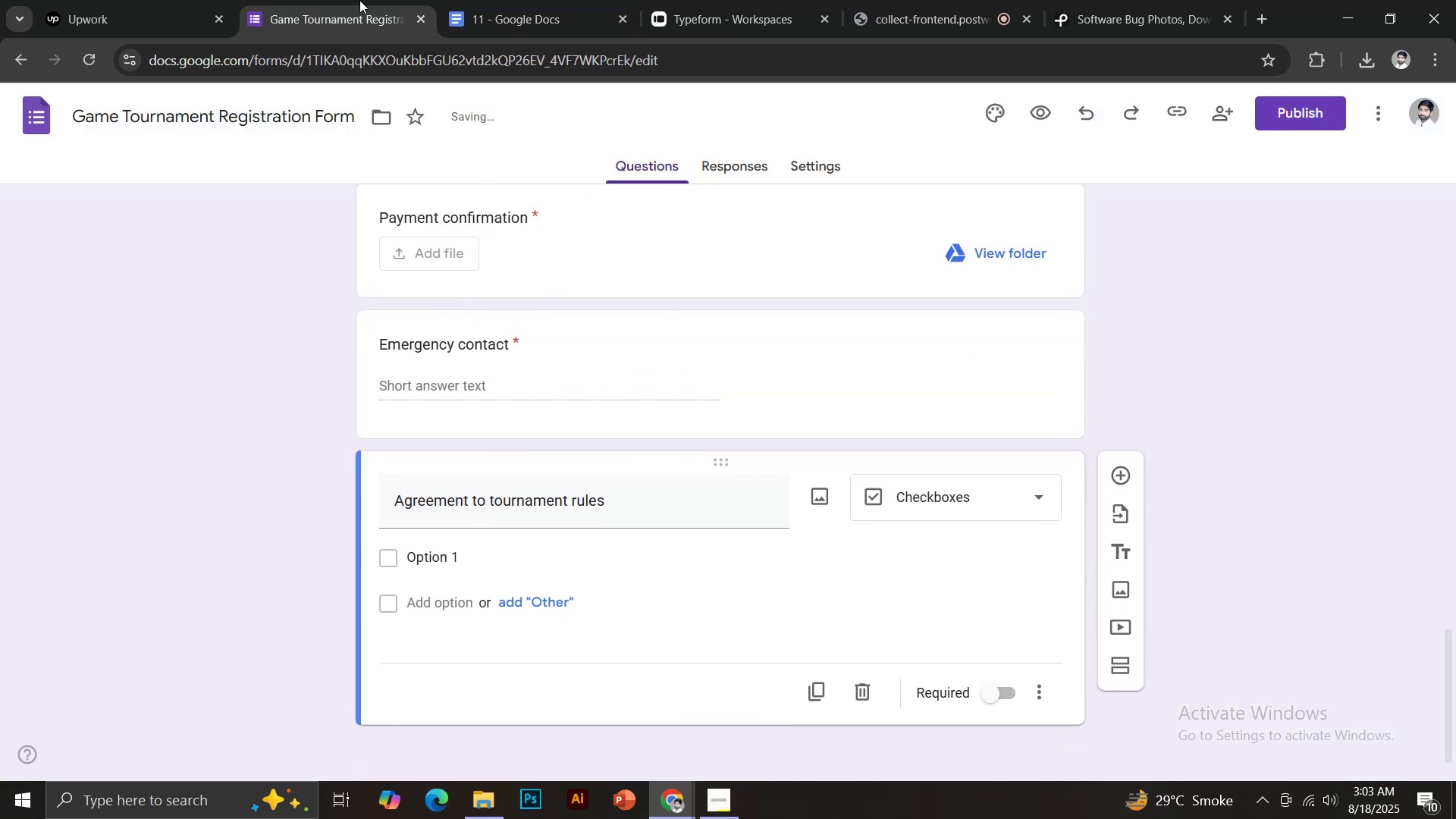 
left_click([485, 0])
 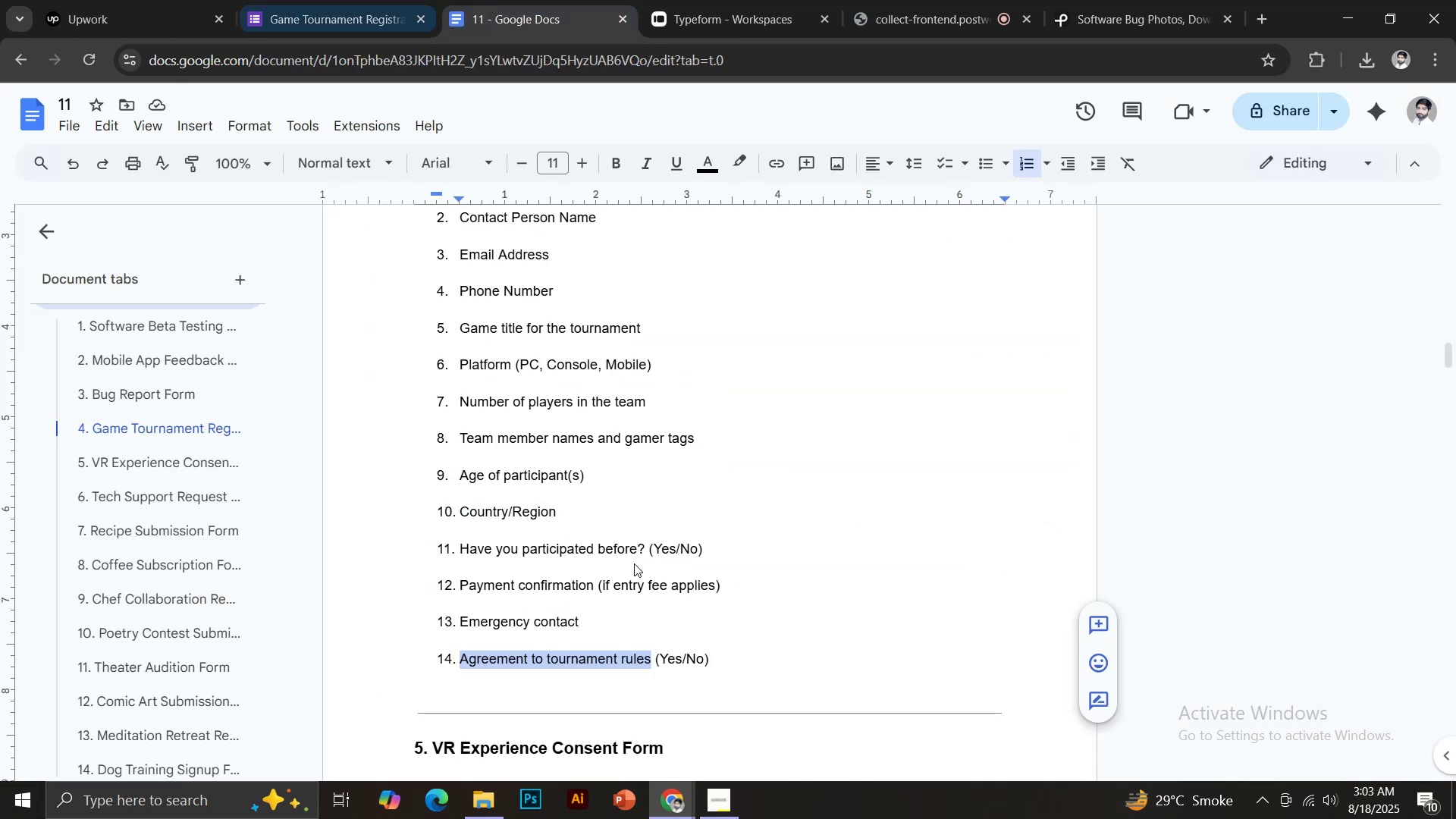 
key(Control+C)
 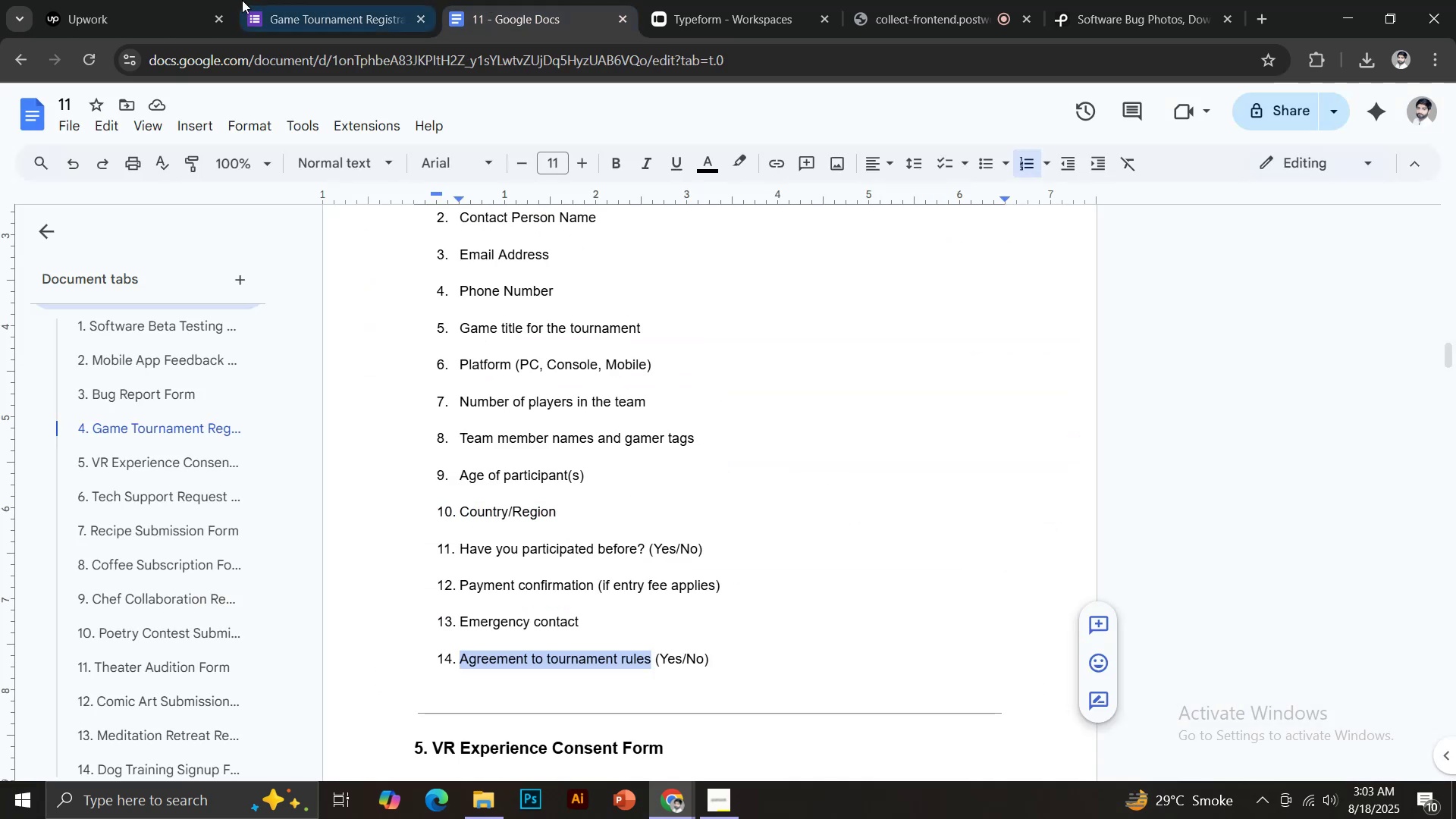 
left_click([243, 0])
 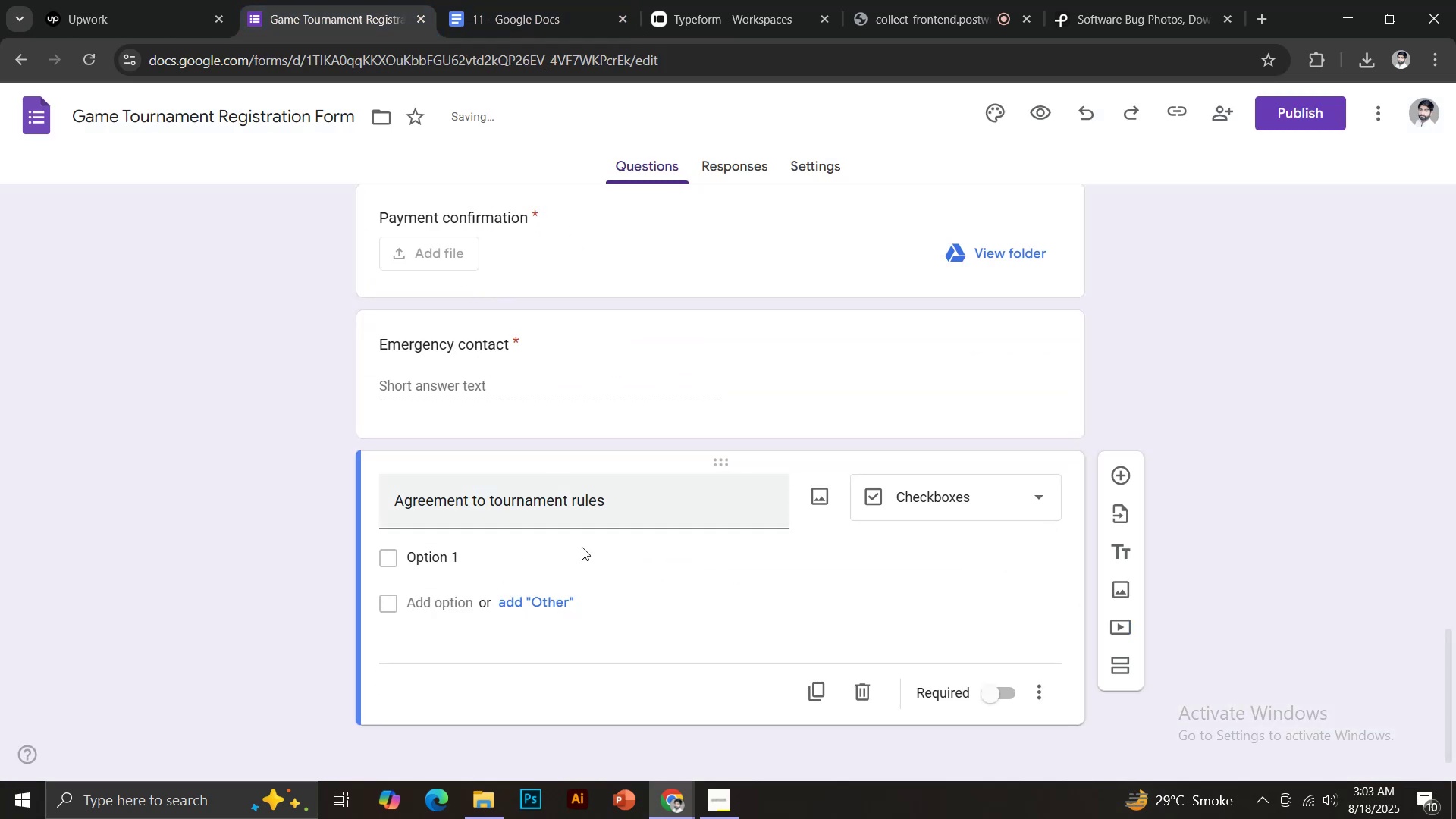 
key(Control+ControlLeft)
 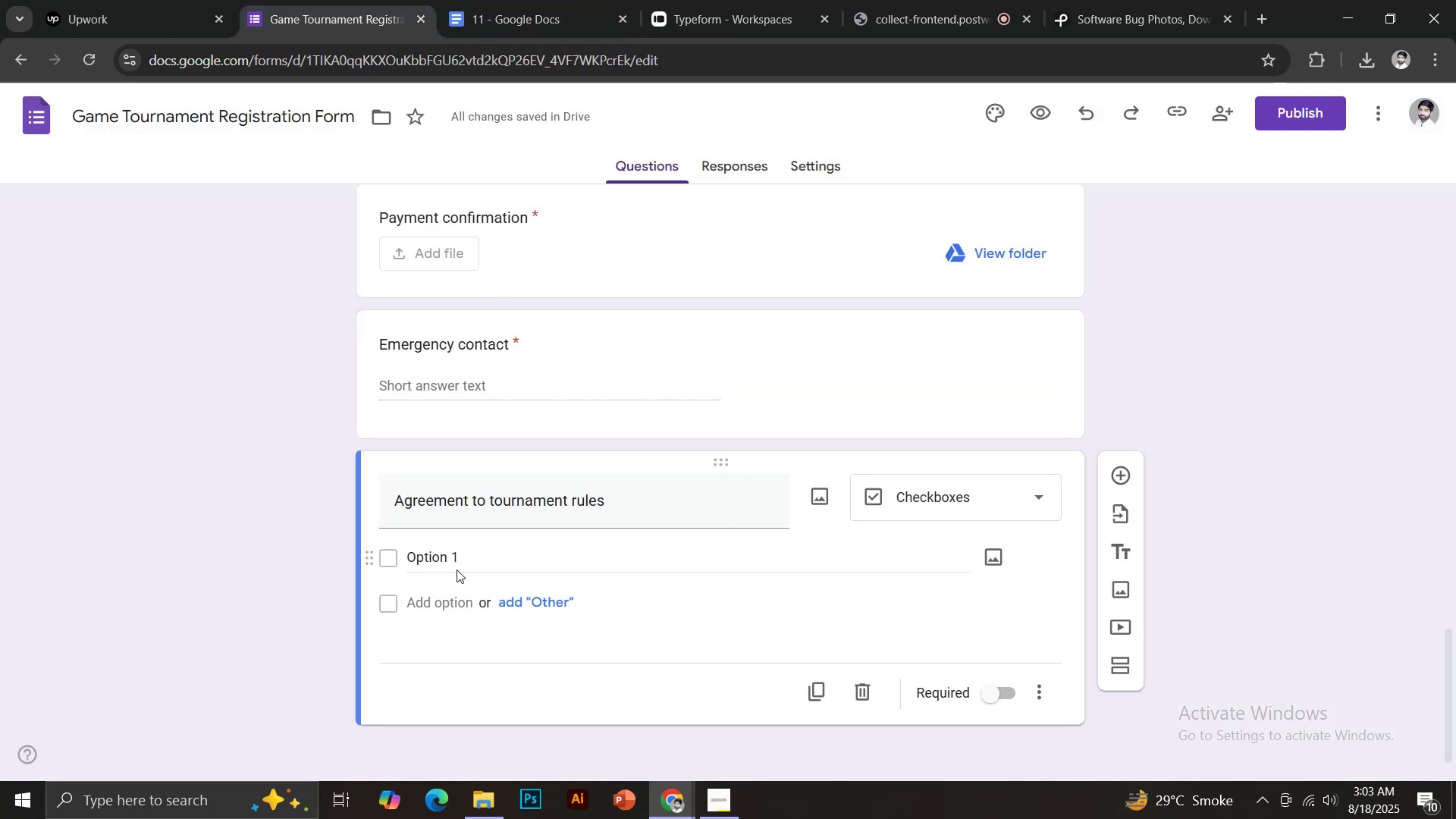 
left_click([446, 560])
 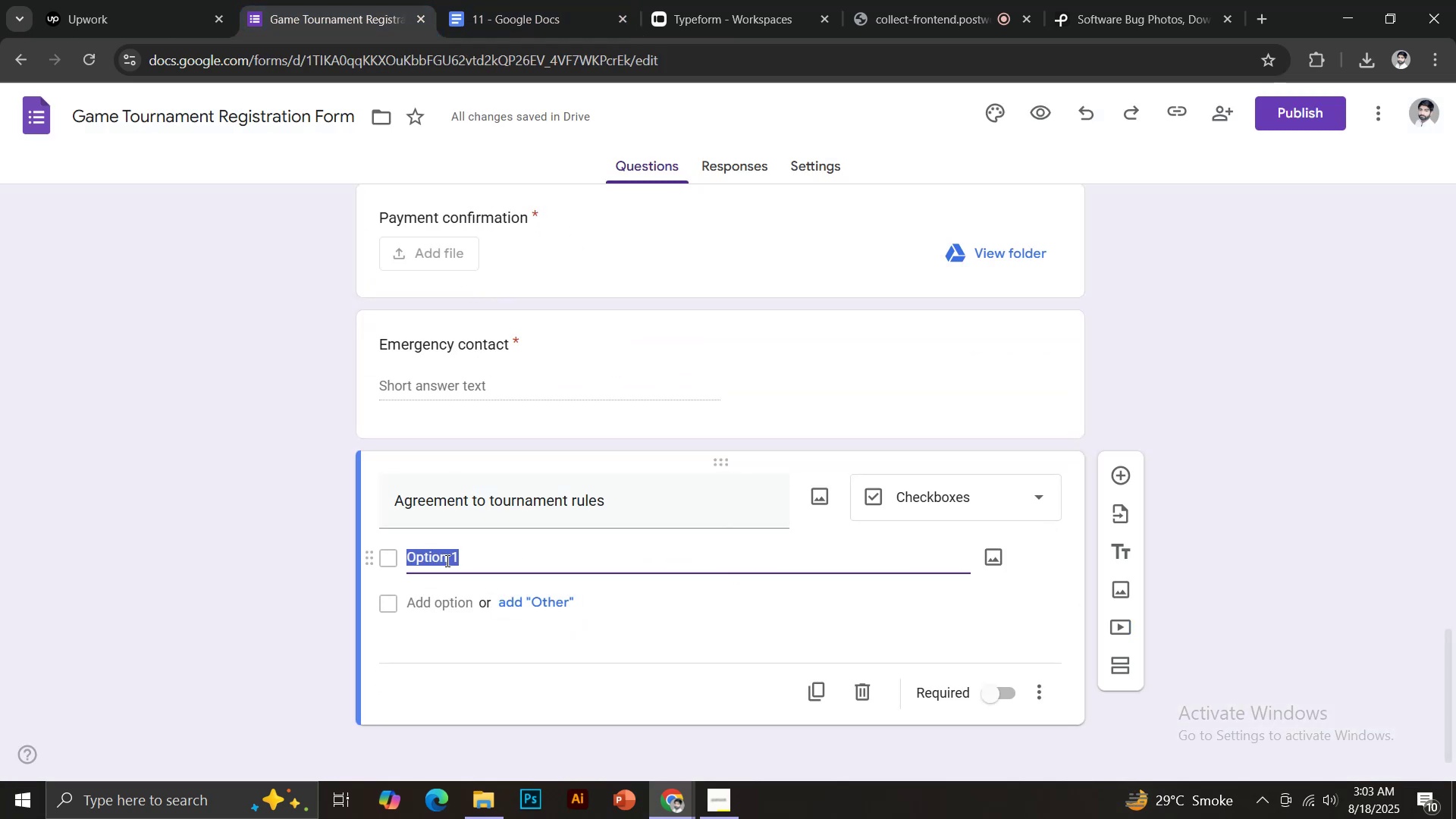 
type(Yes)
 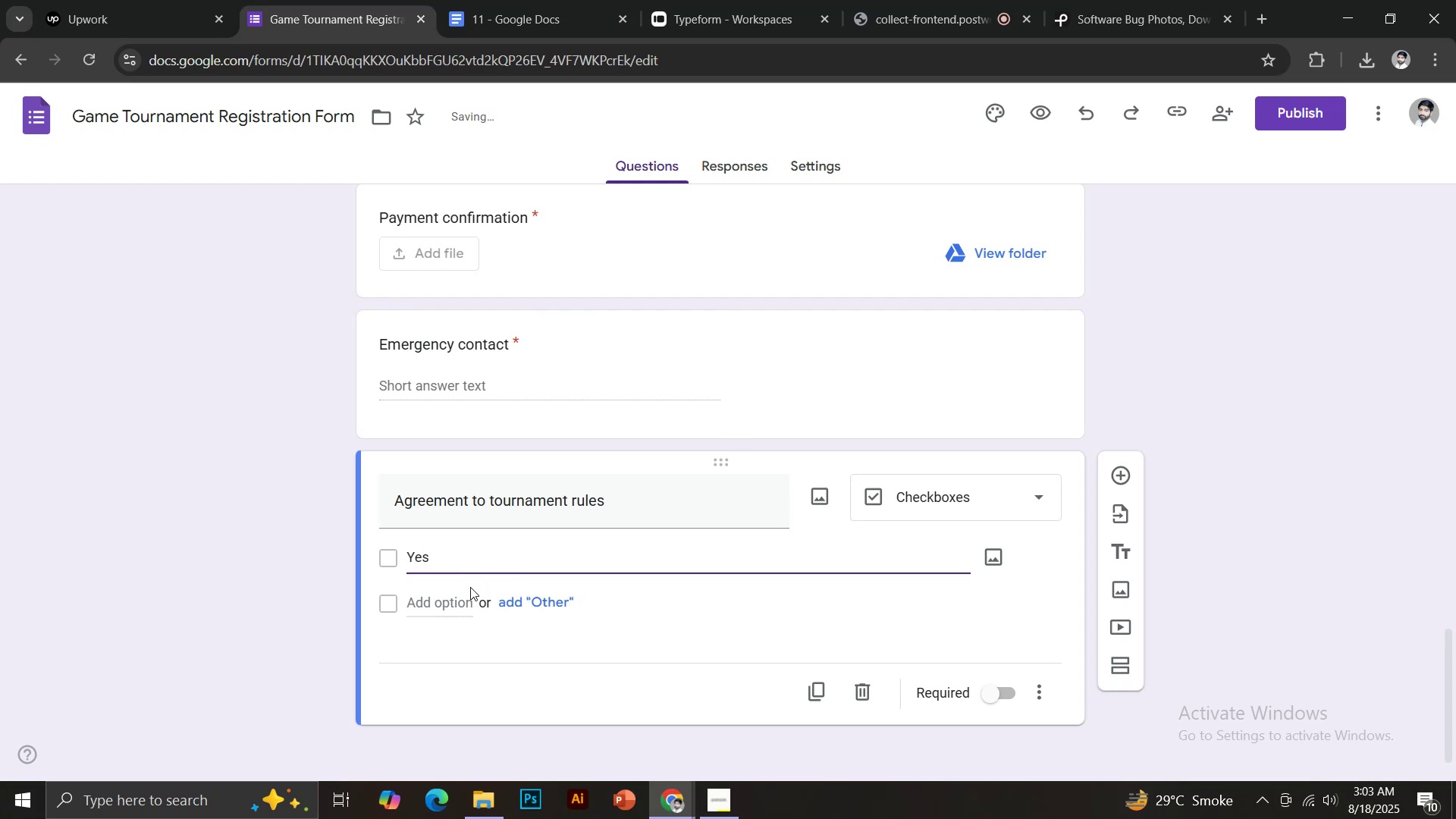 
left_click([447, 610])
 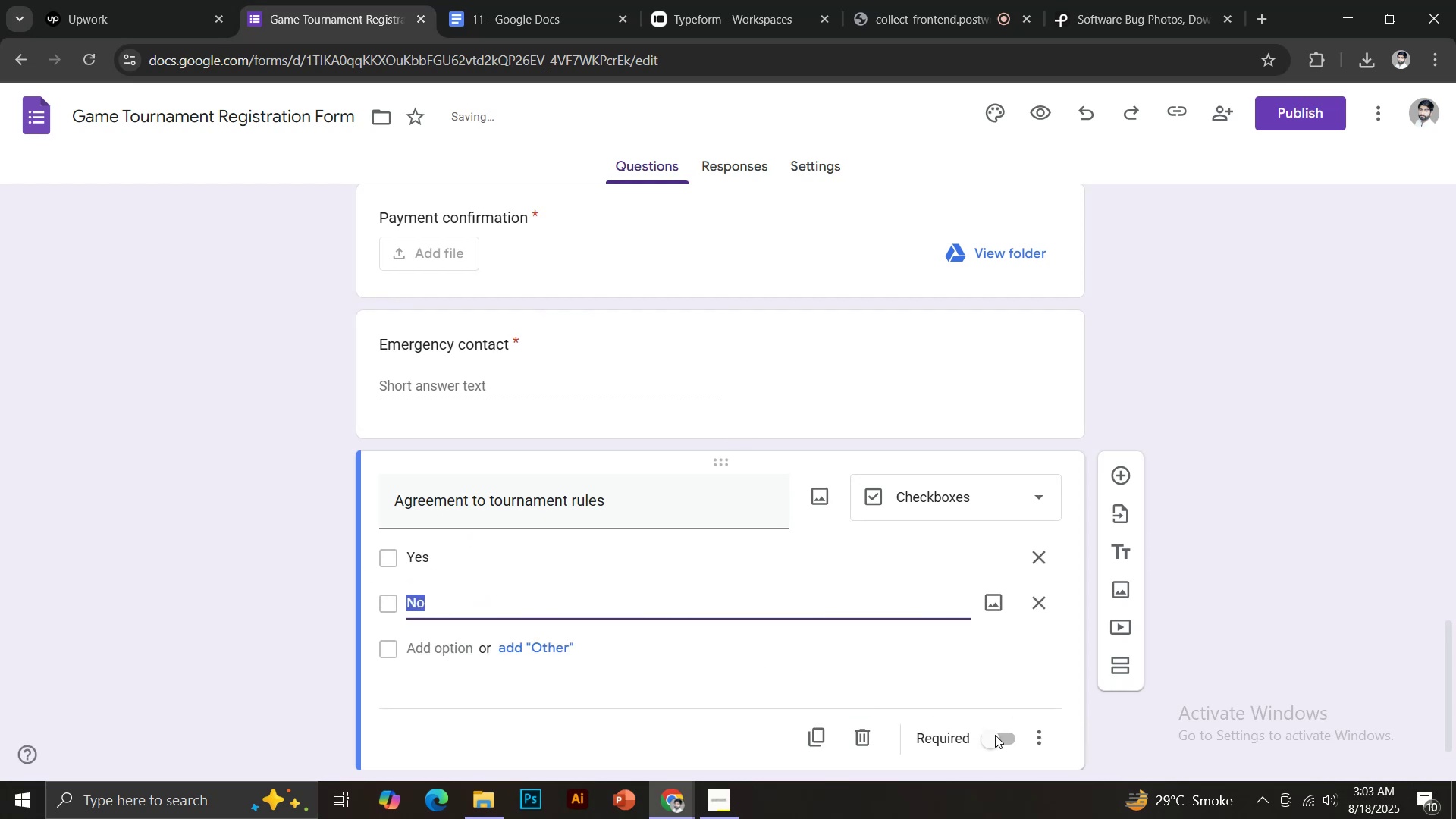 
left_click([997, 735])
 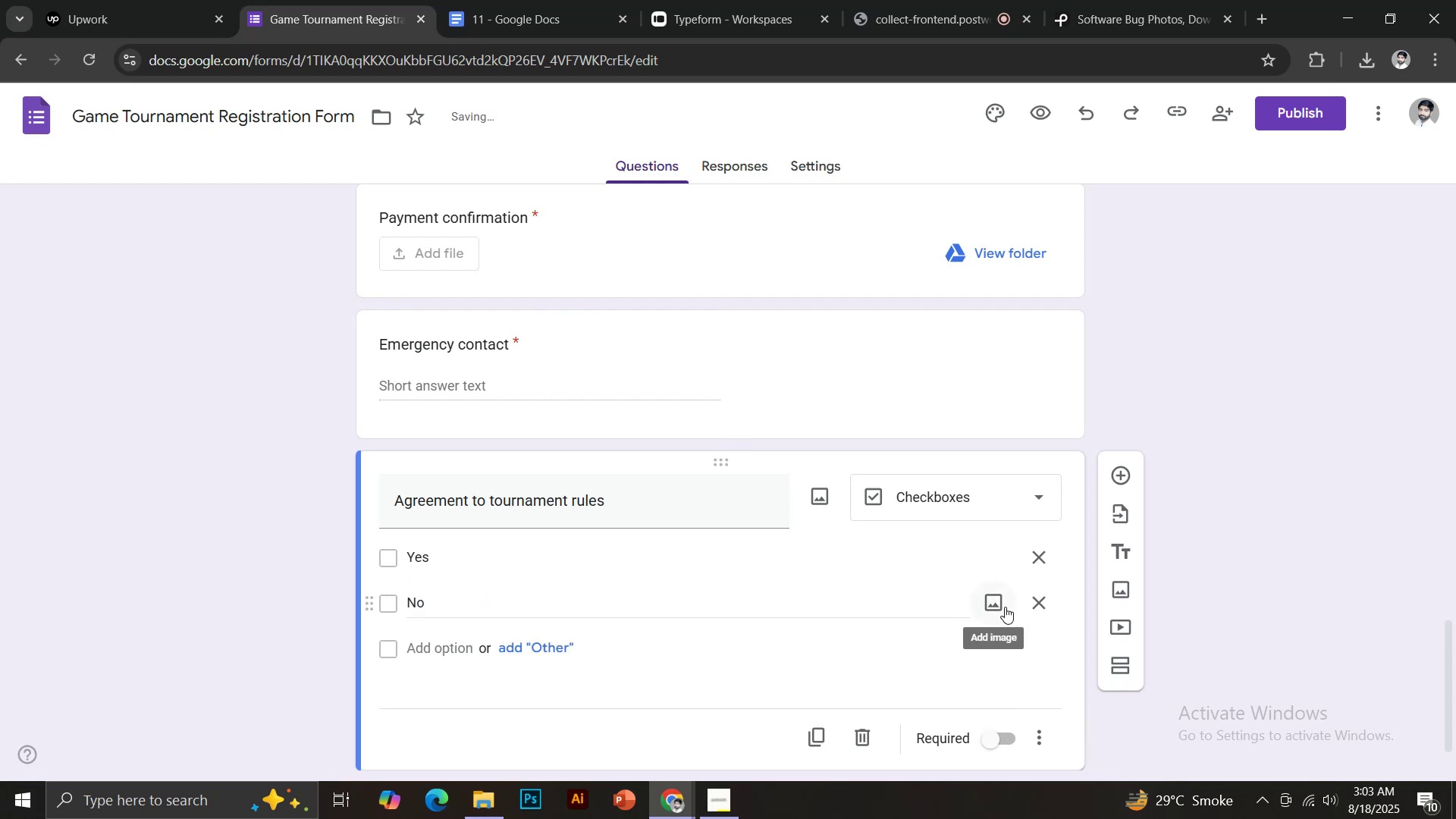 
scroll: coordinate [1014, 639], scroll_direction: down, amount: 4.0
 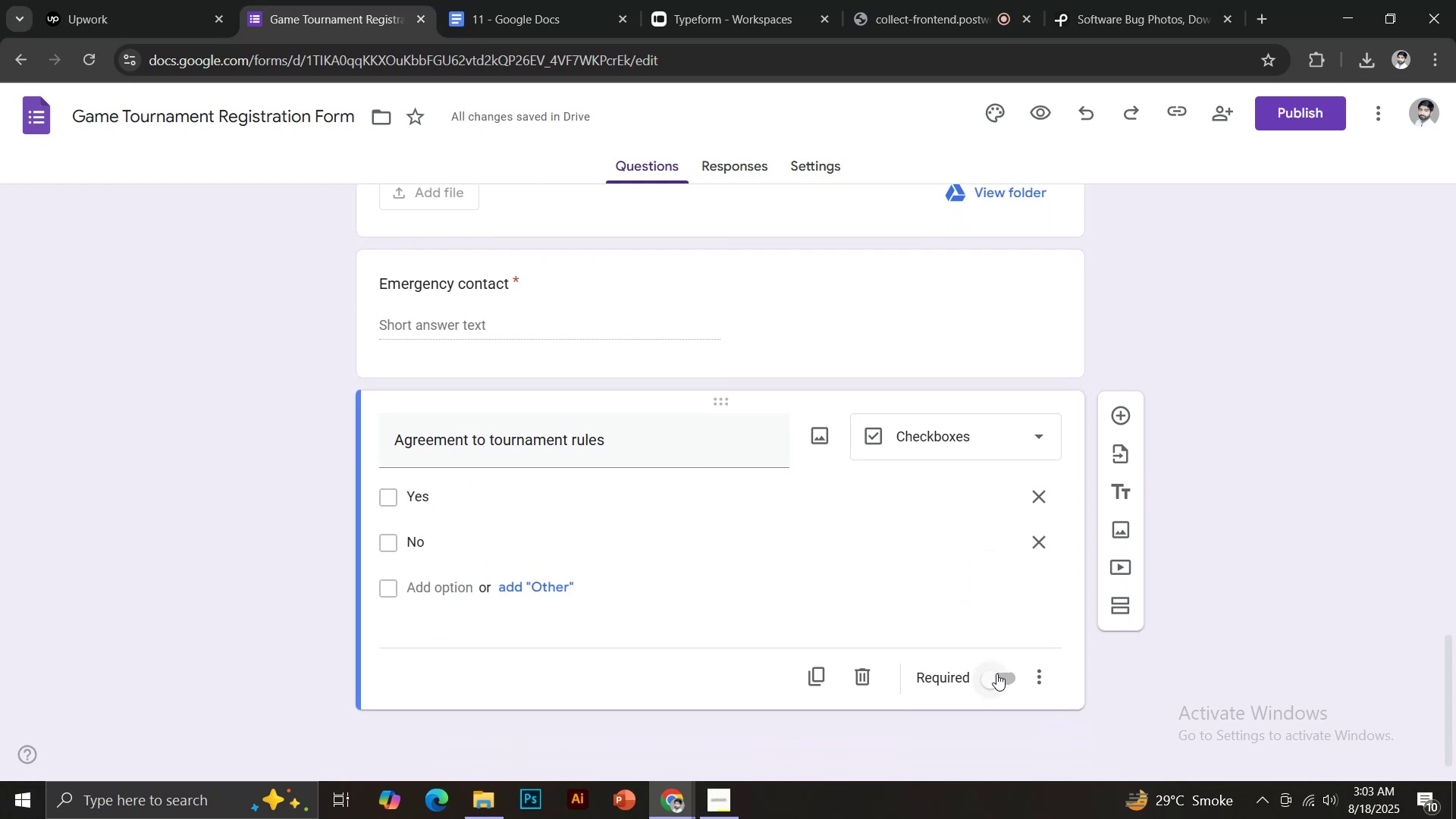 
left_click([996, 673])
 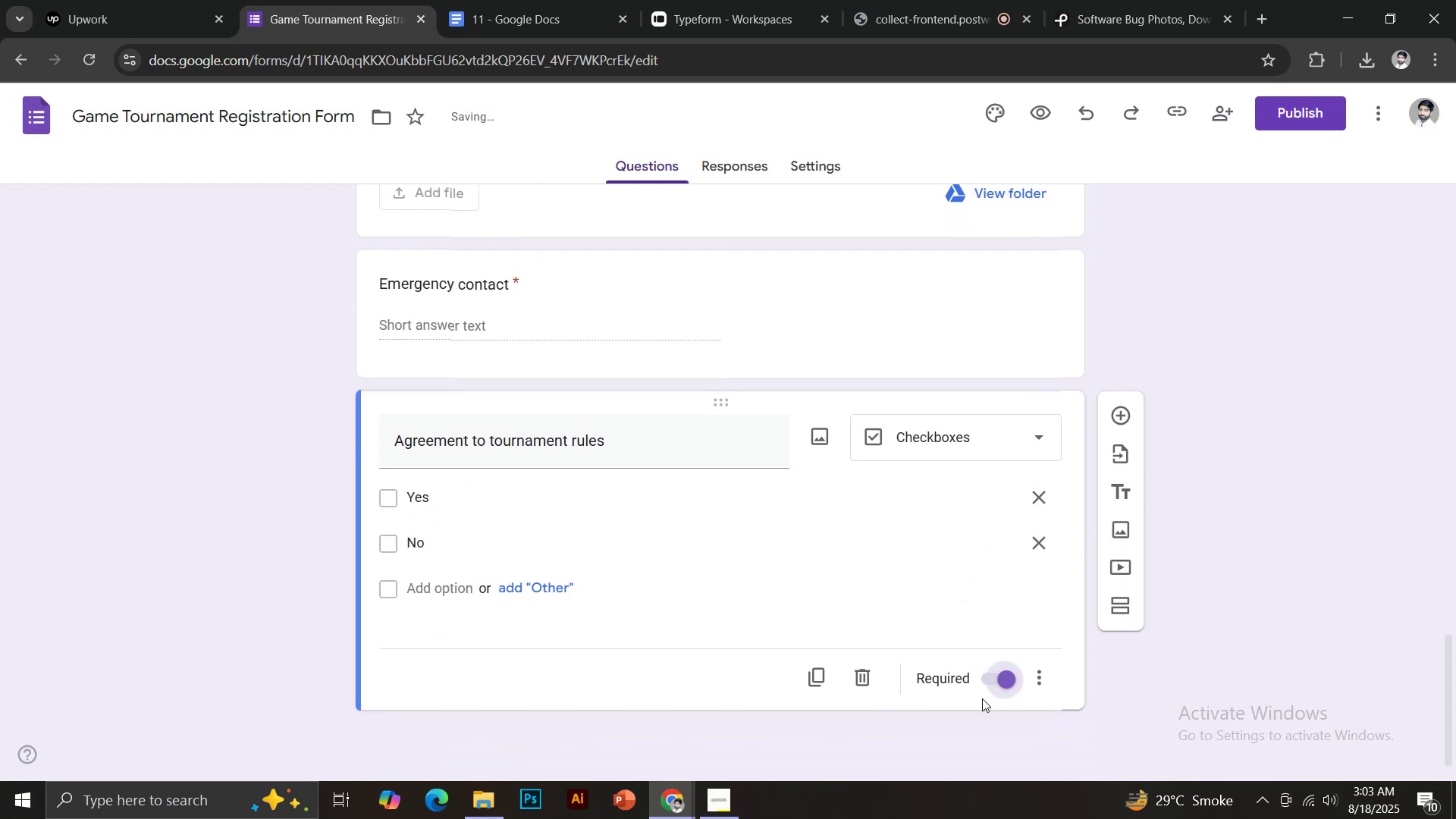 
scroll: coordinate [980, 646], scroll_direction: up, amount: 19.0
 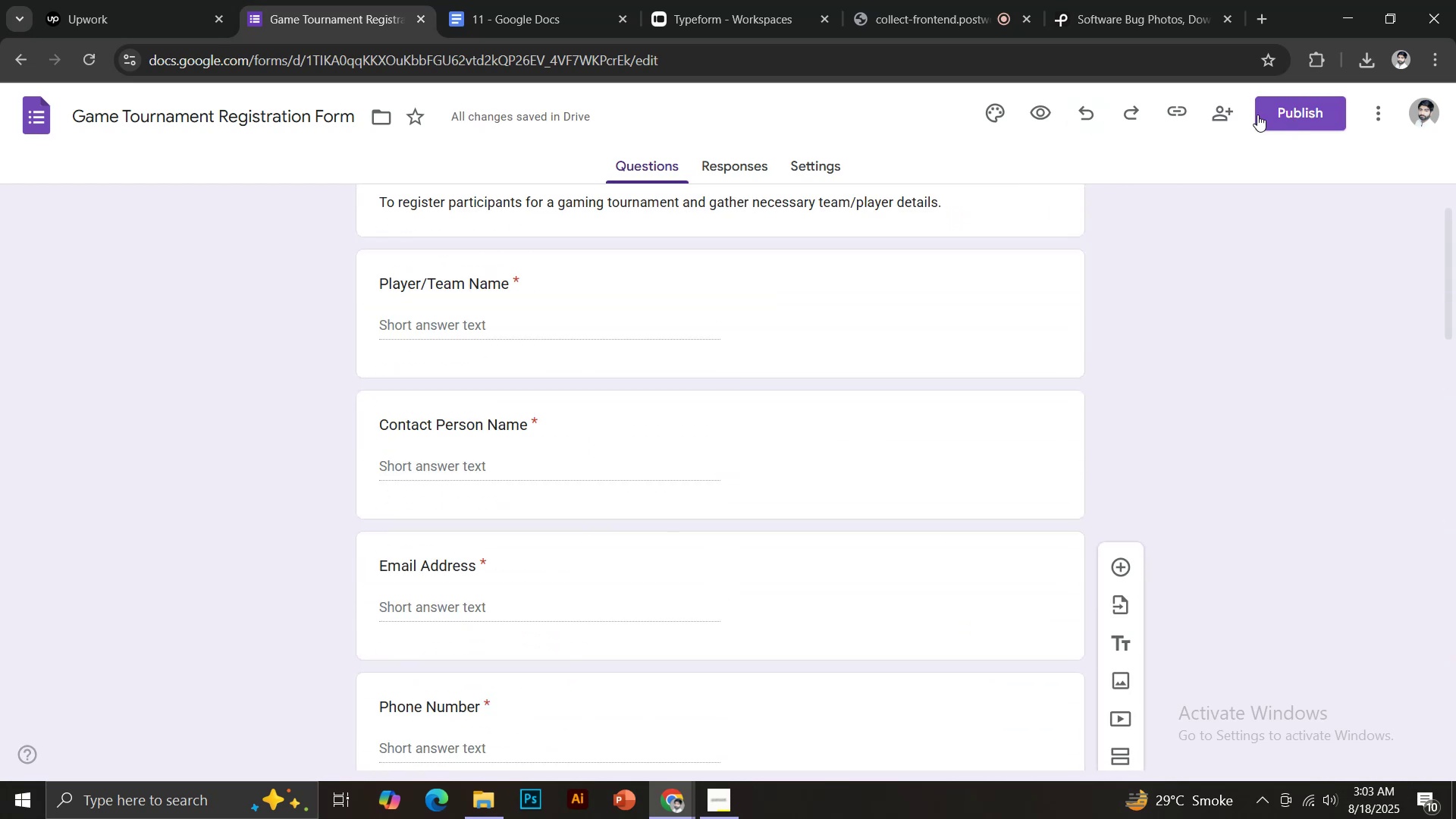 
left_click_drag(start_coordinate=[998, 113], to_coordinate=[994, 115])
 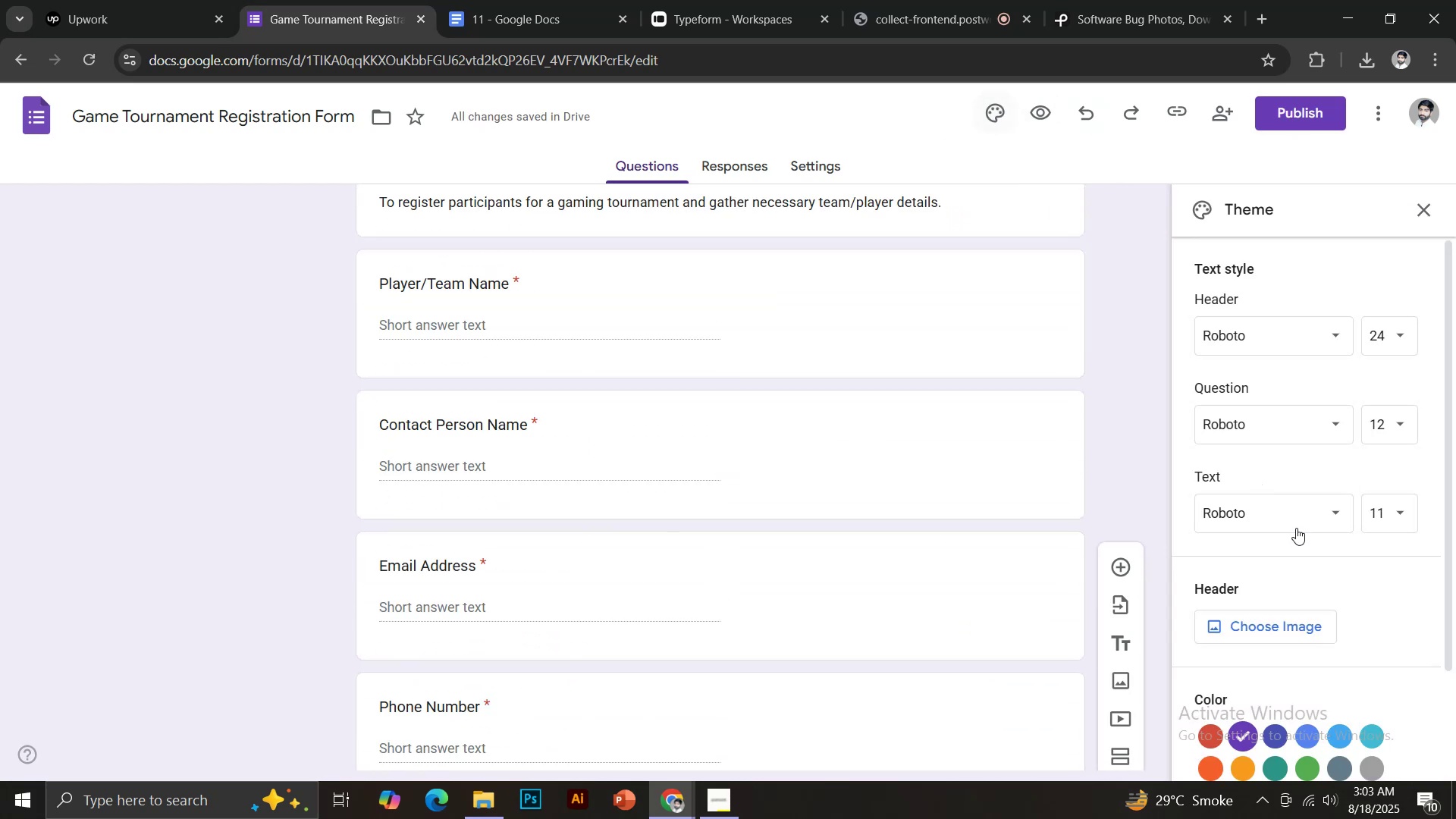 
scroll: coordinate [1282, 605], scroll_direction: down, amount: 3.0
 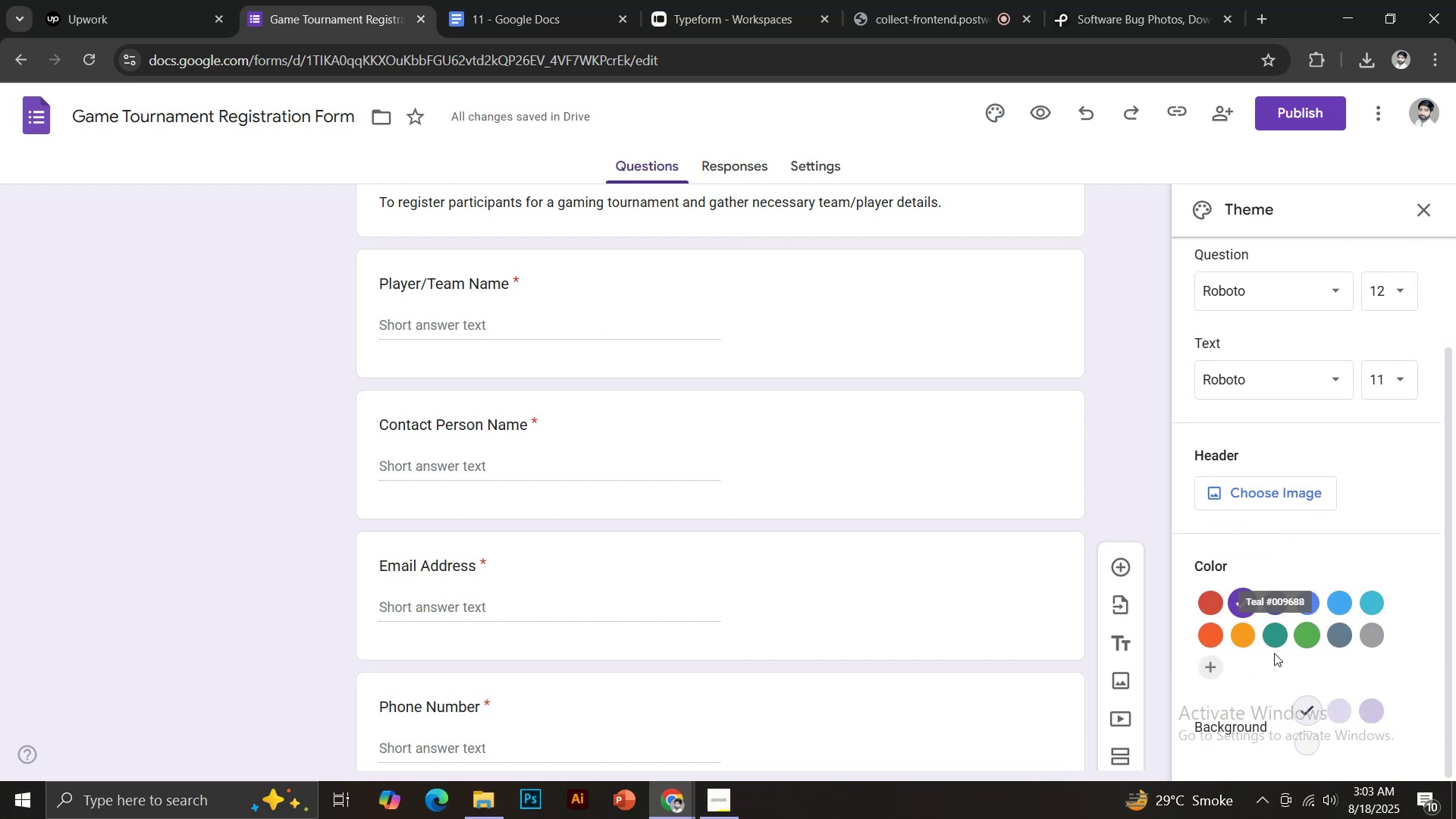 
left_click([1200, 666])
 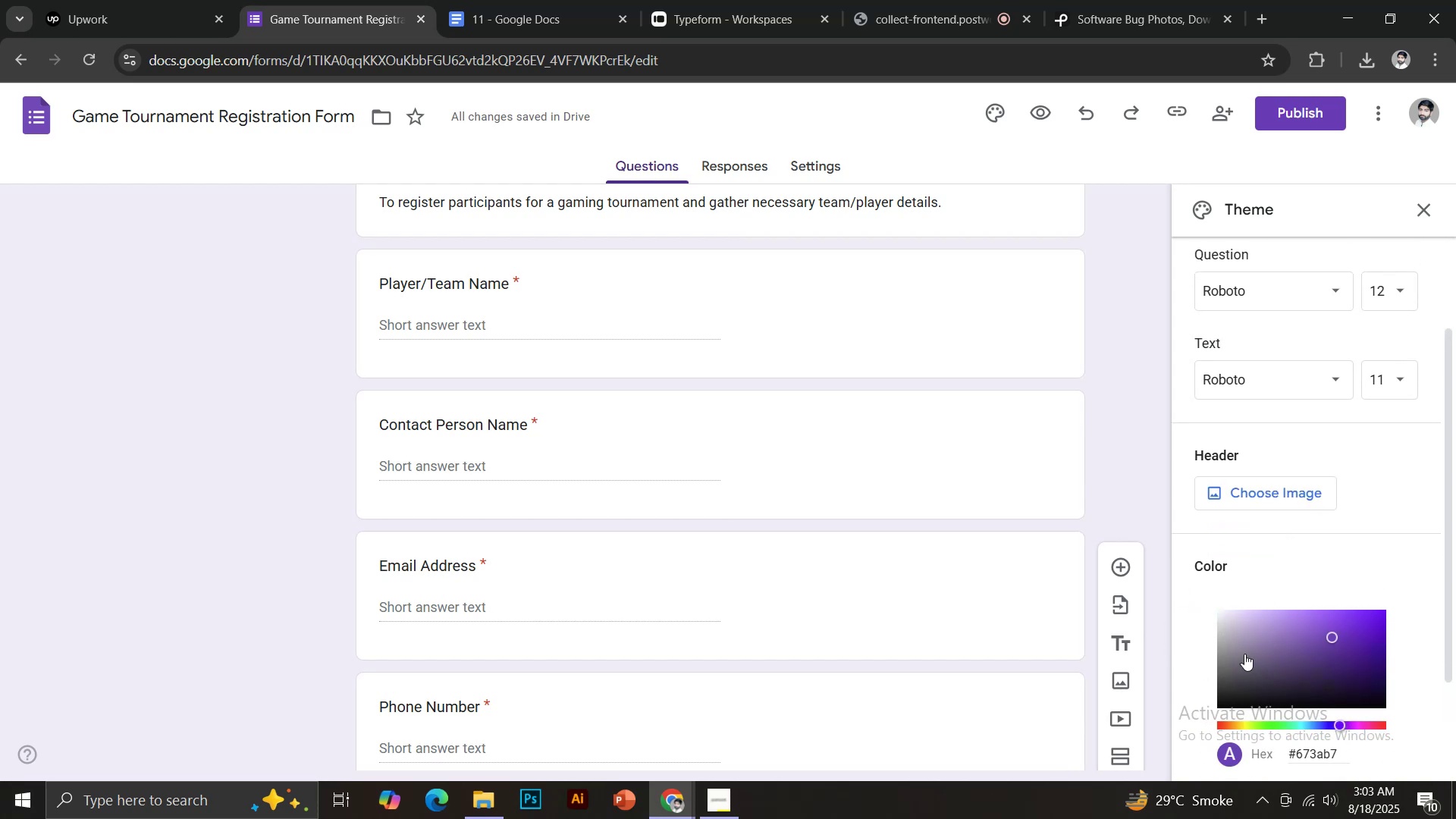 
scroll: coordinate [1246, 653], scroll_direction: down, amount: 1.0
 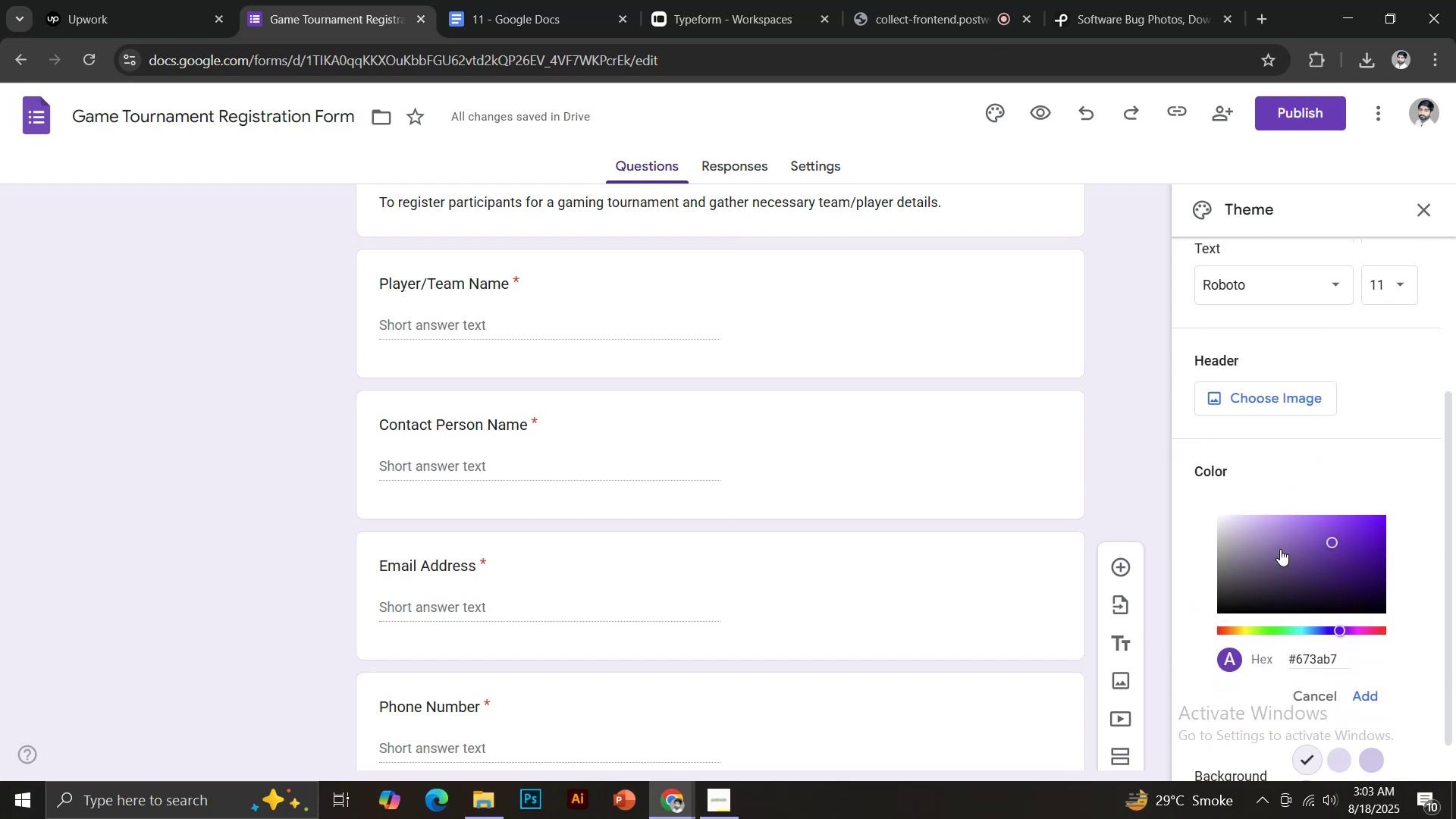 
left_click([1277, 549])
 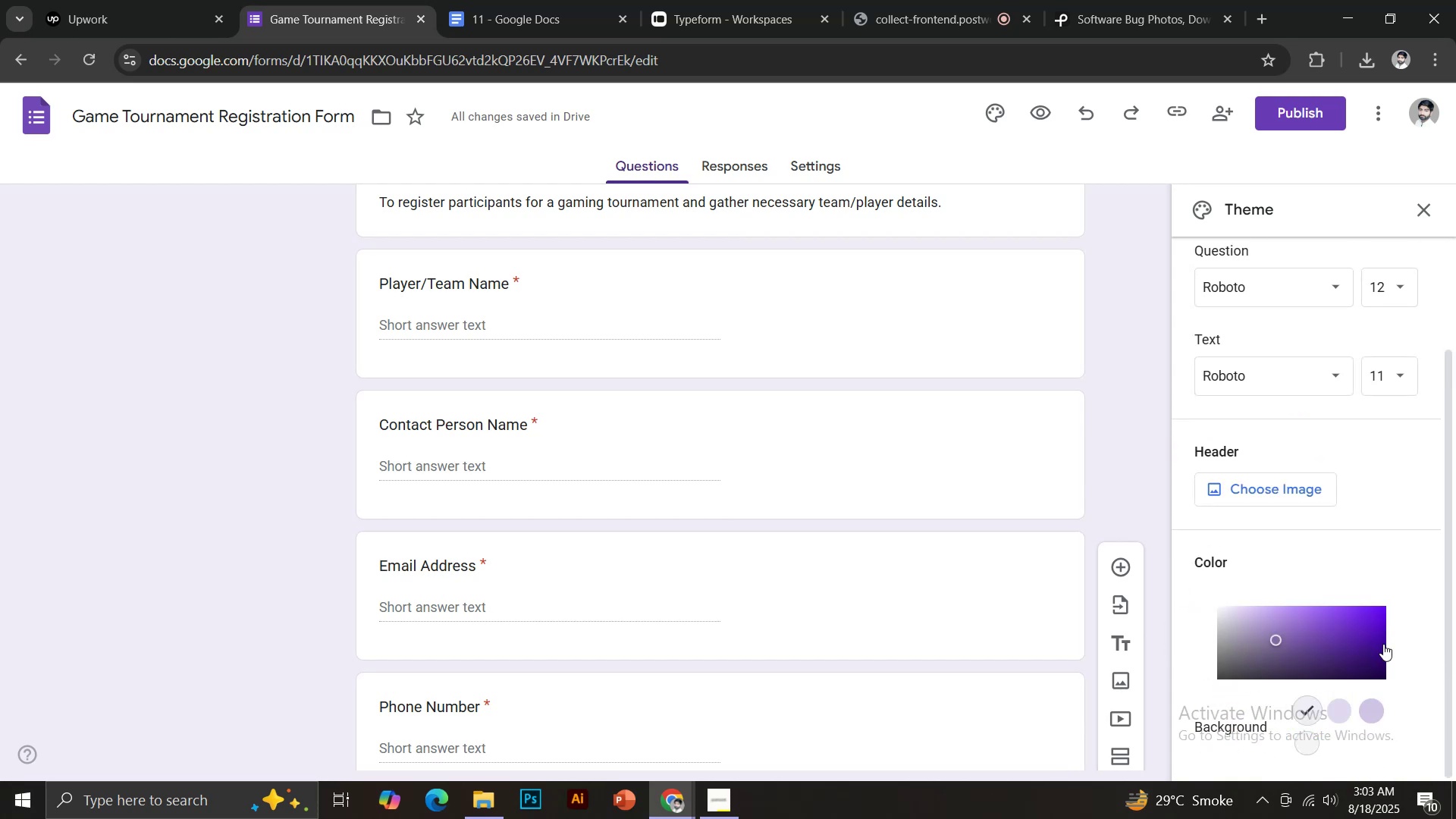 
scroll: coordinate [1348, 606], scroll_direction: down, amount: 4.0
 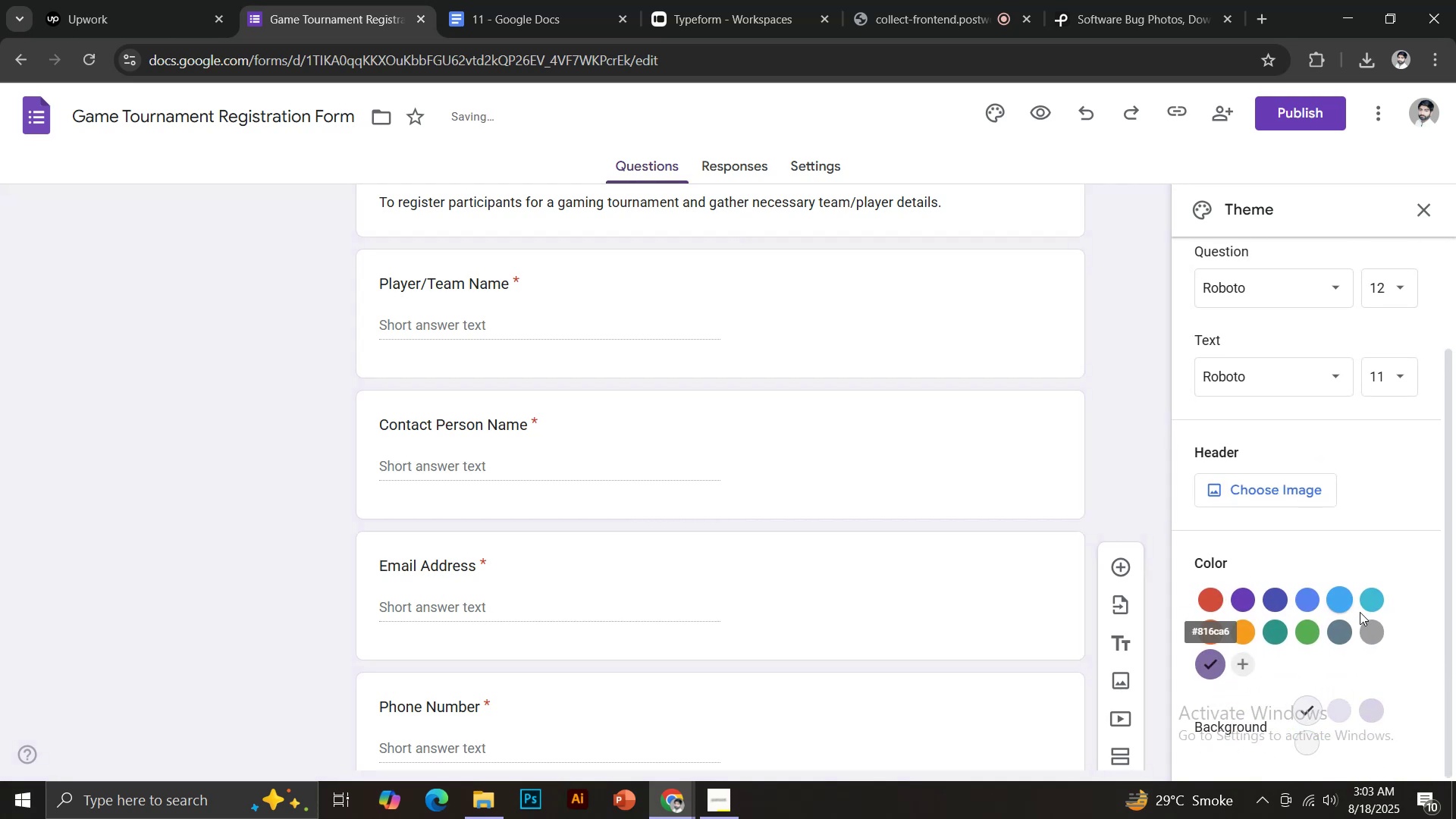 
scroll: coordinate [967, 487], scroll_direction: up, amount: 14.0
 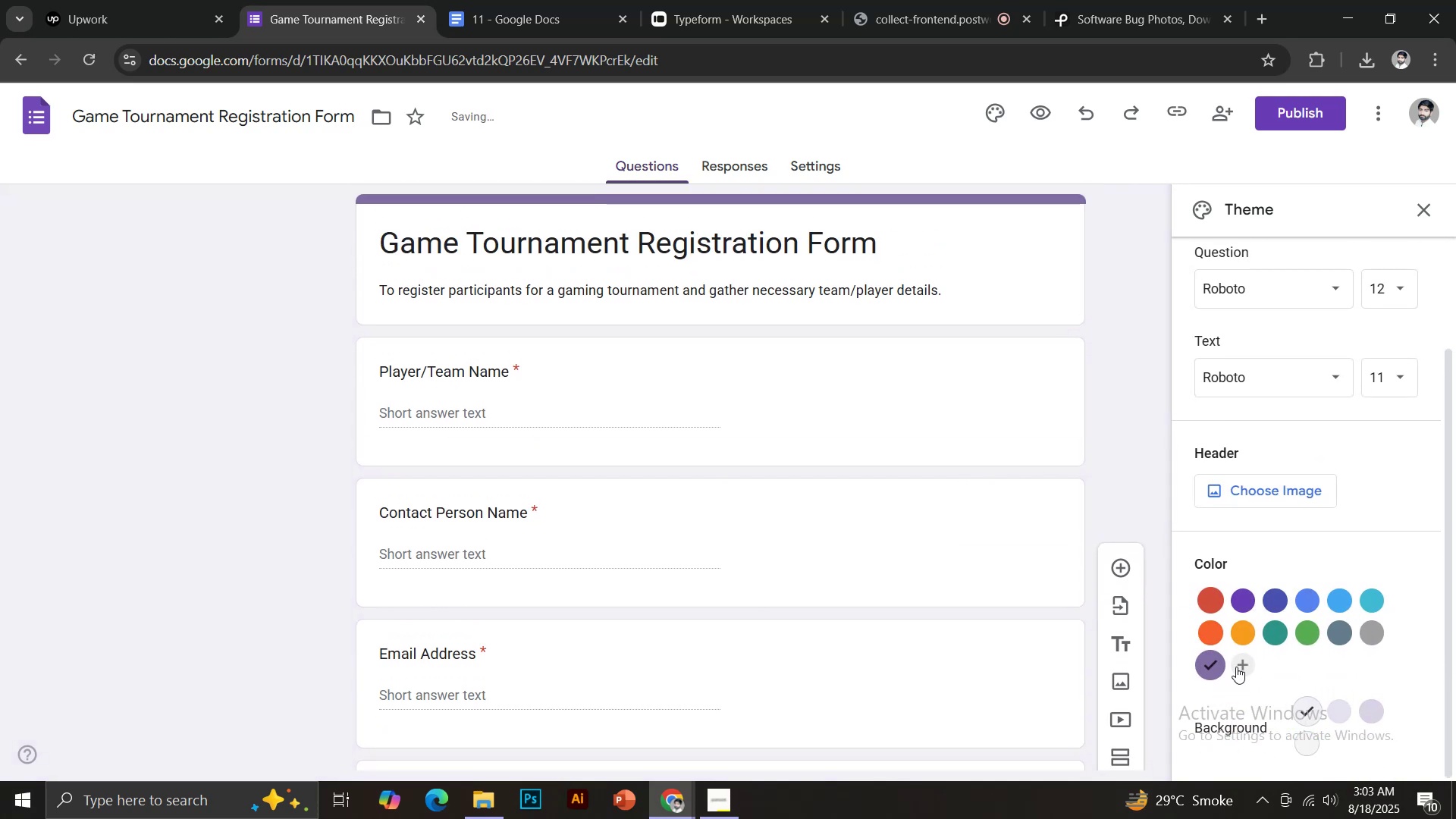 
scroll: coordinate [1311, 707], scroll_direction: down, amount: 1.0
 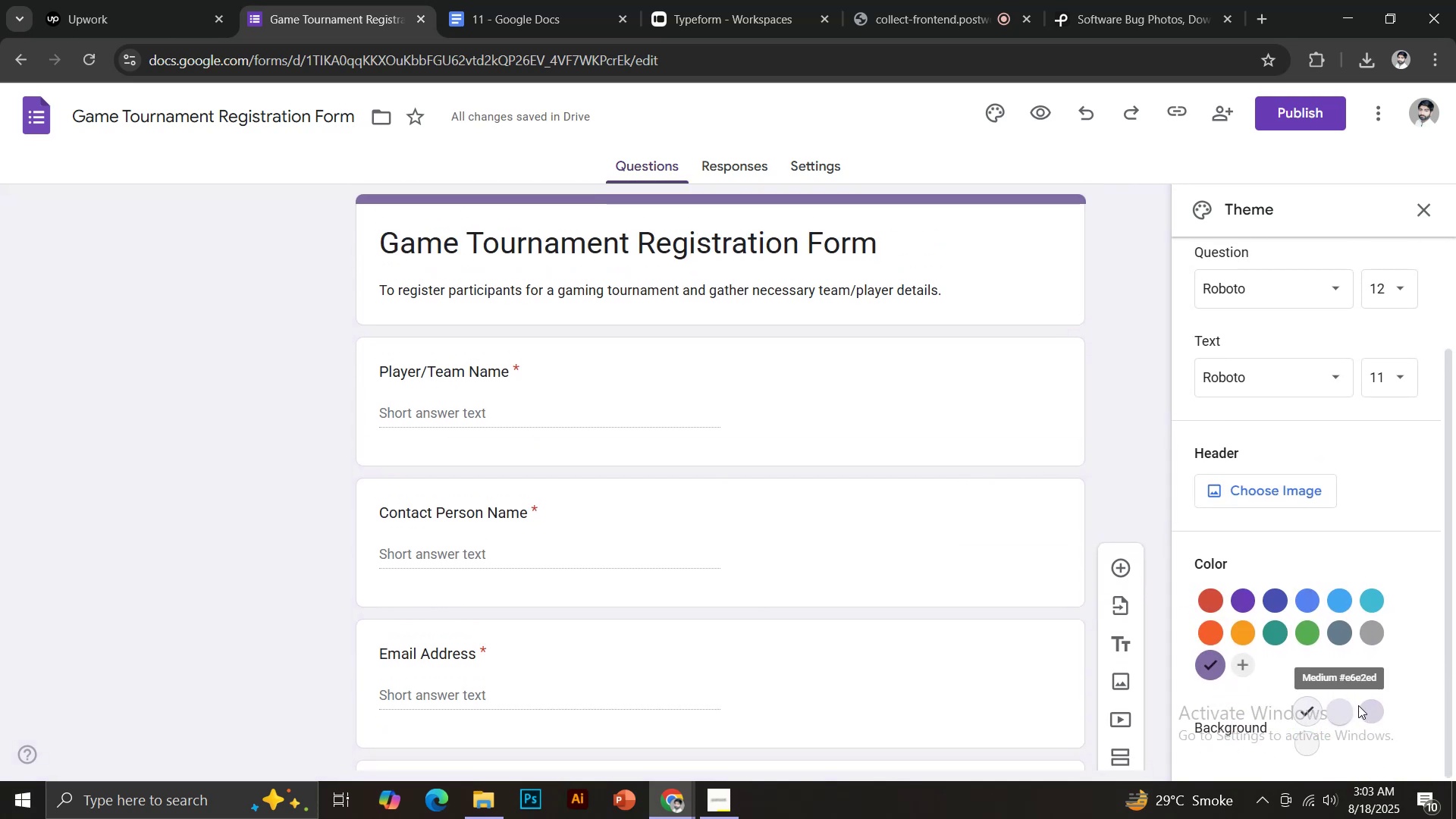 
left_click([1366, 711])
 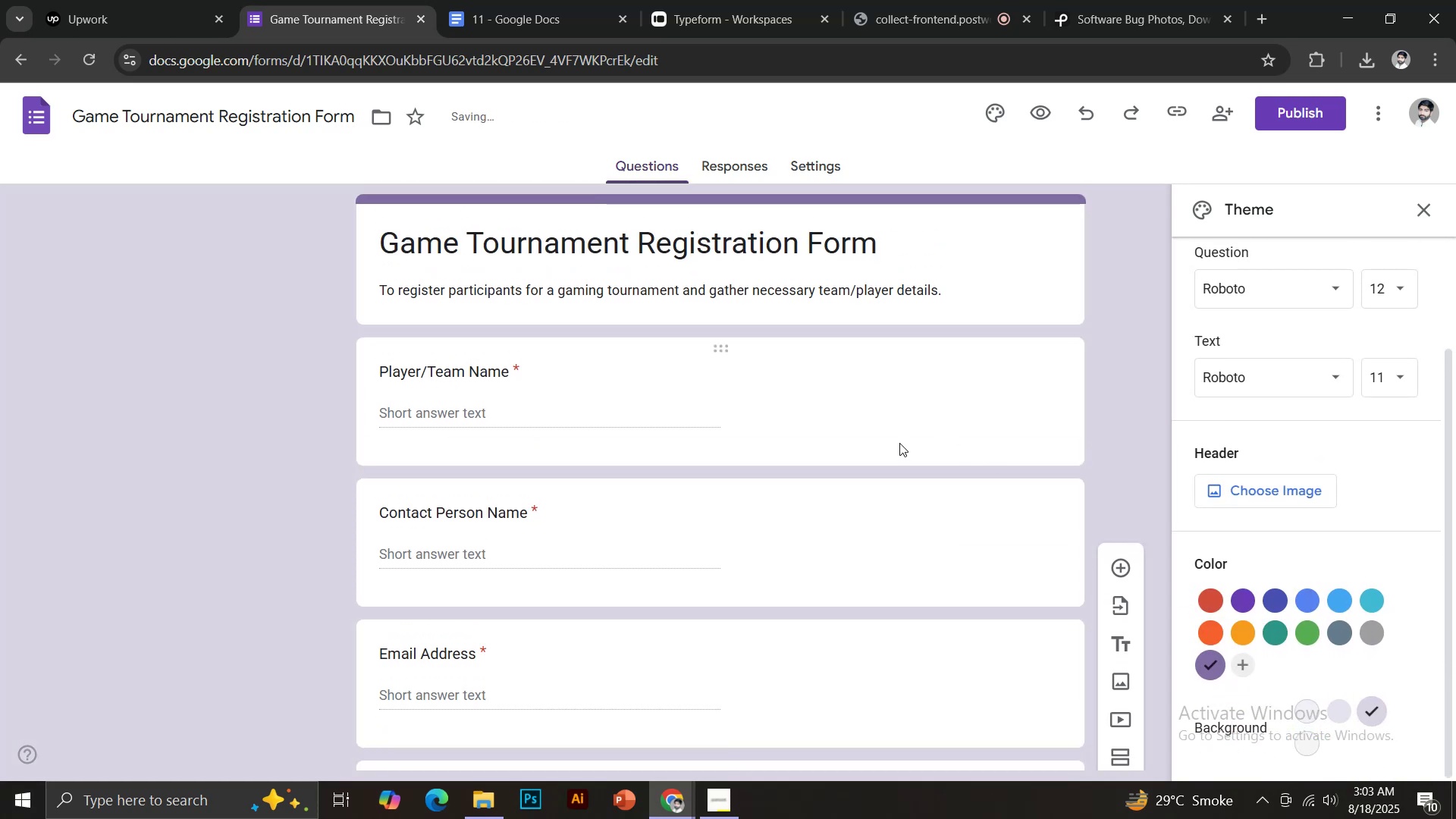 
scroll: coordinate [1354, 362], scroll_direction: up, amount: 1.0
 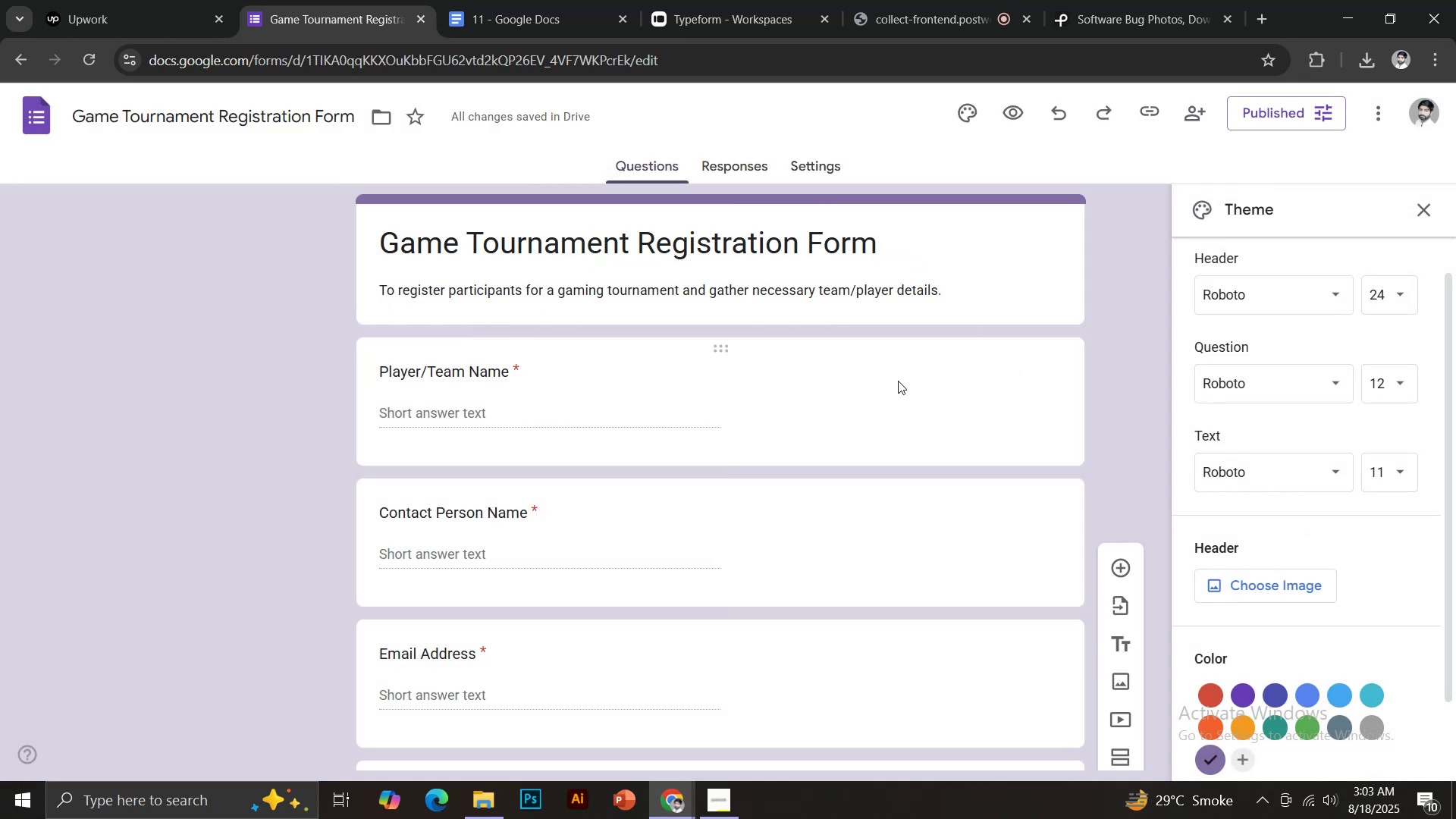 
wait(5.79)
 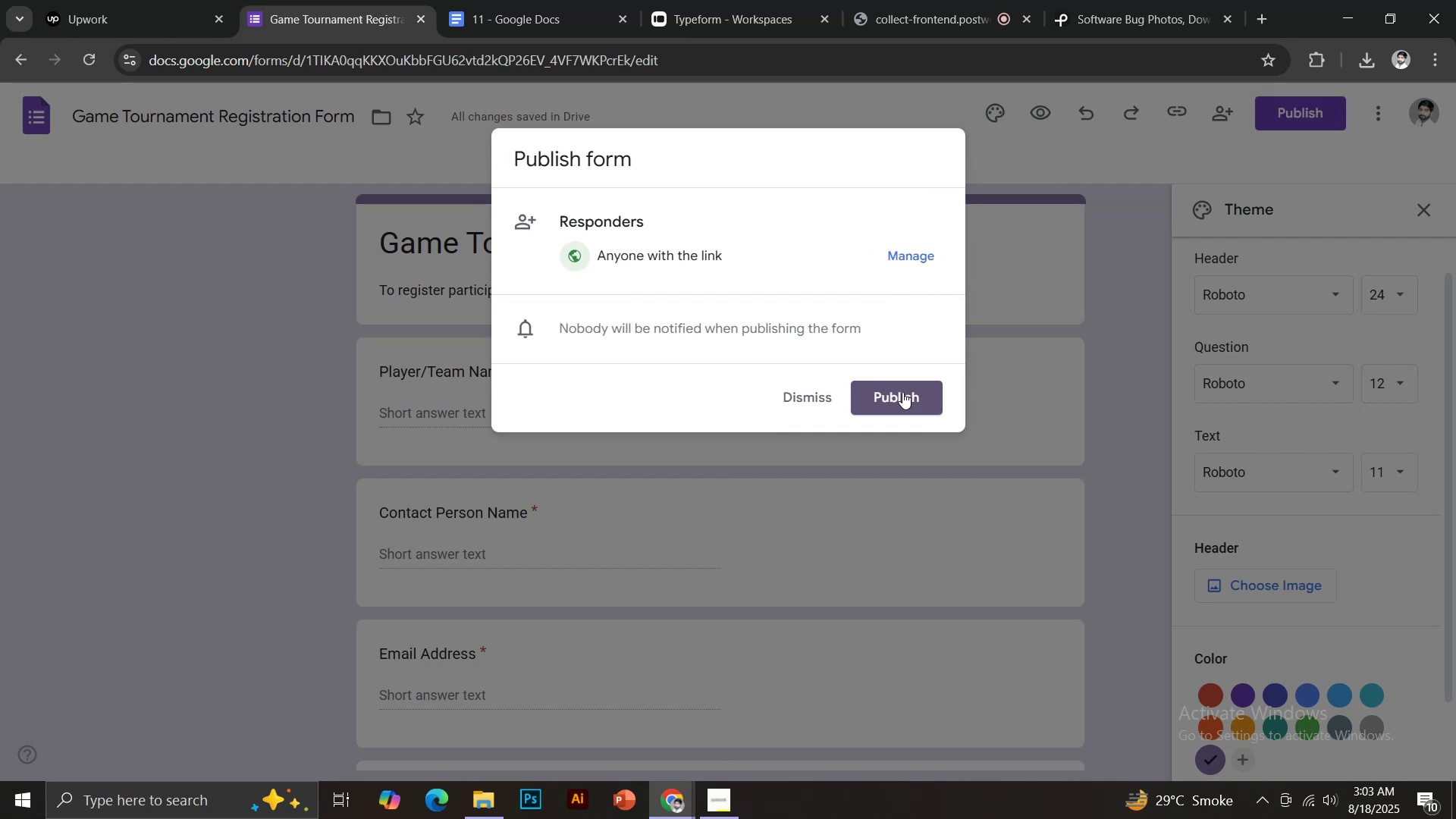 
left_click([36, 121])
 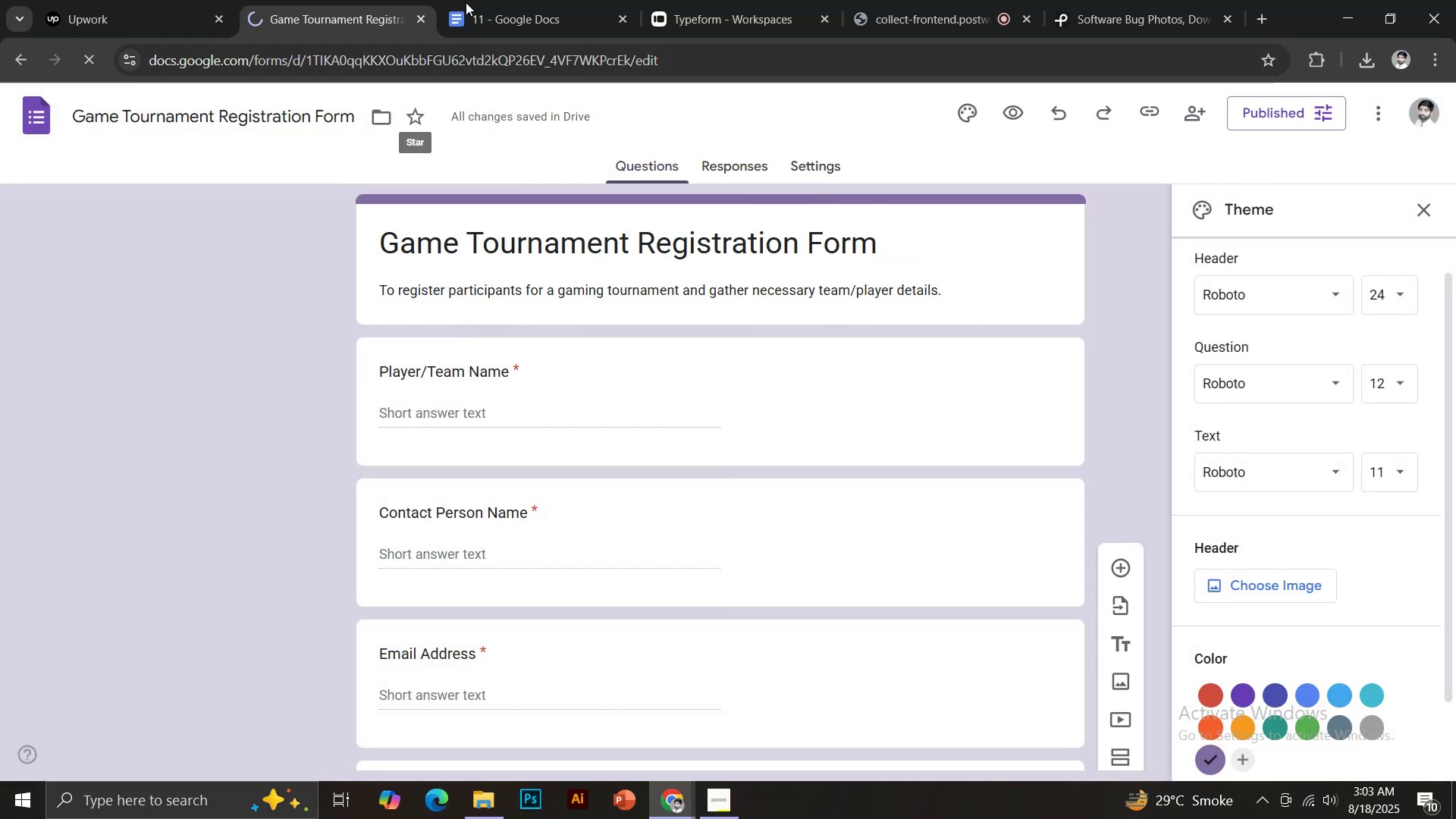 
left_click([490, 0])
 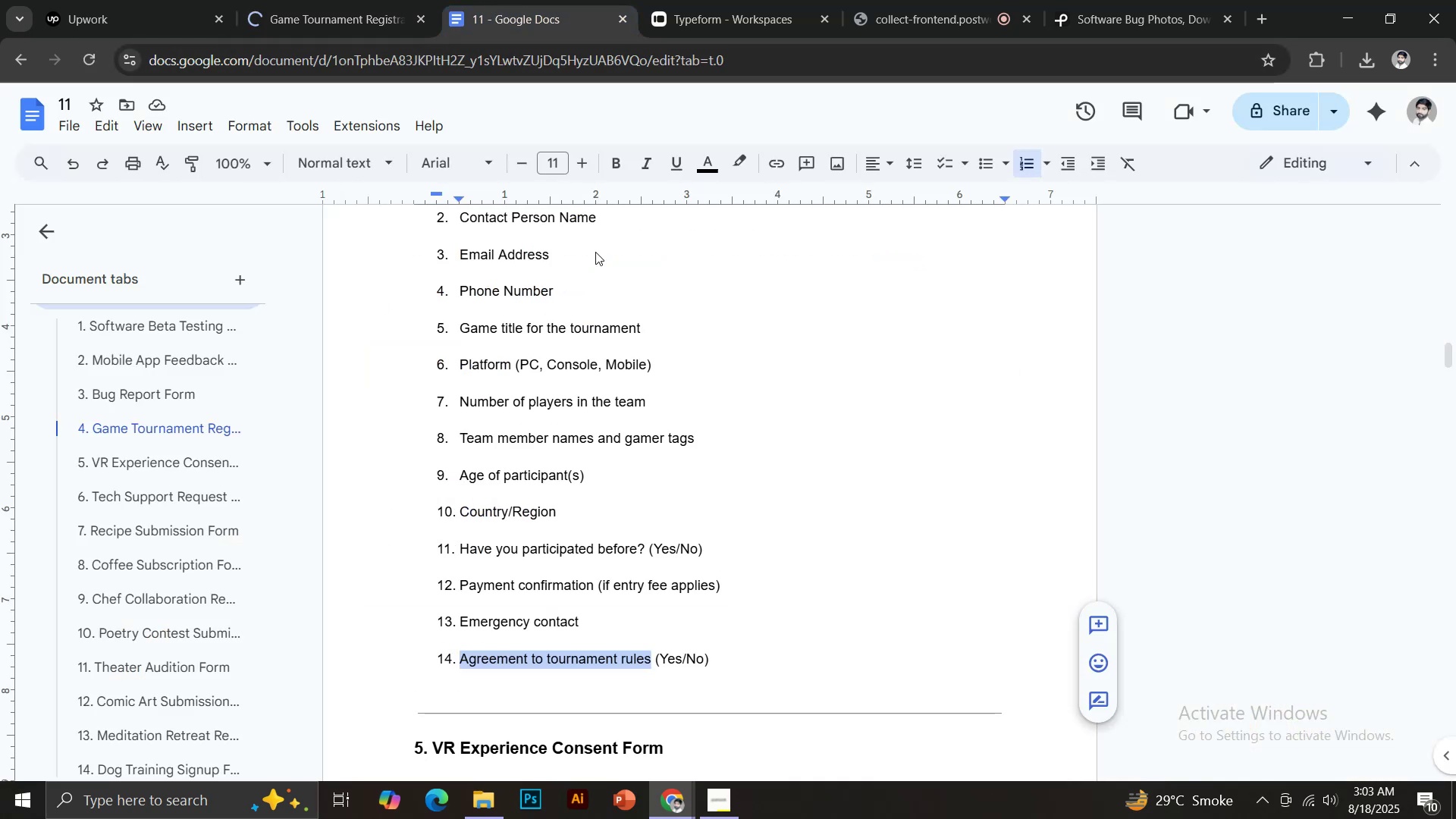 
scroll: coordinate [643, 481], scroll_direction: down, amount: 3.0
 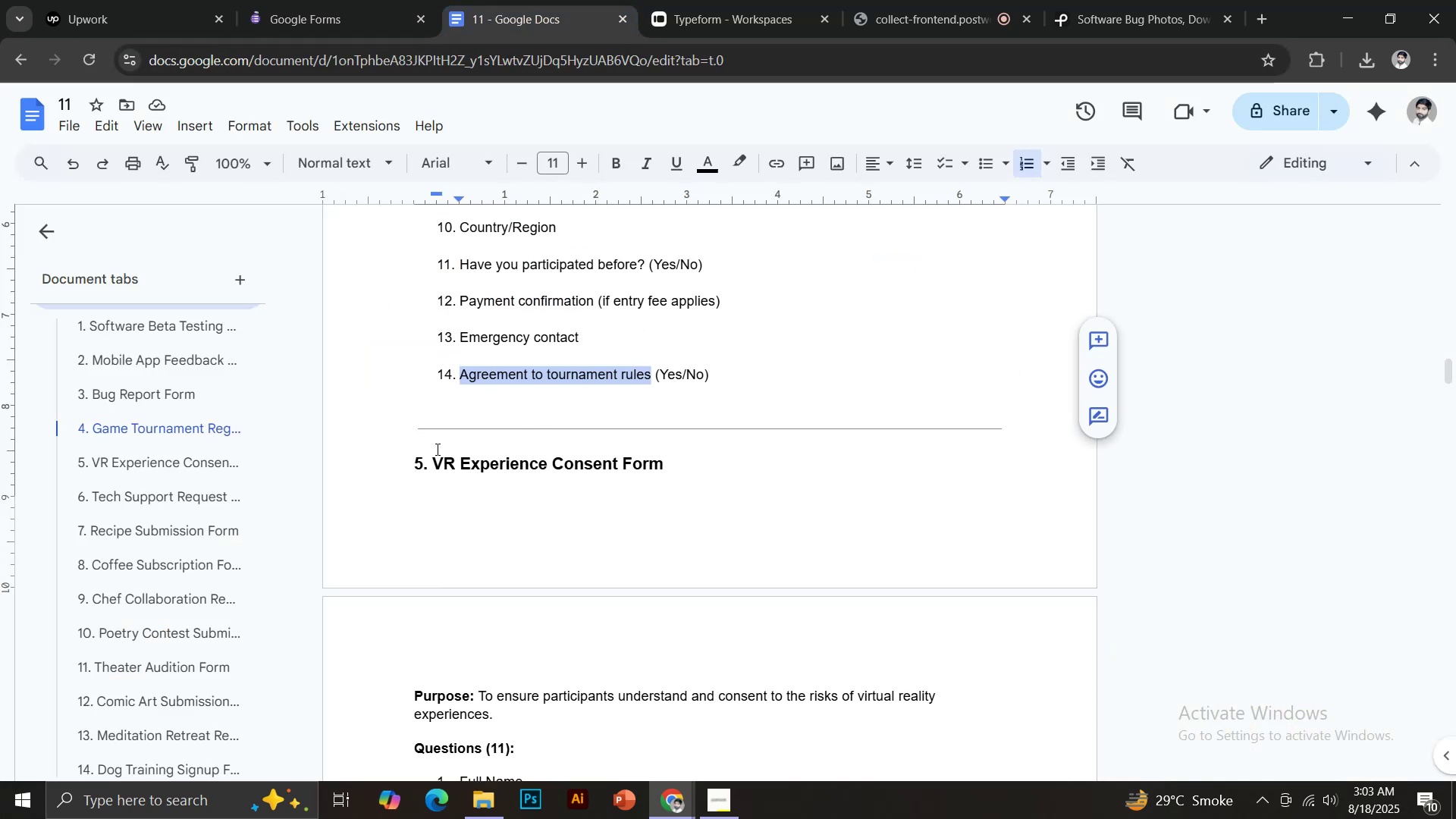 
left_click_drag(start_coordinate=[436, 457], to_coordinate=[675, 454])
 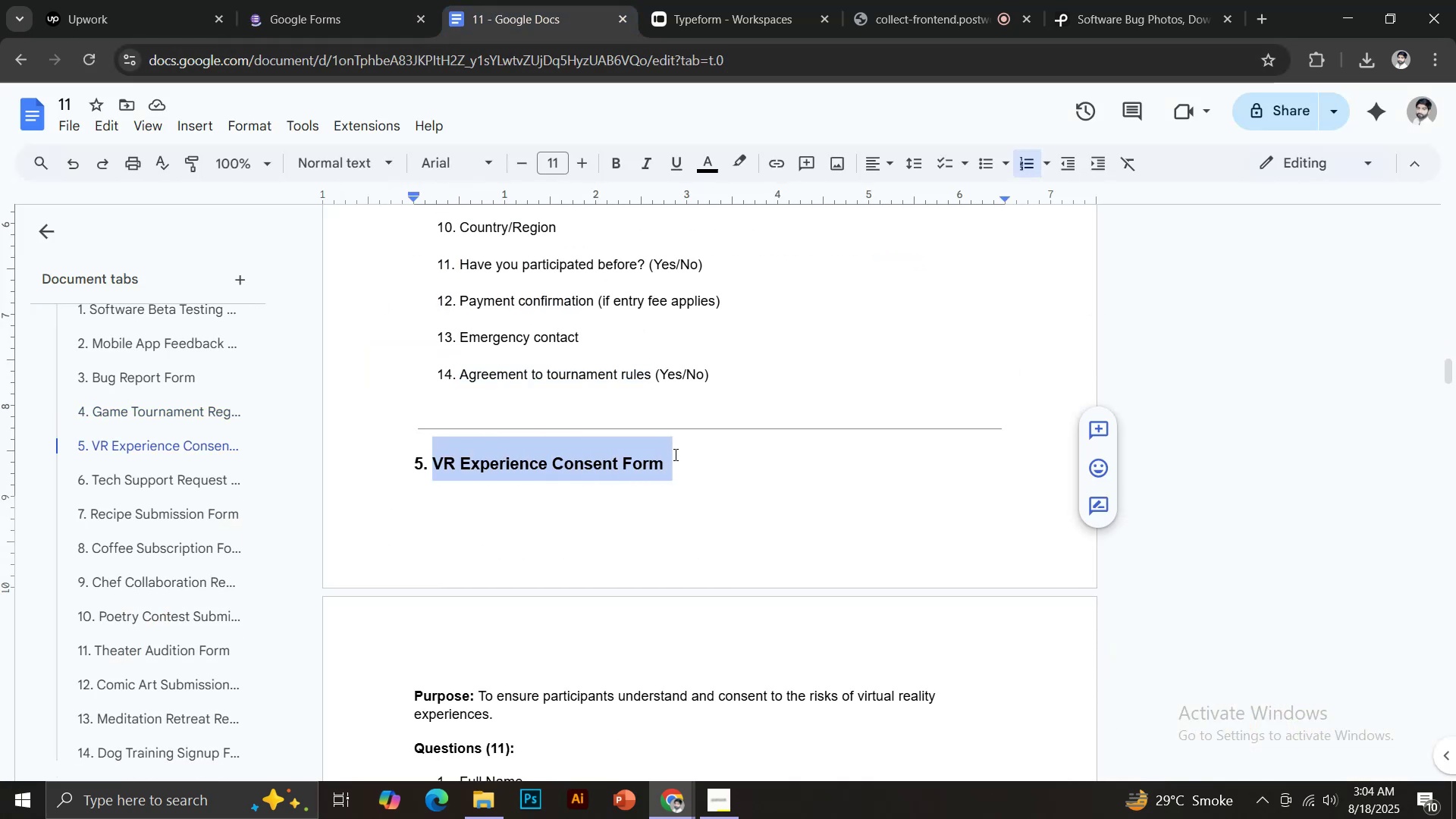 
key(Control+ControlLeft)
 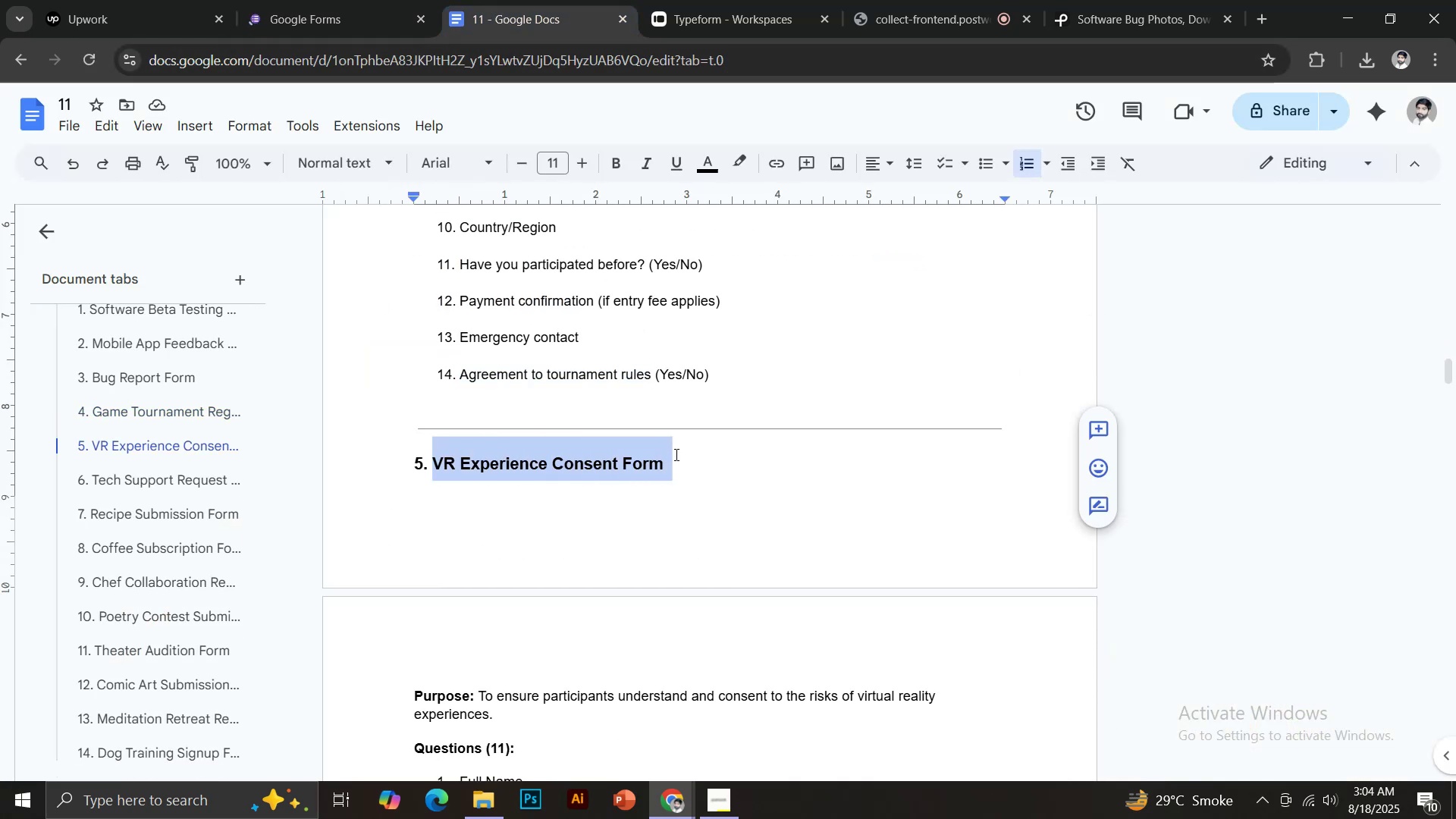 
key(Control+C)
 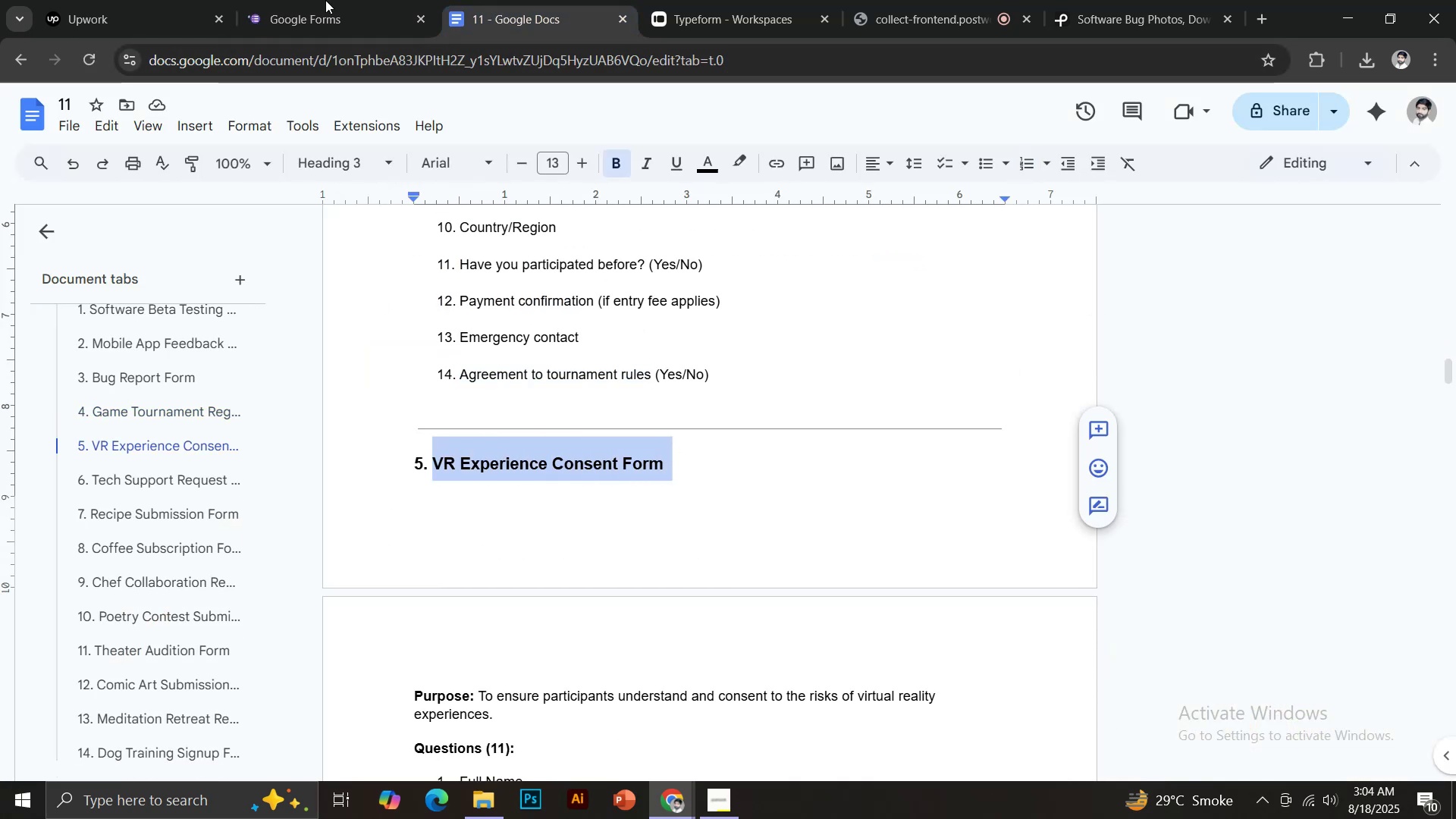 
left_click([325, 0])
 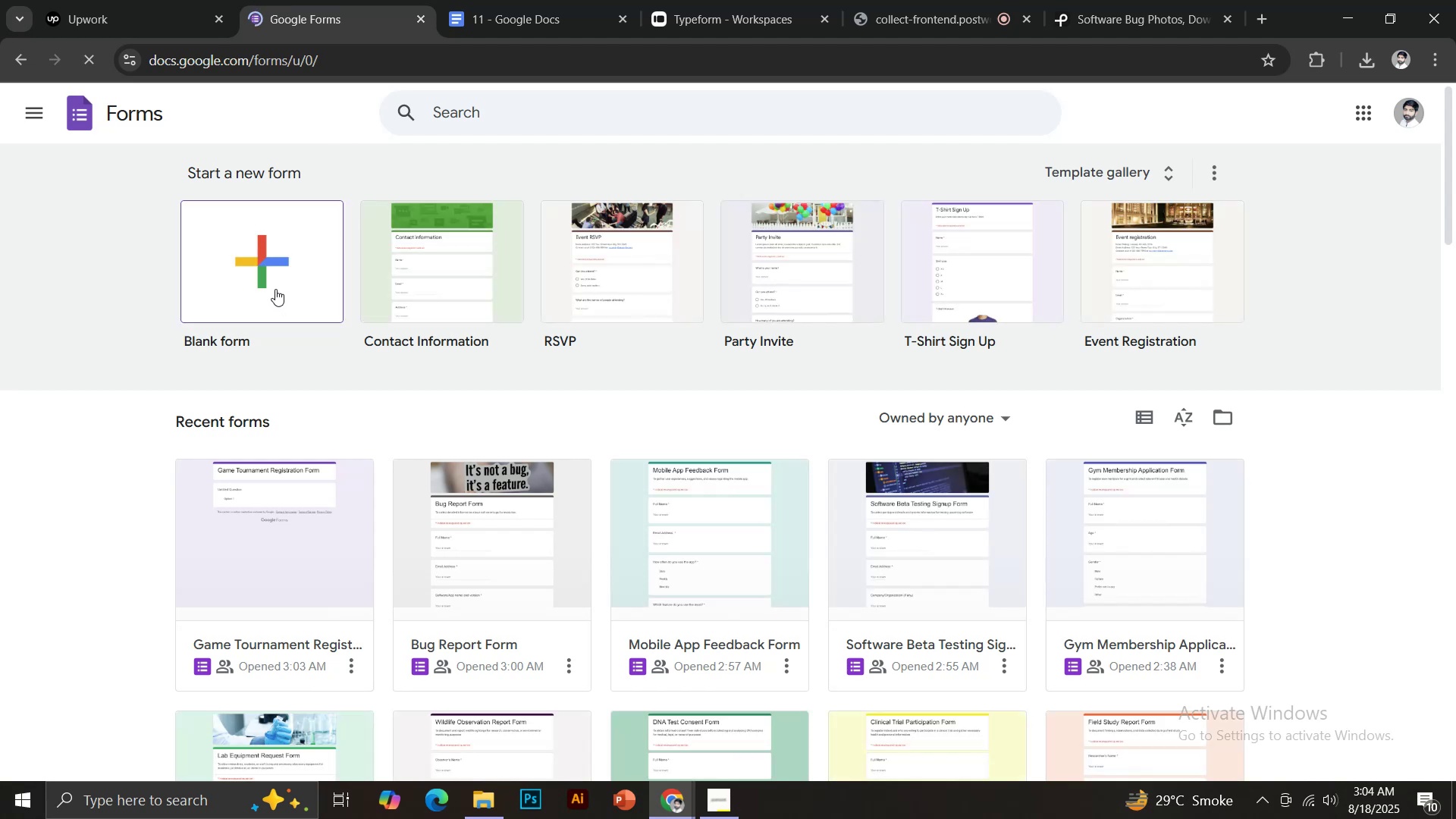 
left_click([262, 268])
 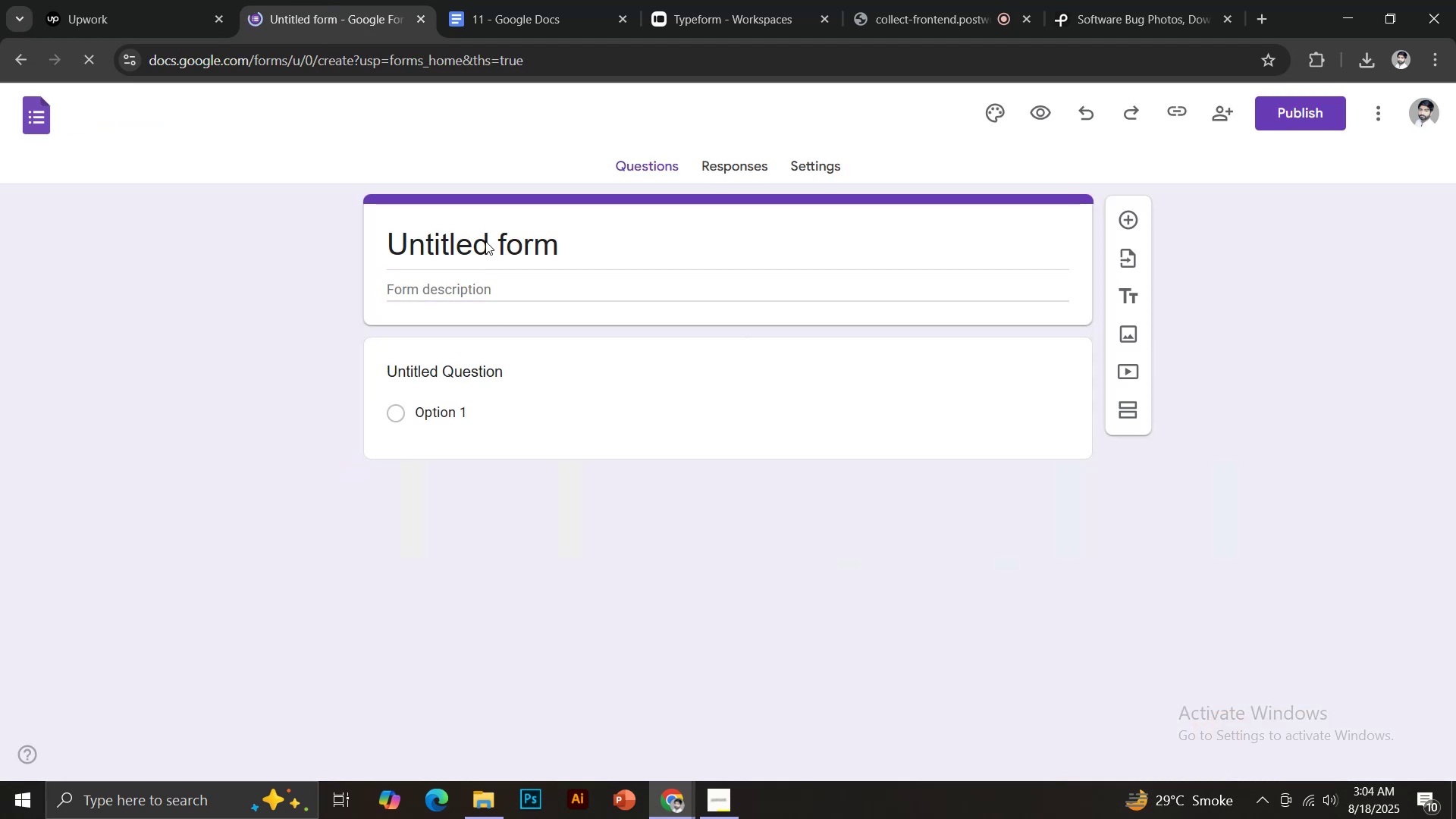 
key(Control+ControlLeft)
 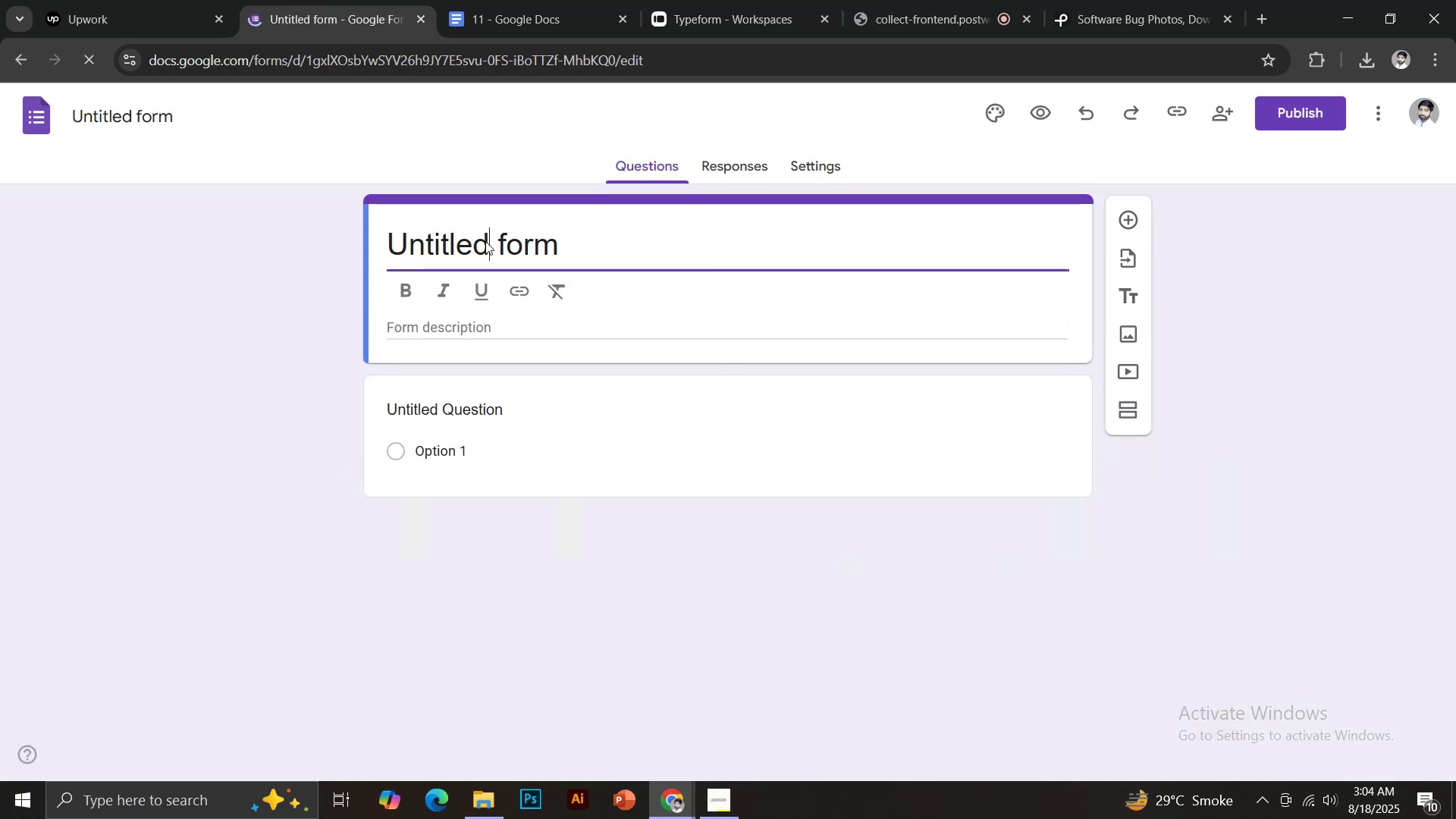 
key(Control+A)
 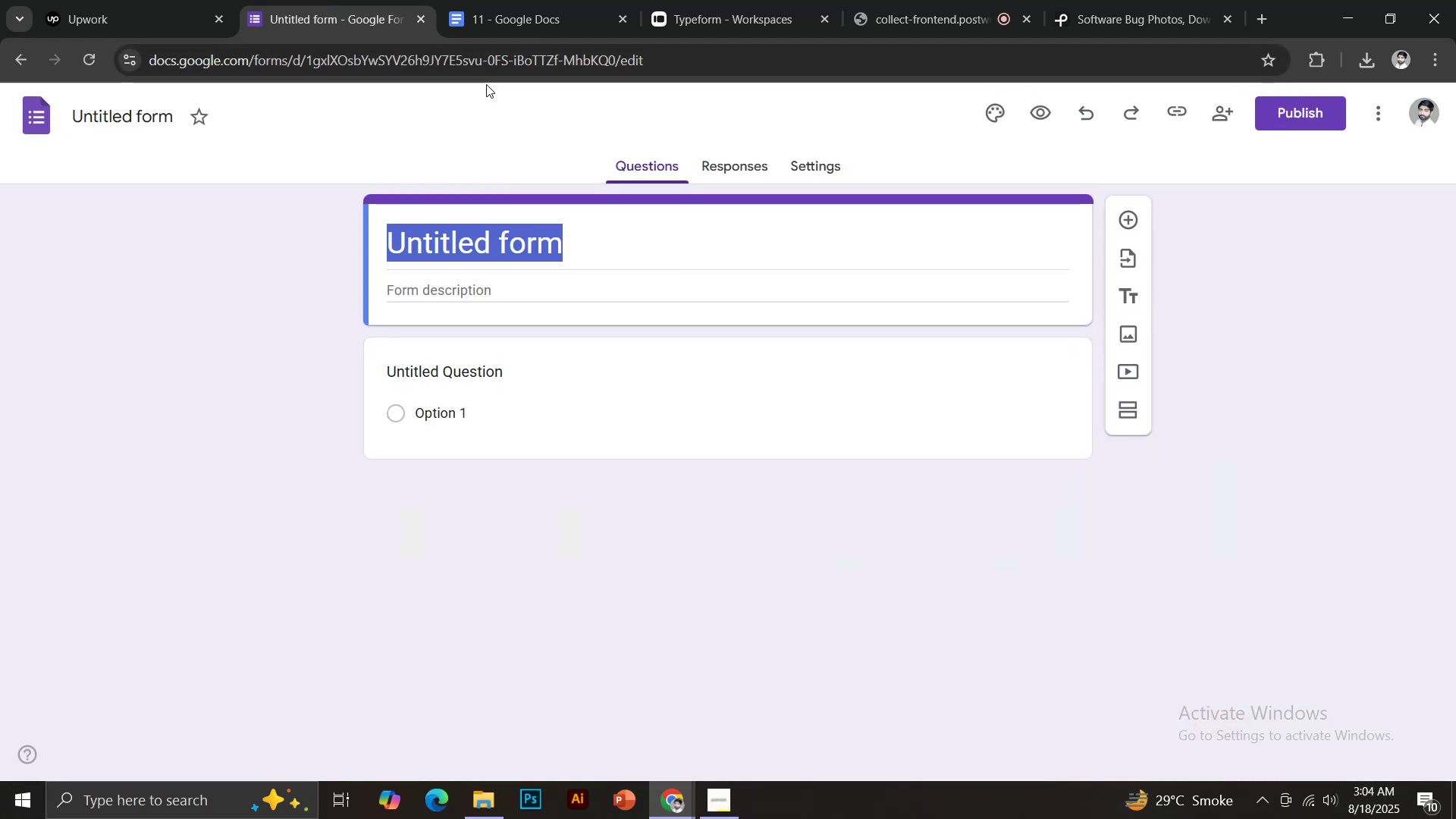 
wait(5.42)
 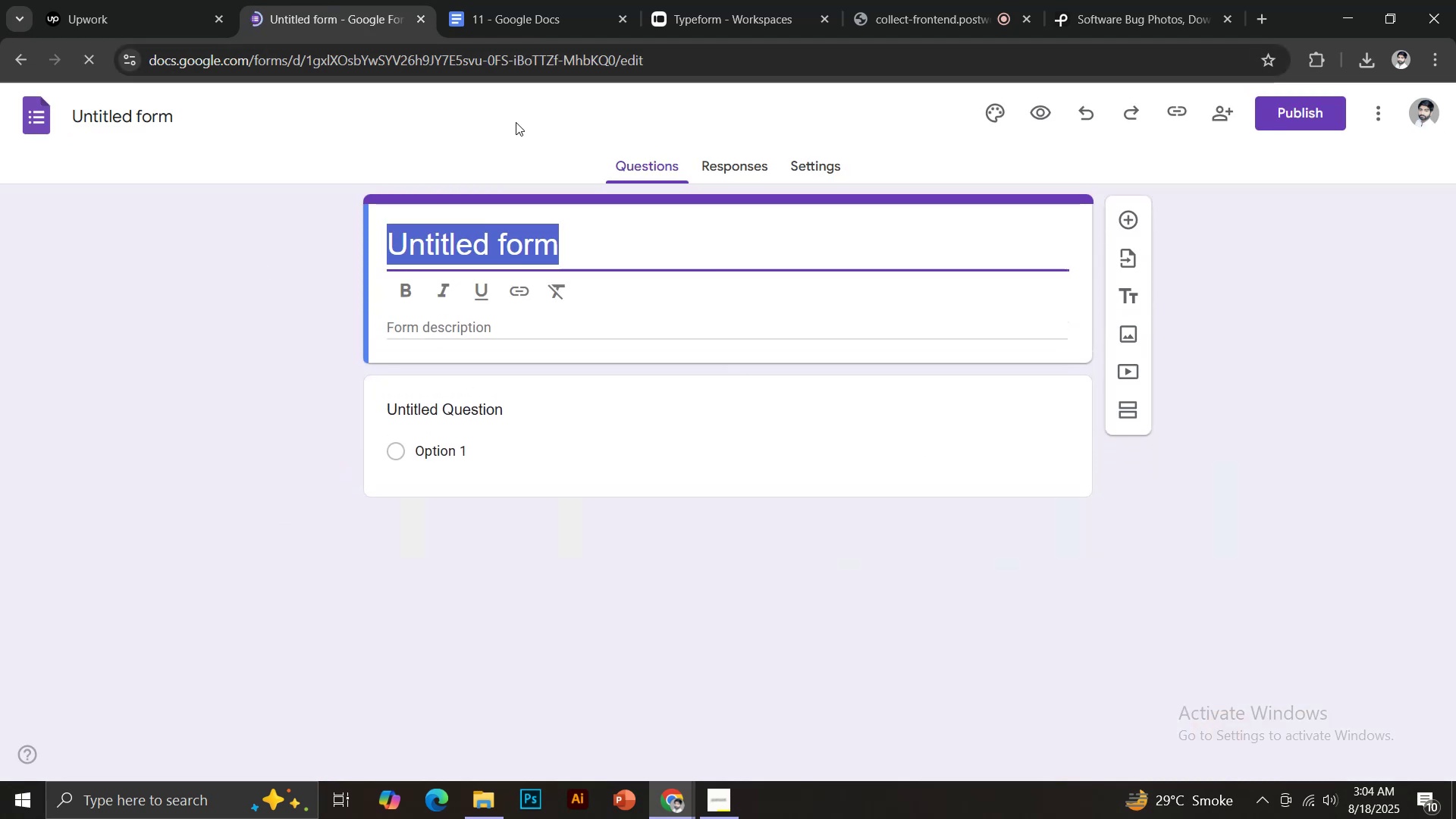 
left_click([495, 22])
 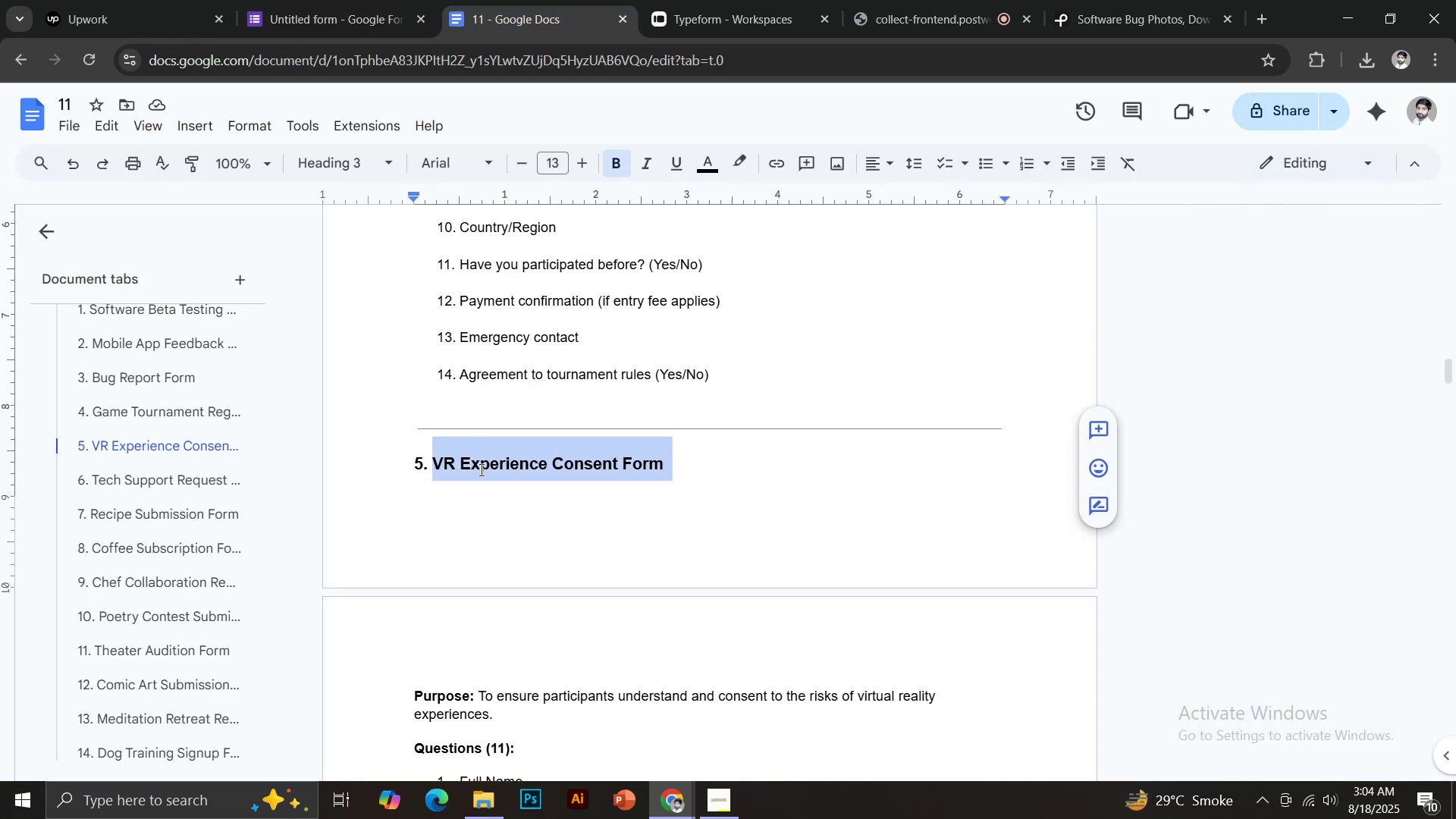 
scroll: coordinate [612, 506], scroll_direction: down, amount: 2.0
 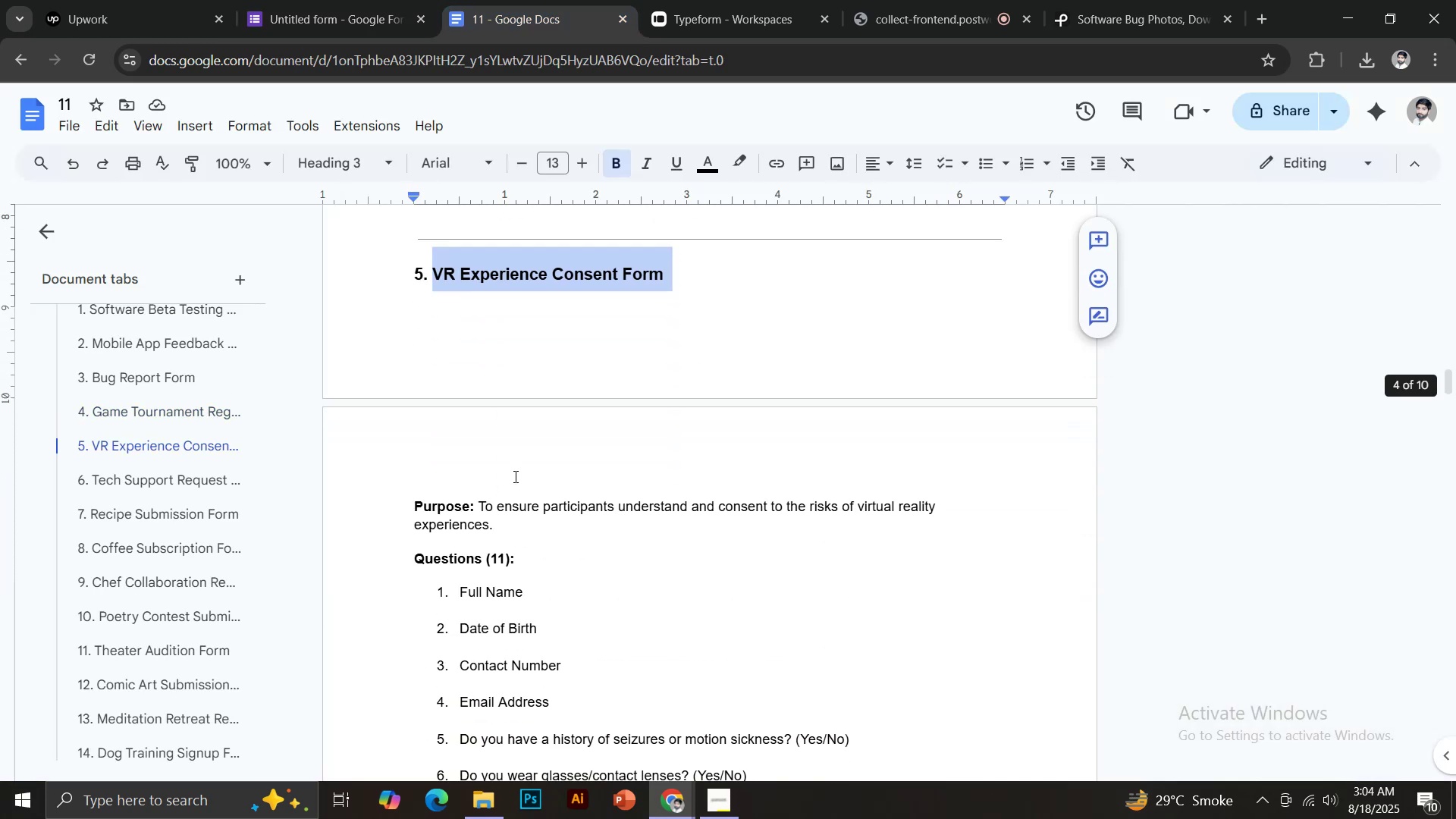 
key(Control+C)
 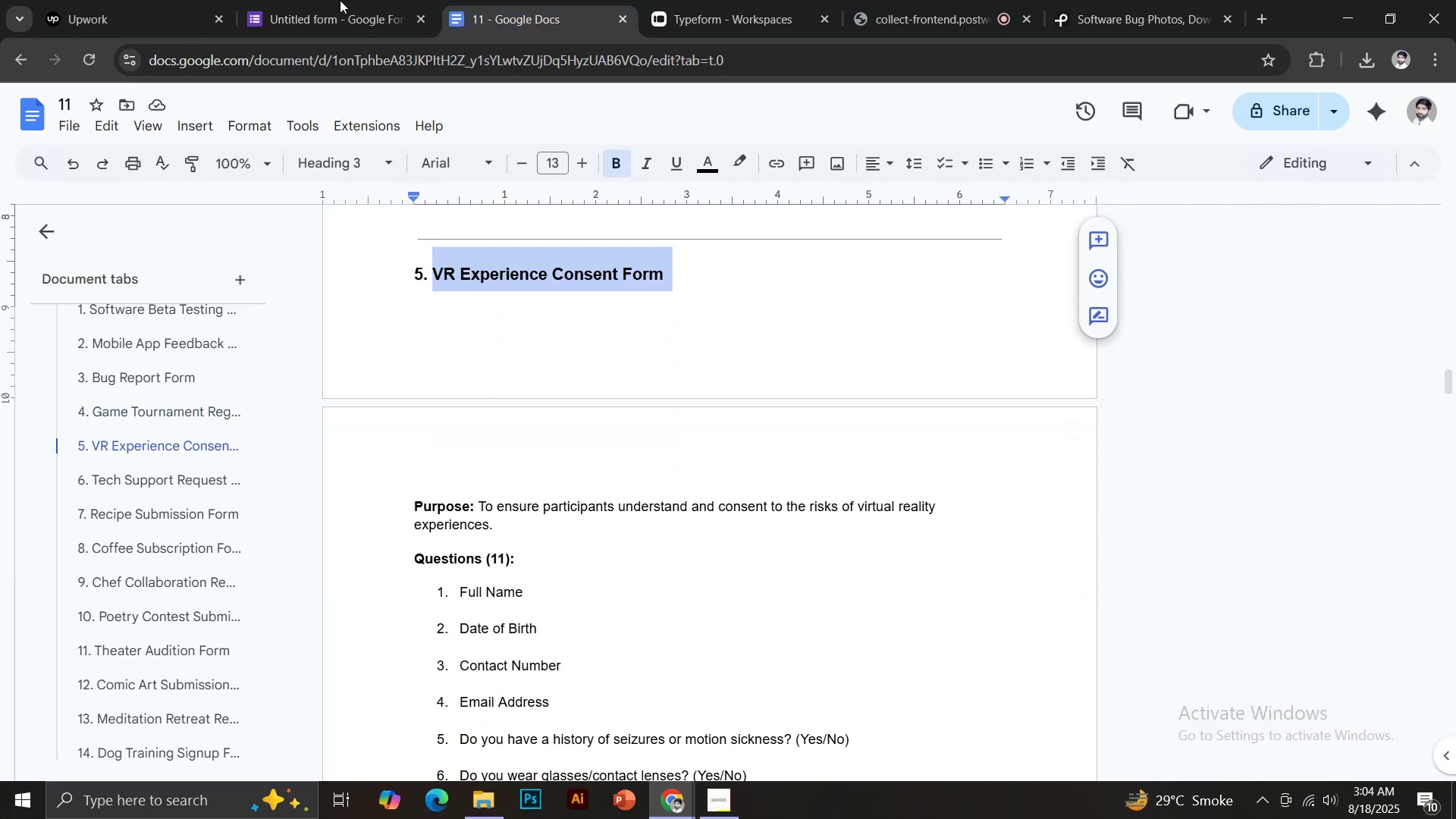 
left_click([334, 0])
 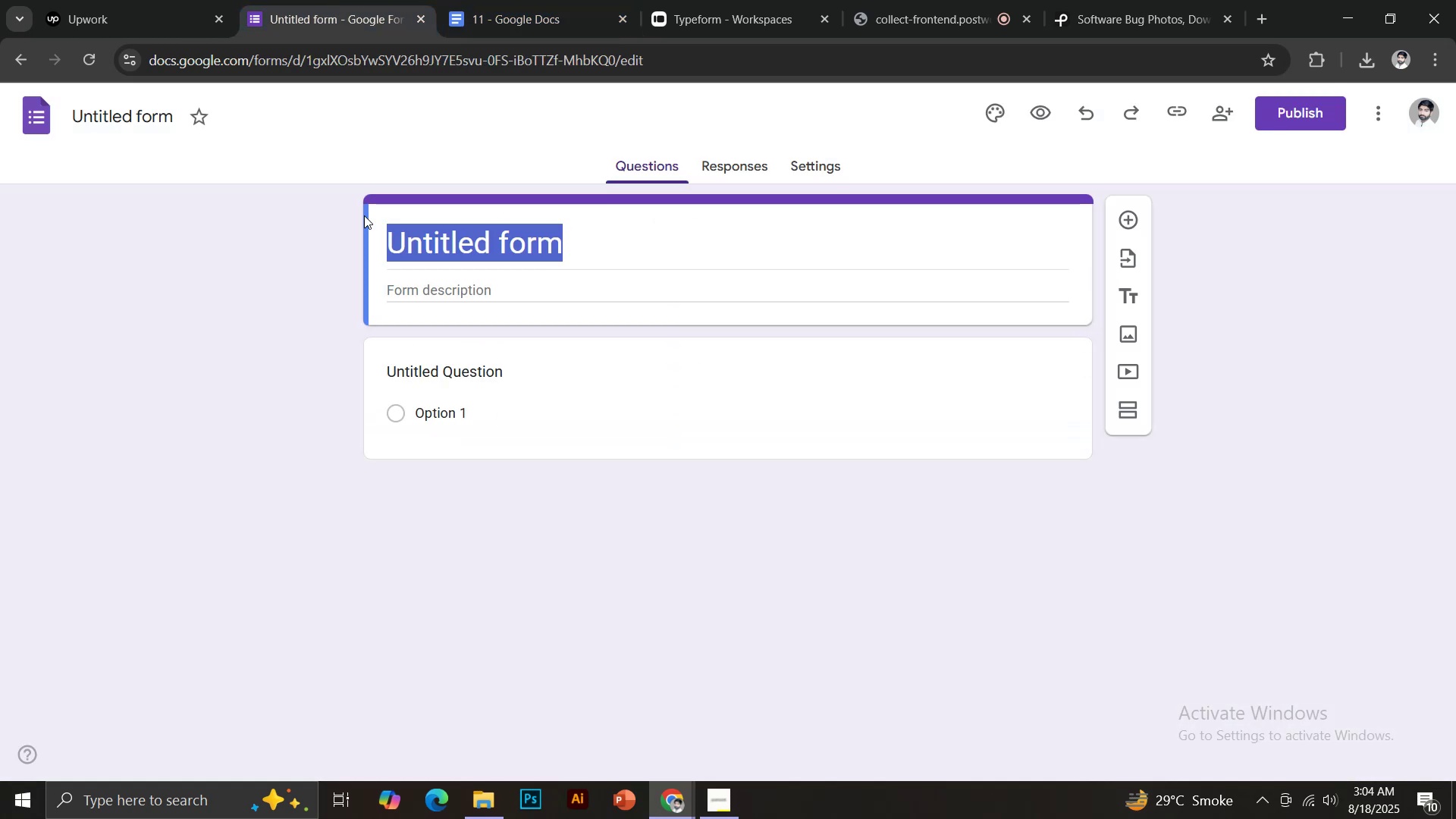 
key(Control+V)
 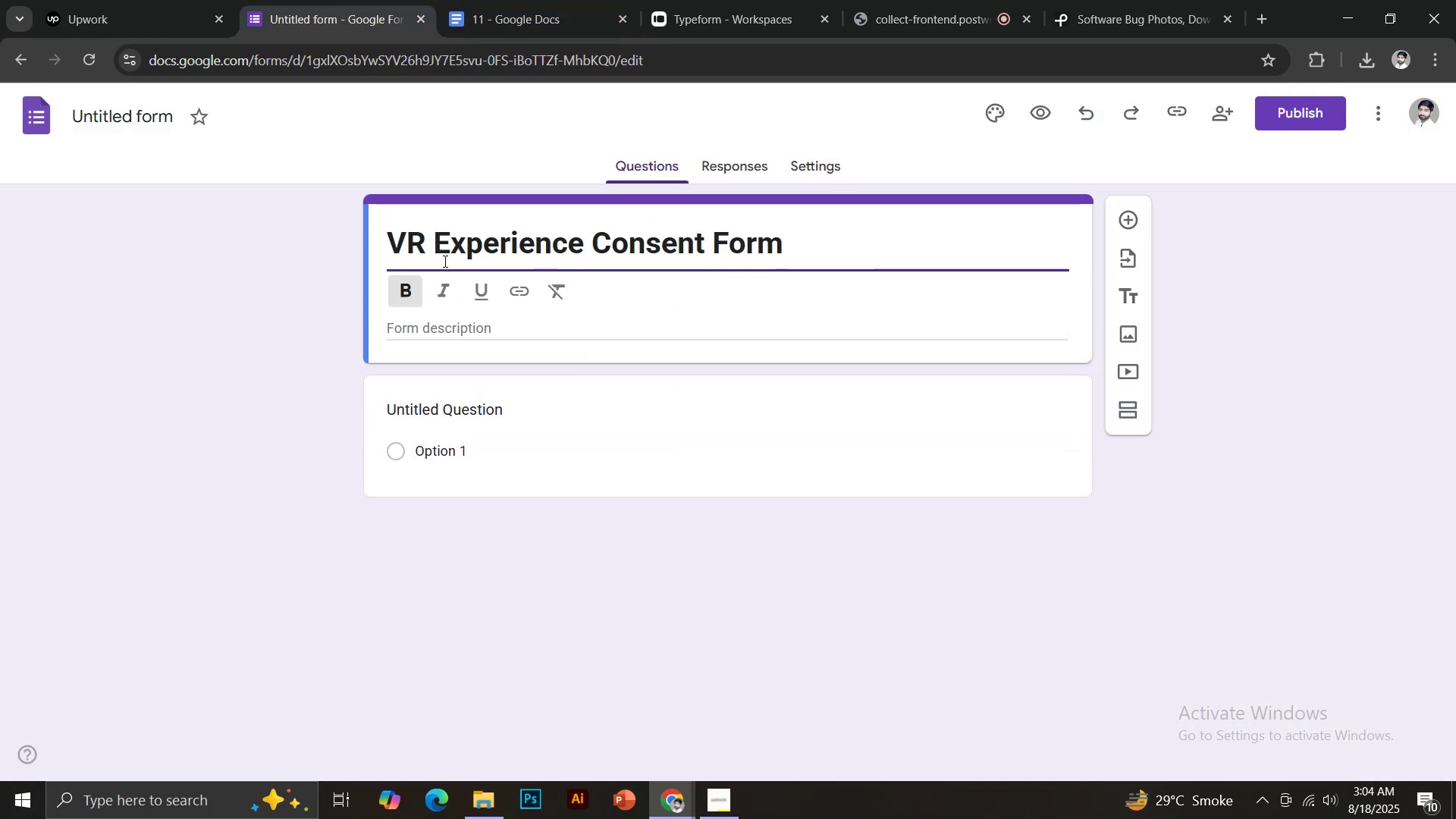 
key(Control+Z)
 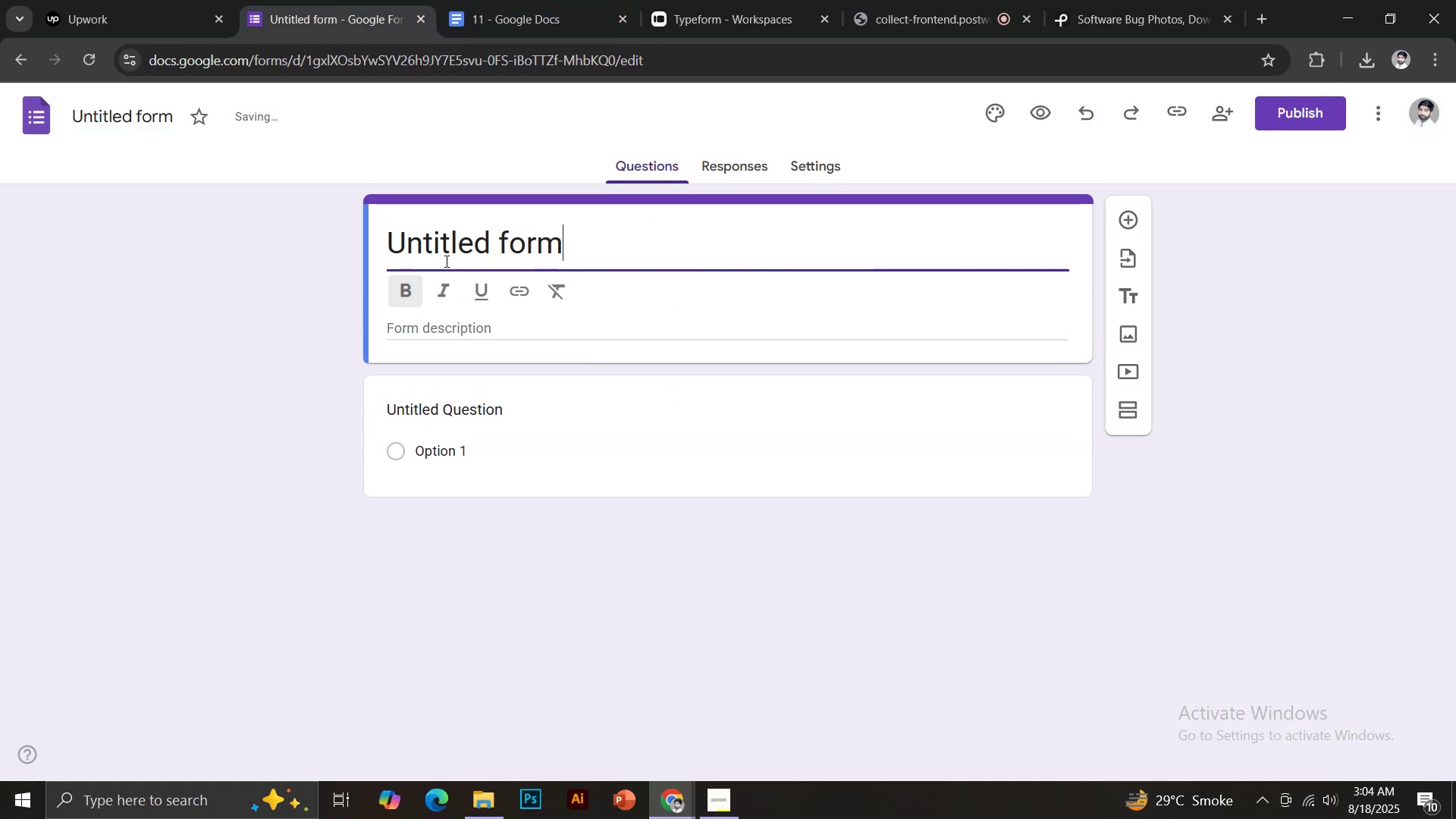 
key(Control+Shift+V)
 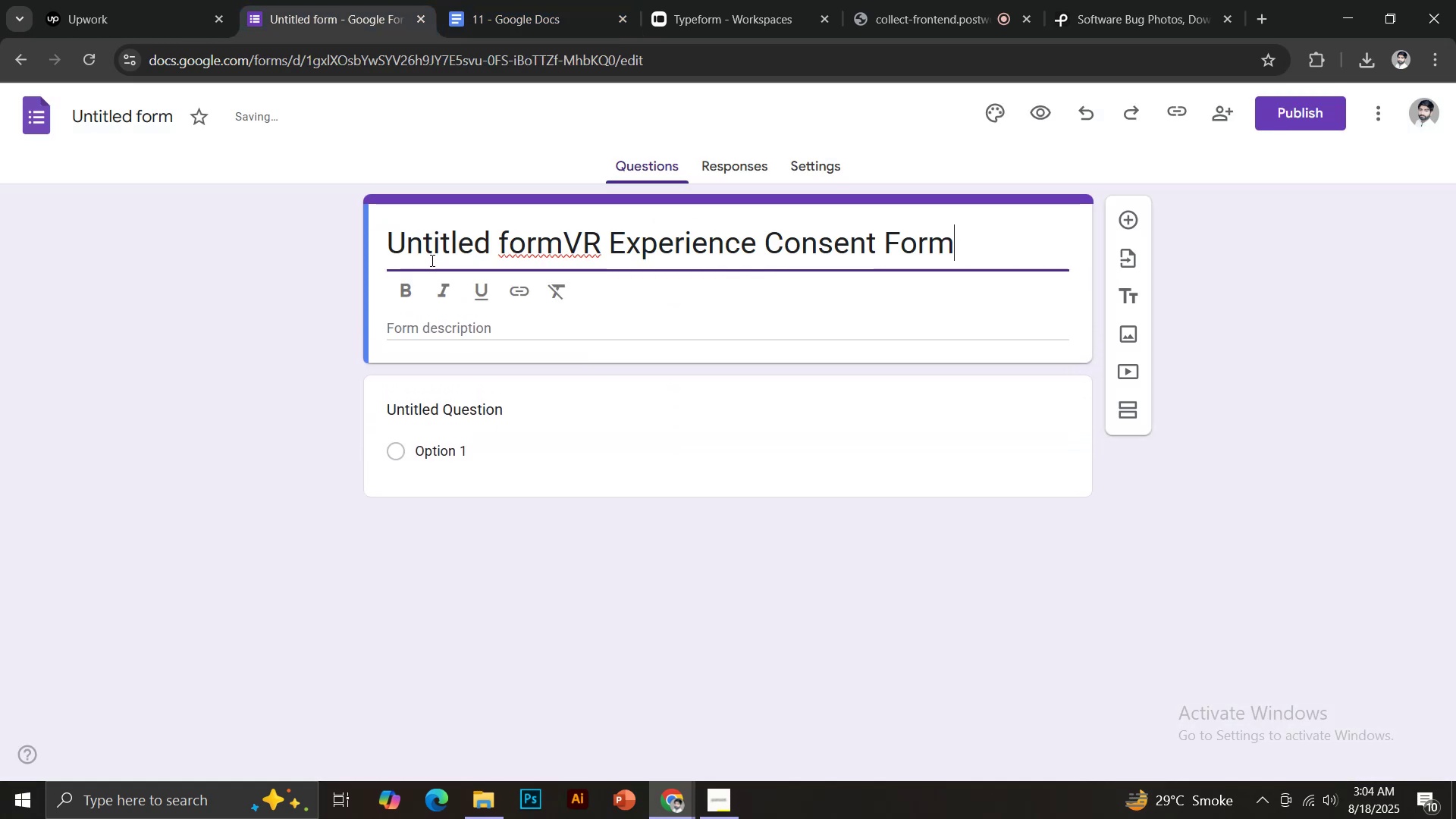 
key(Control+ControlLeft)
 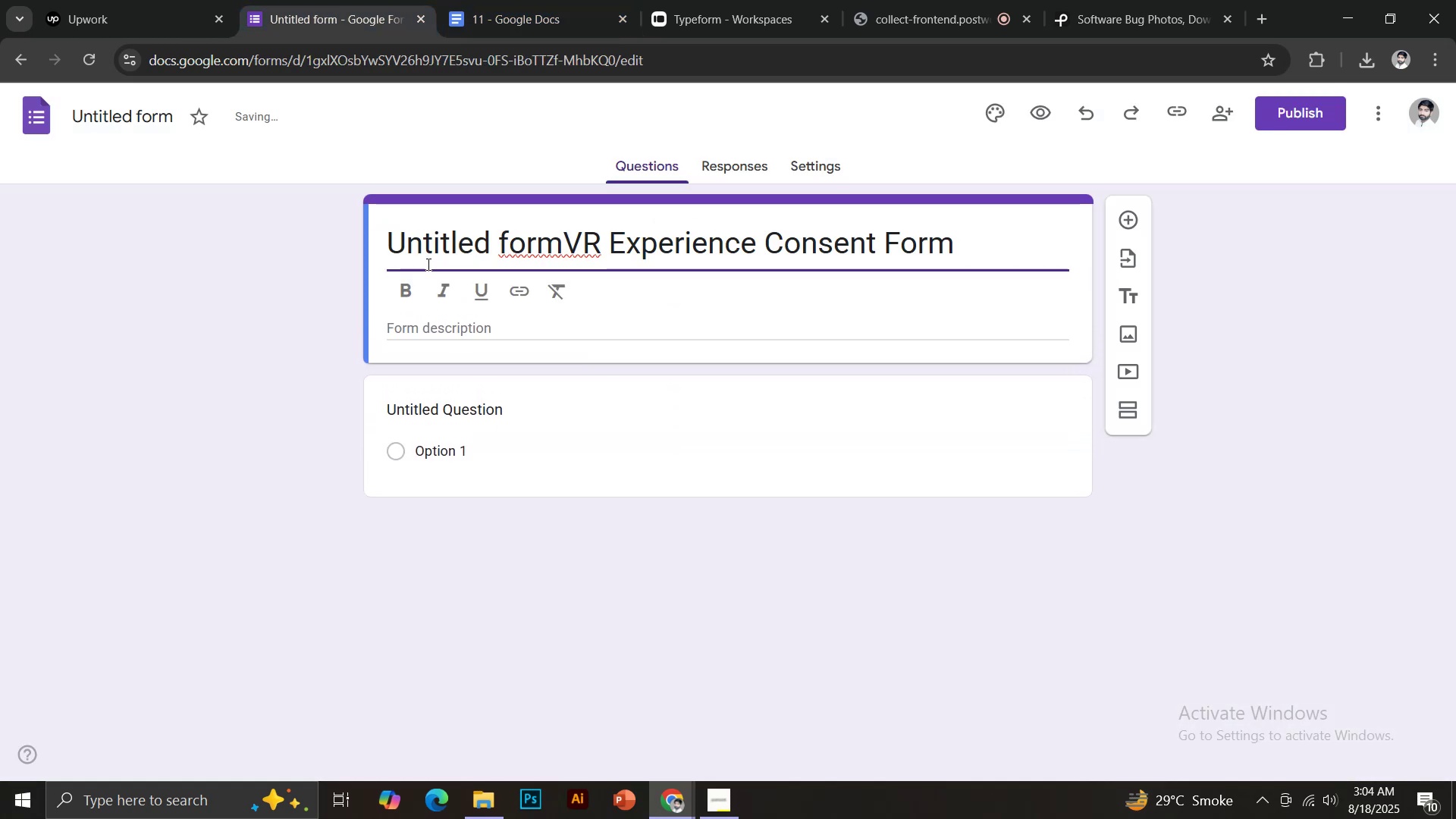 
key(Control+A)
 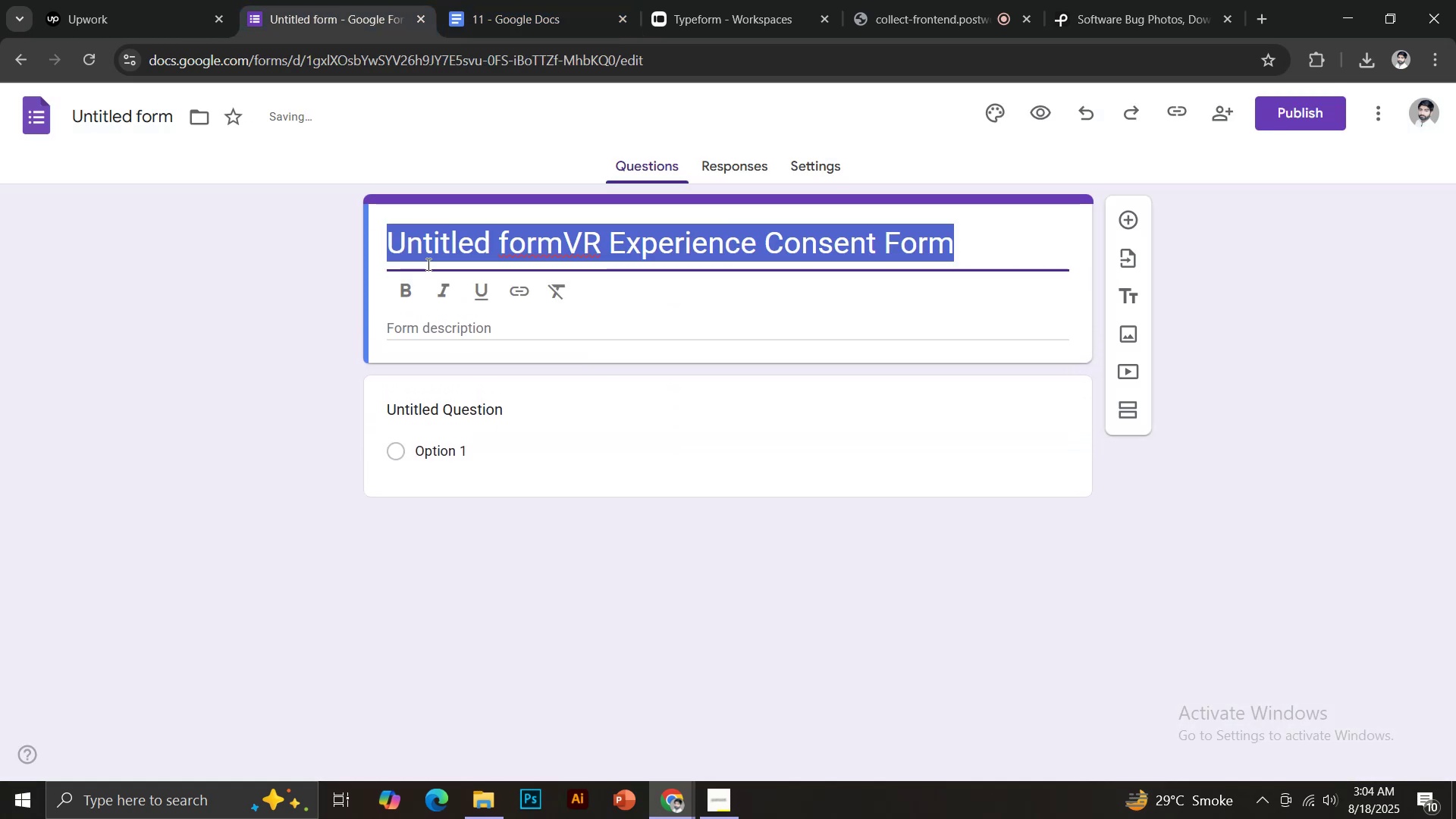 
key(Control+Shift+V)
 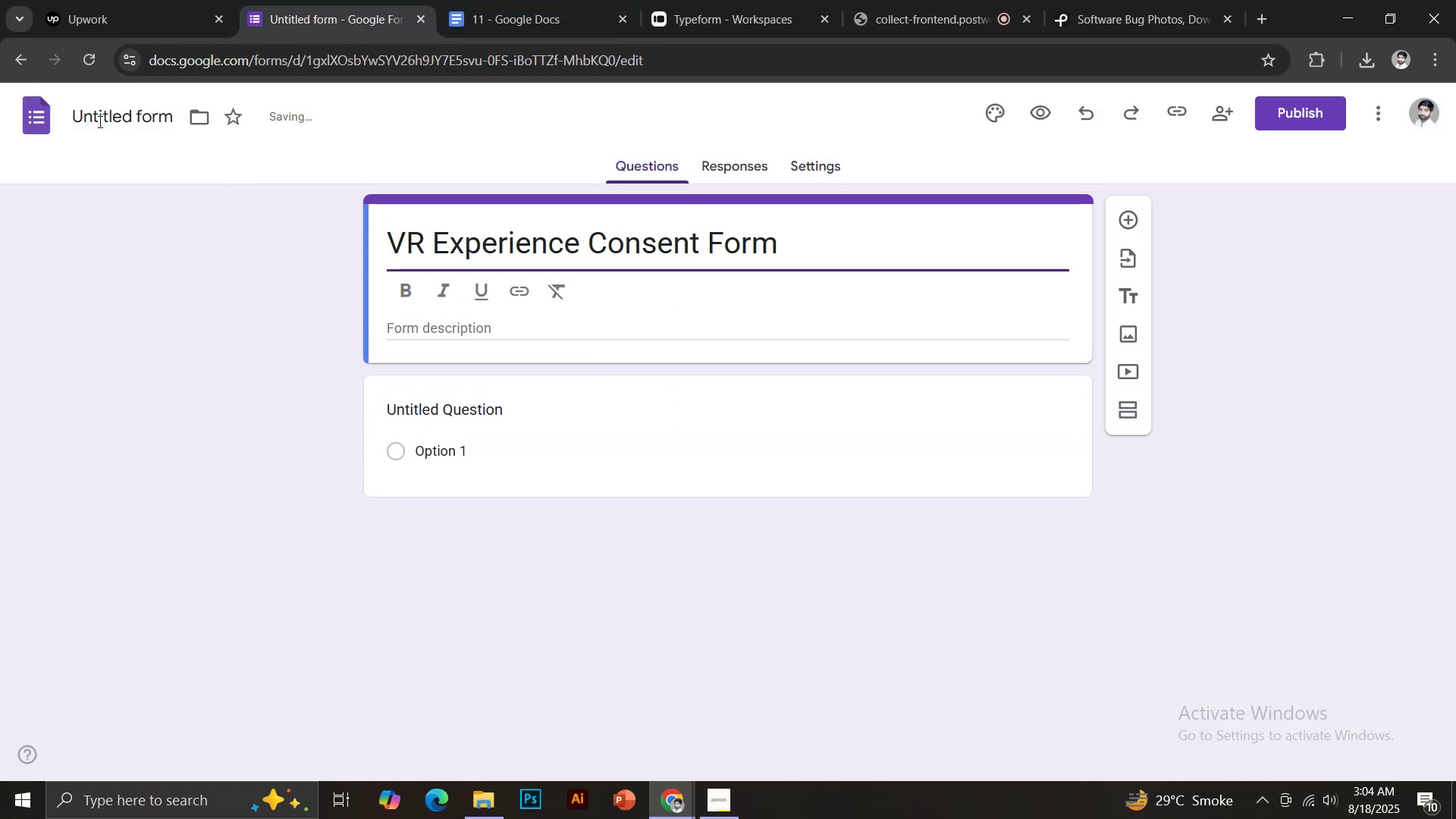 
left_click([97, 121])
 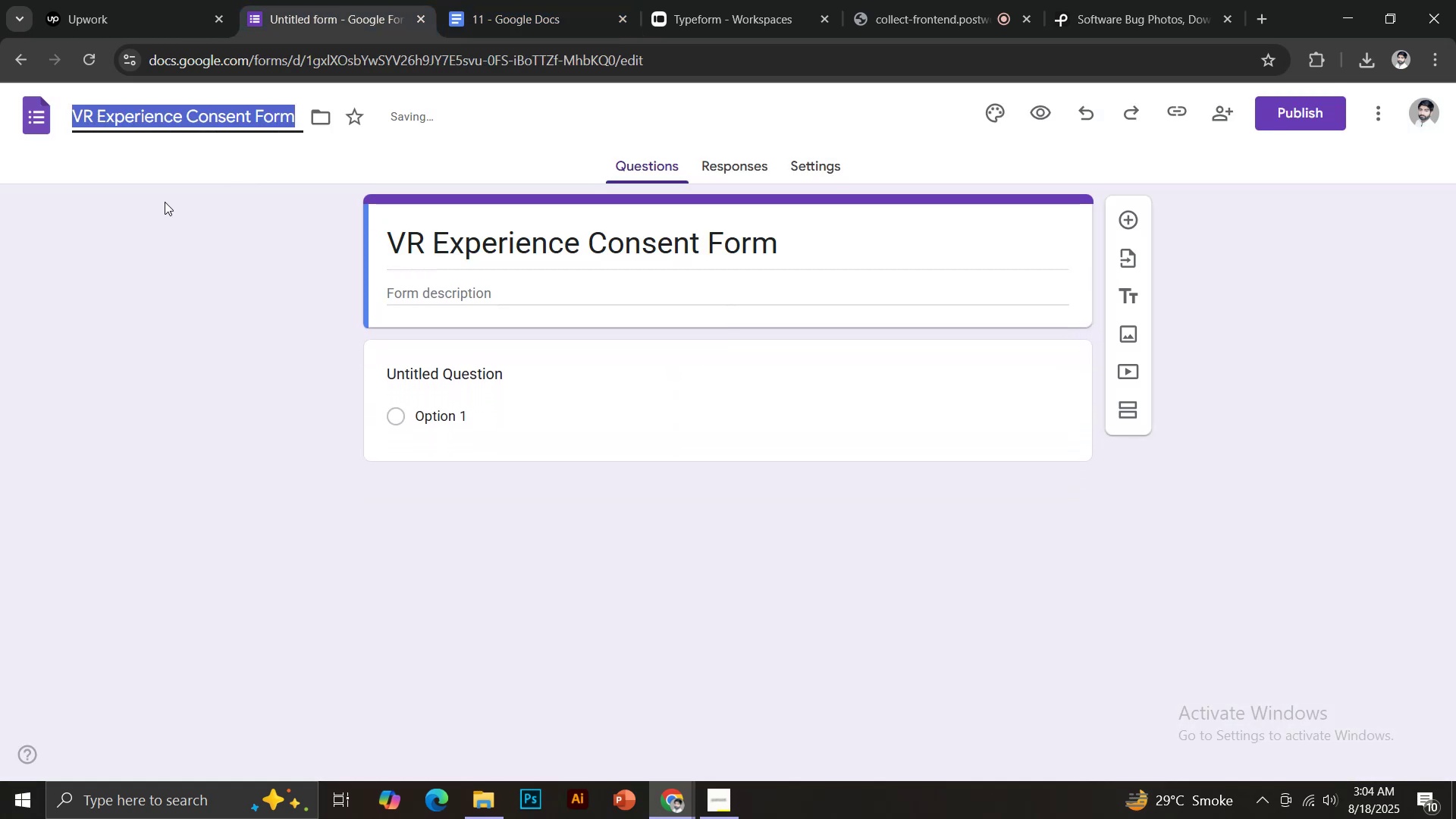 
left_click([201, 317])
 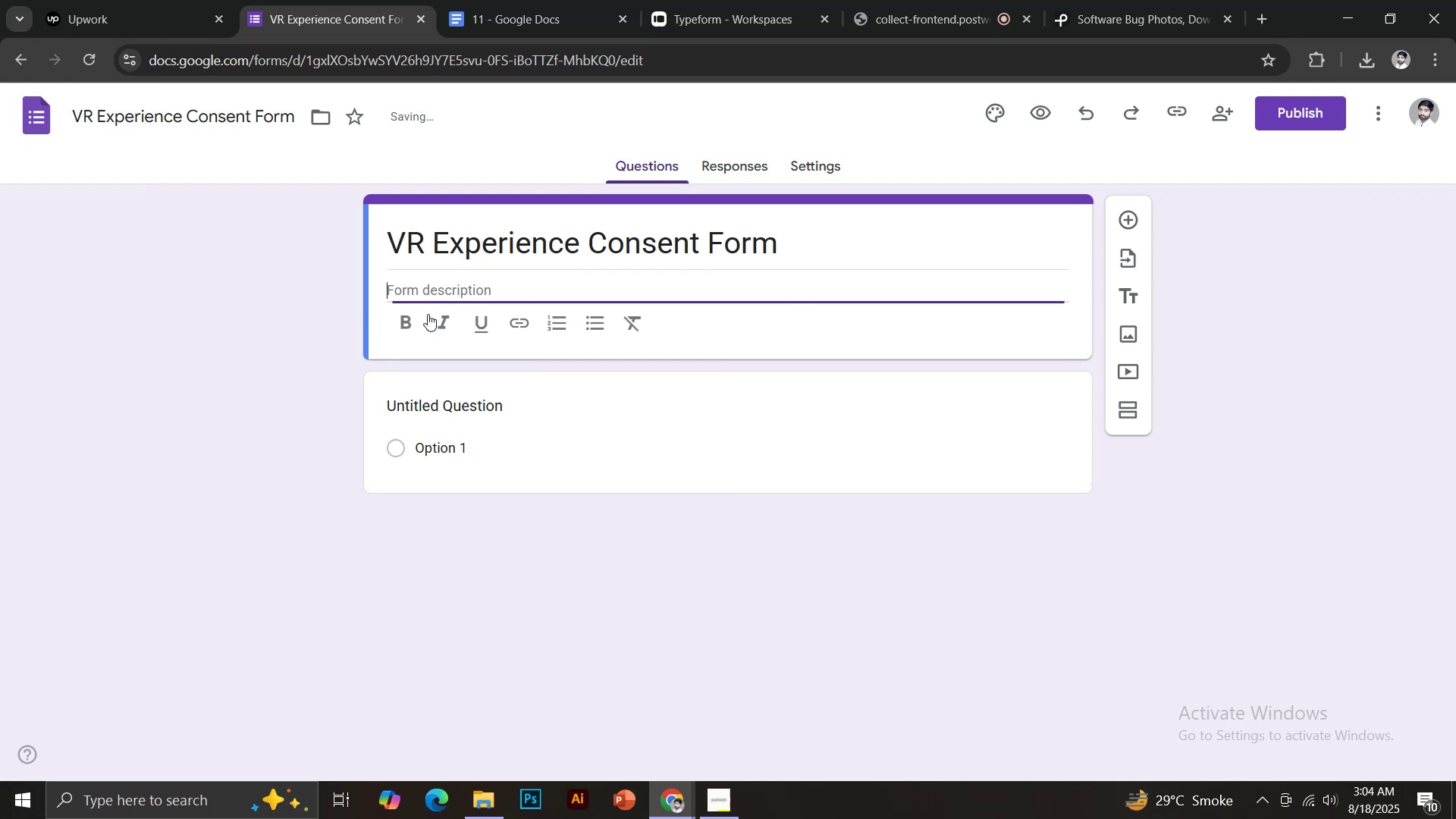 
left_click([485, 0])
 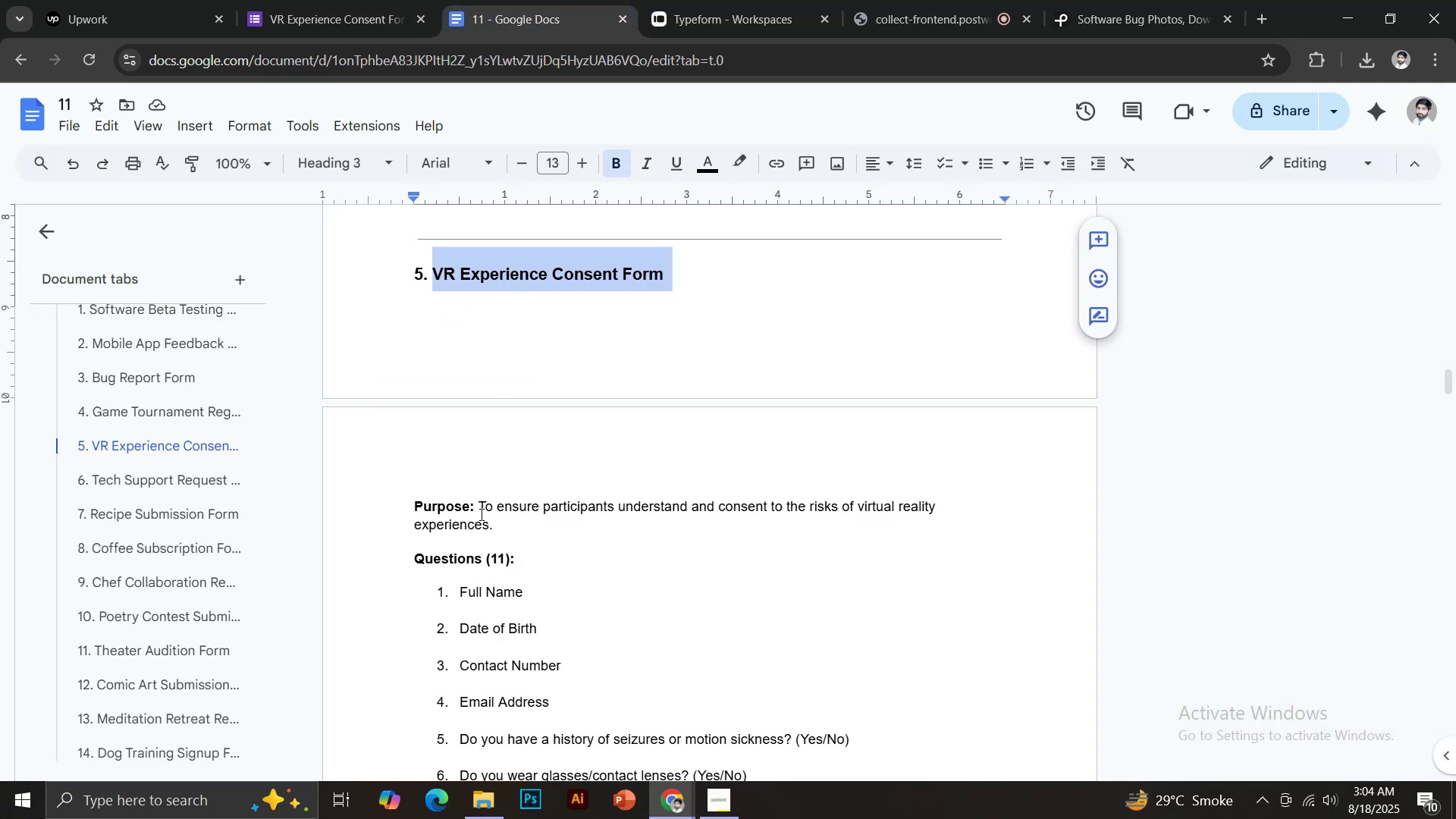 
left_click_drag(start_coordinate=[480, 507], to_coordinate=[510, 519])
 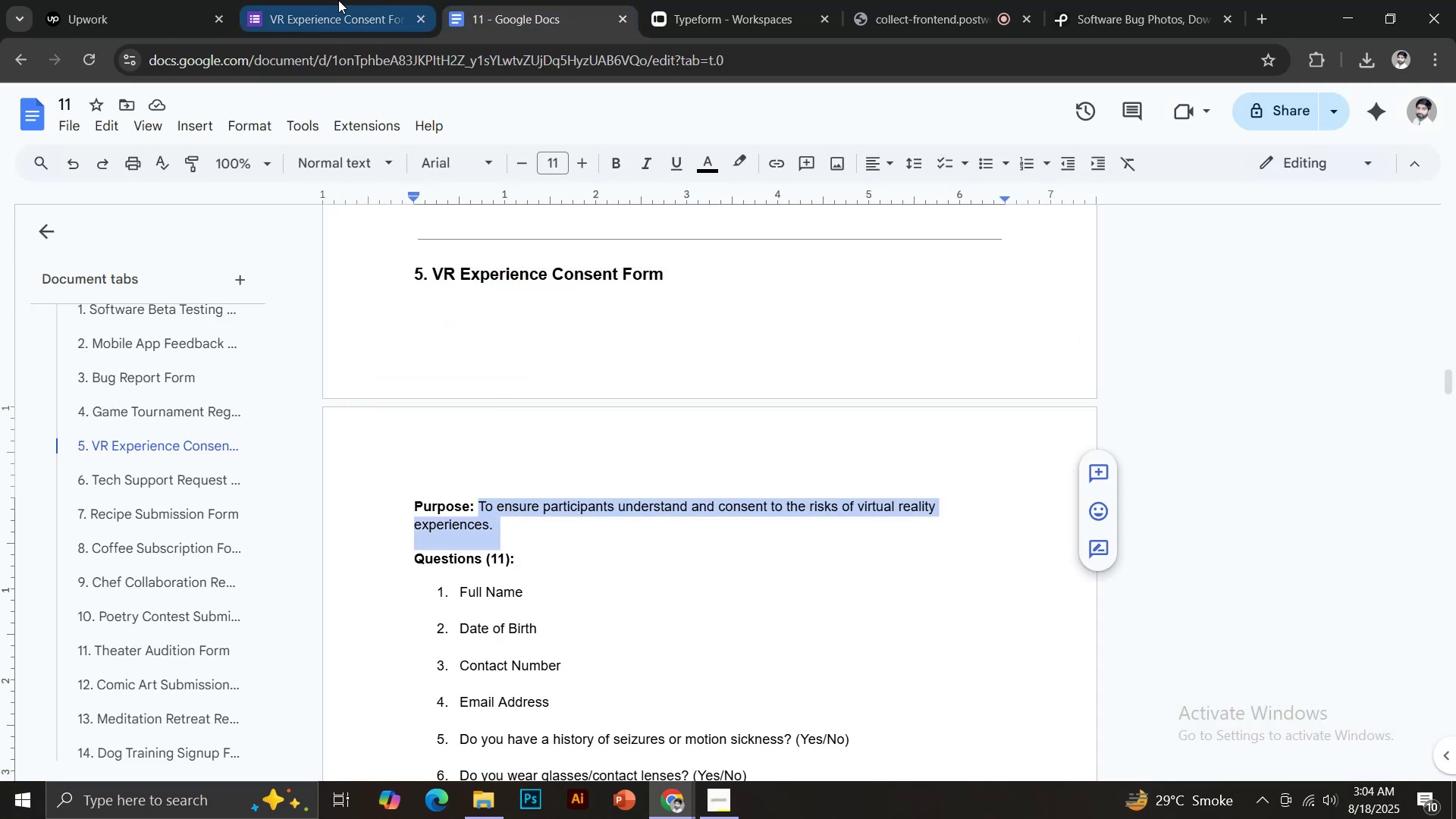 
key(Control+C)
 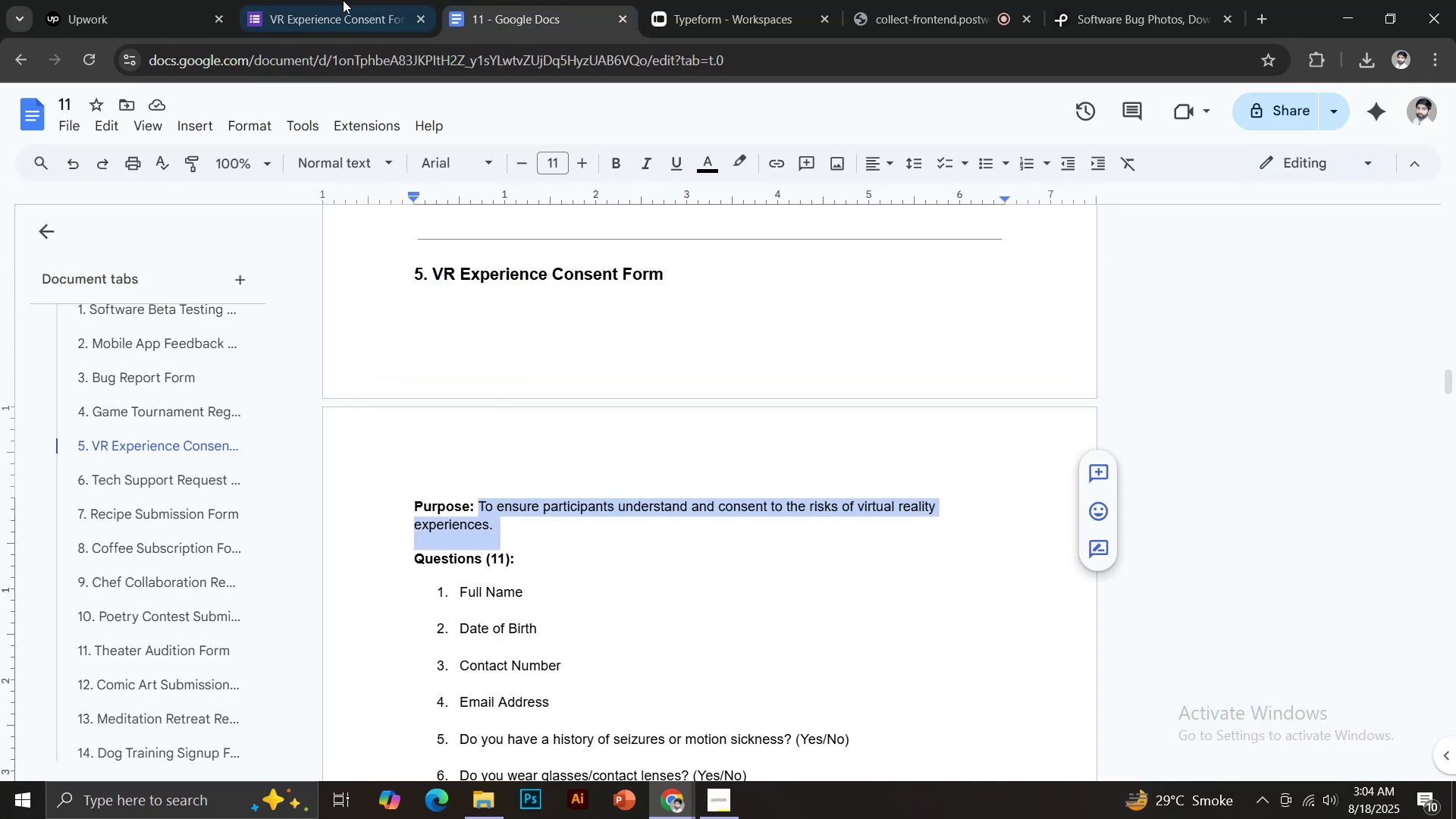 
left_click([338, 0])
 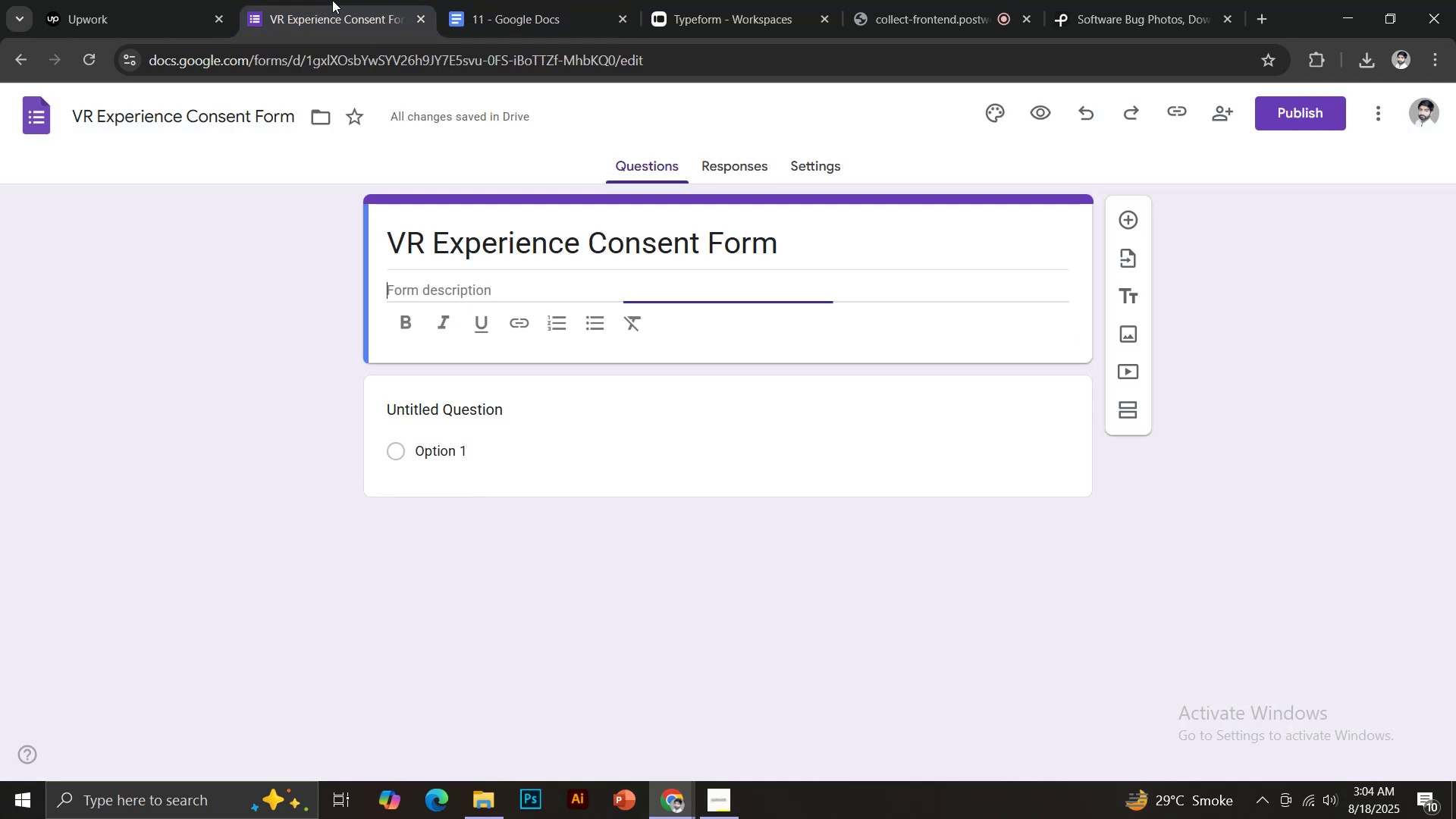 
key(Control+Shift+V)
 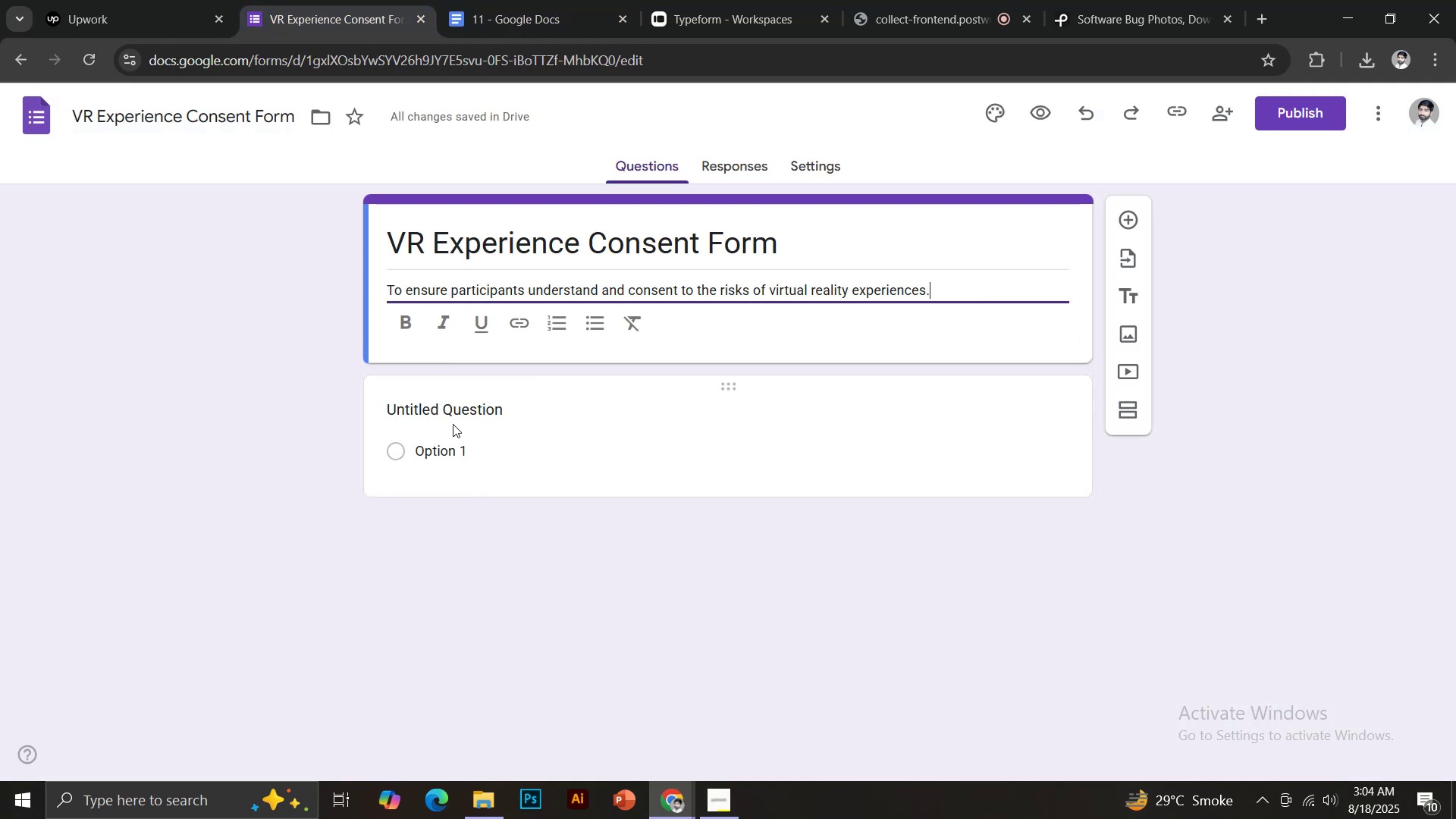 
left_click([447, 413])
 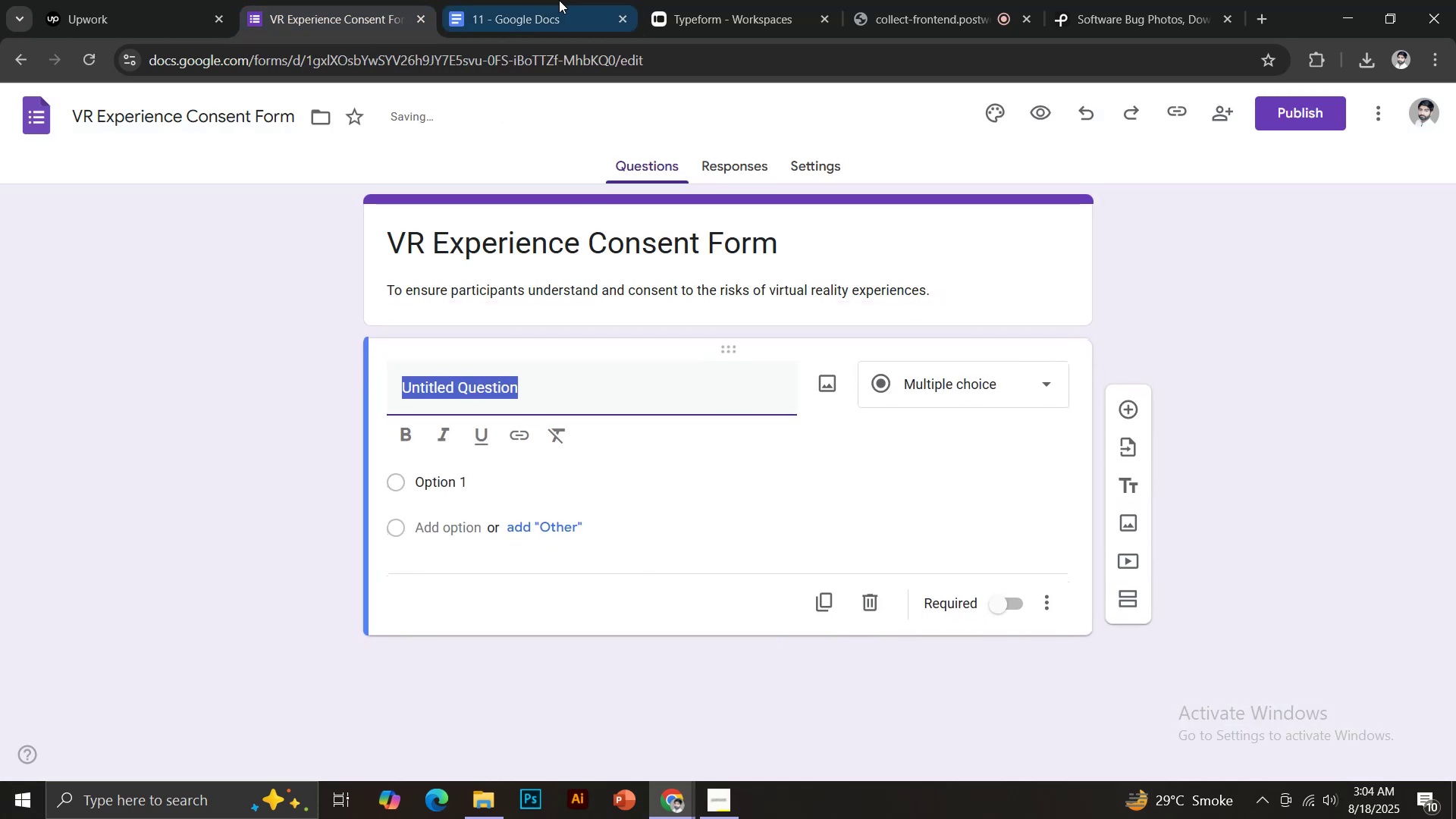 
left_click([559, 0])
 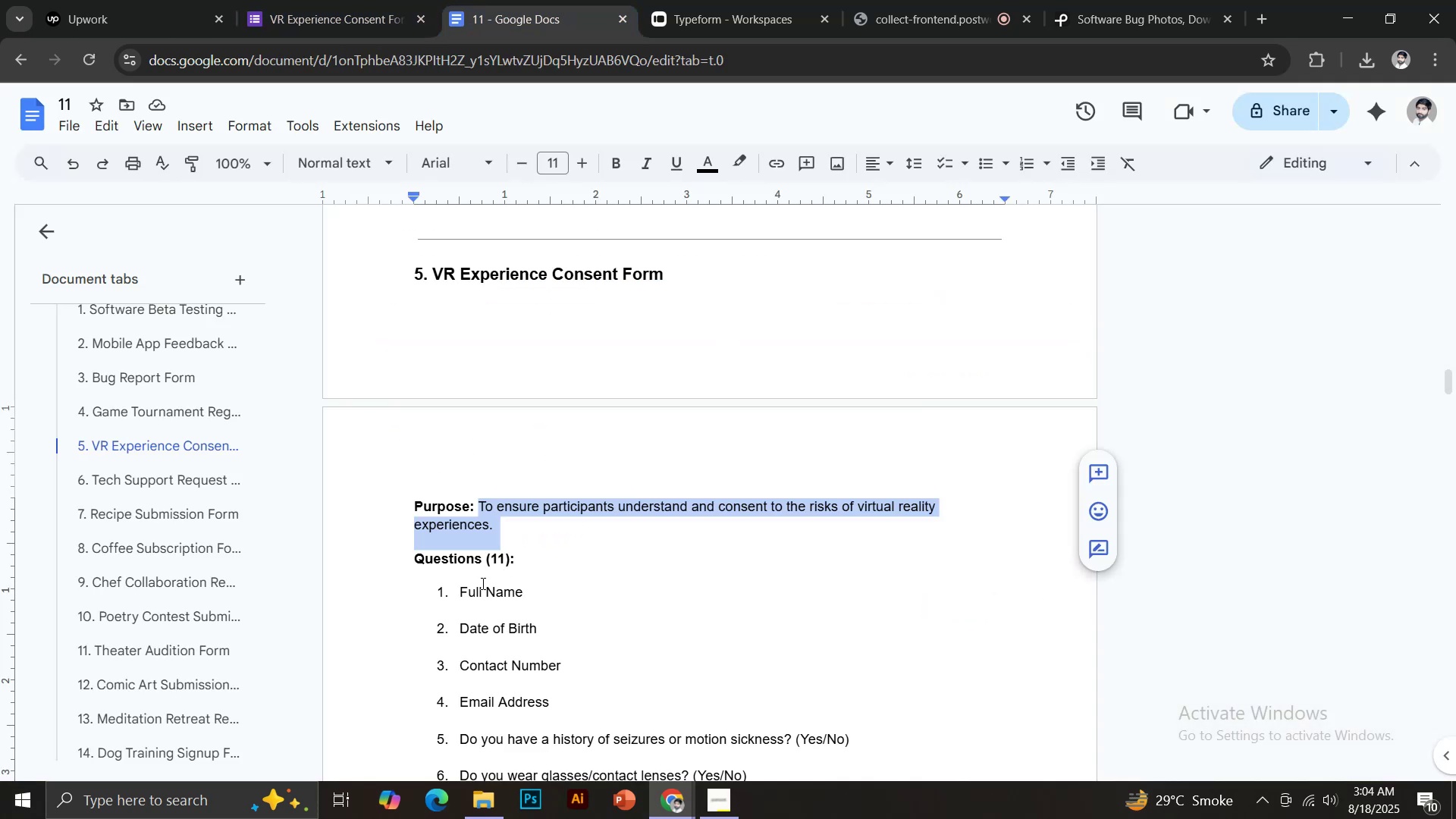 
left_click_drag(start_coordinate=[458, 592], to_coordinate=[531, 592])
 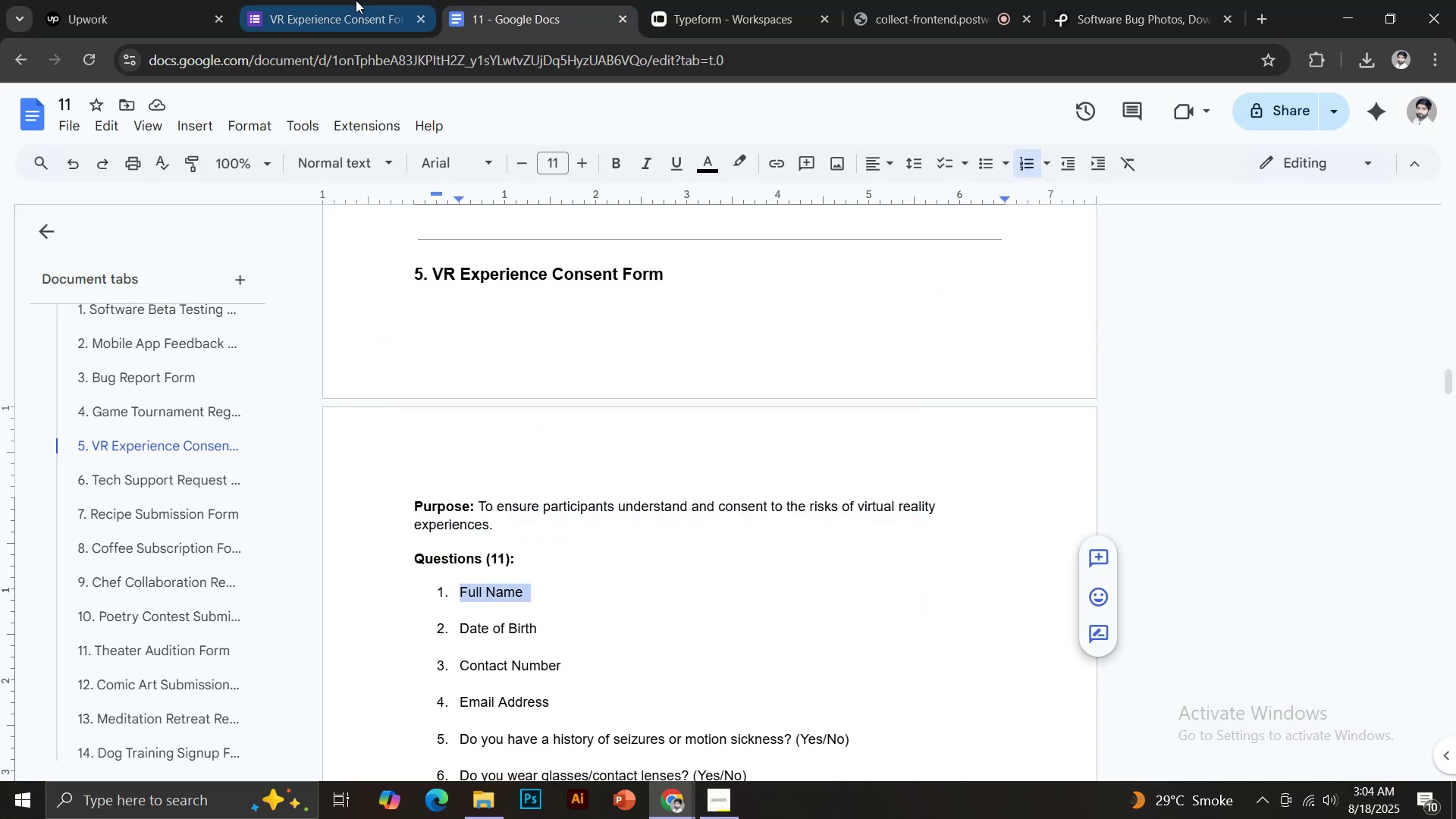 
key(Control+C)
 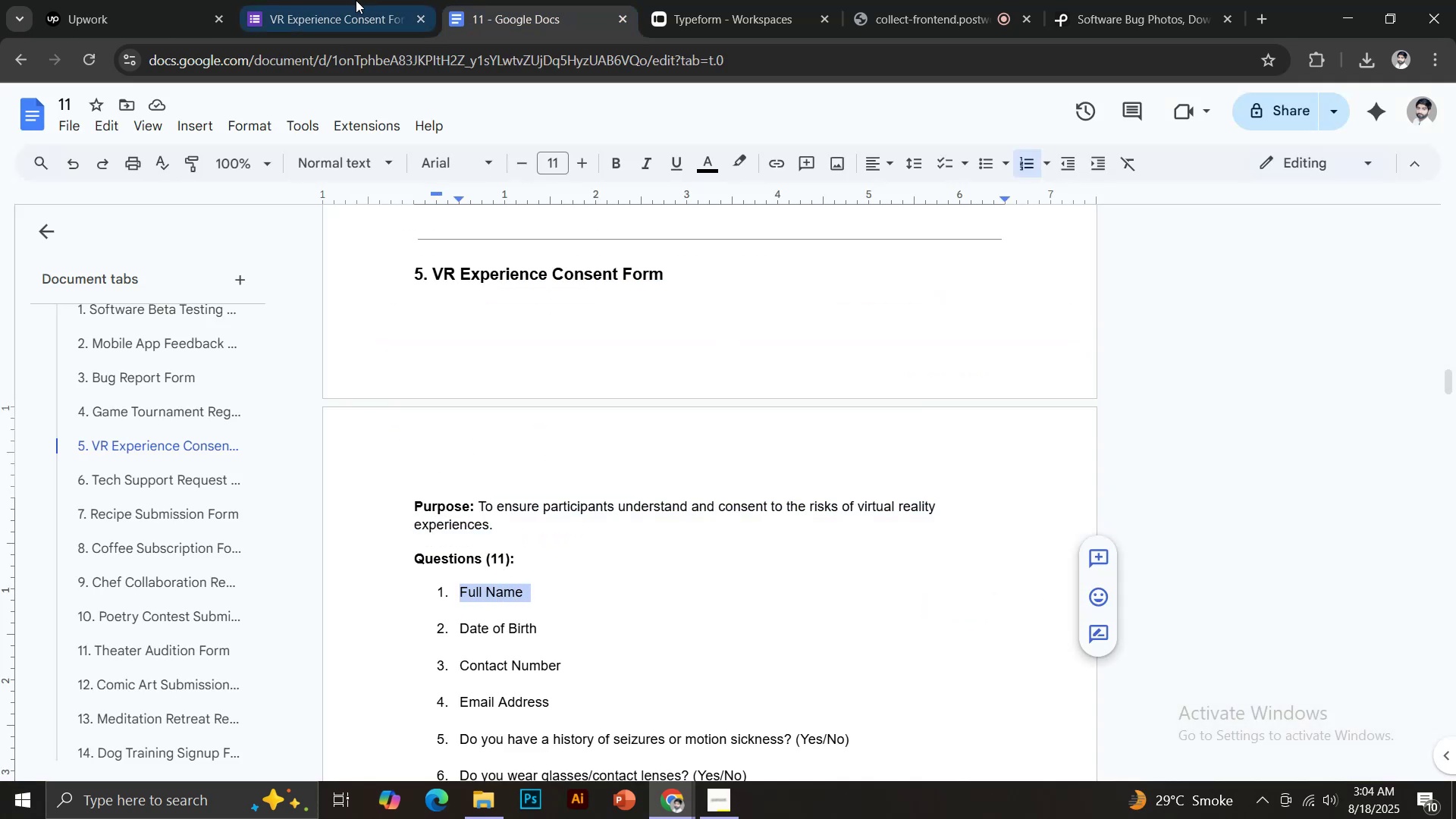 
left_click([356, 0])
 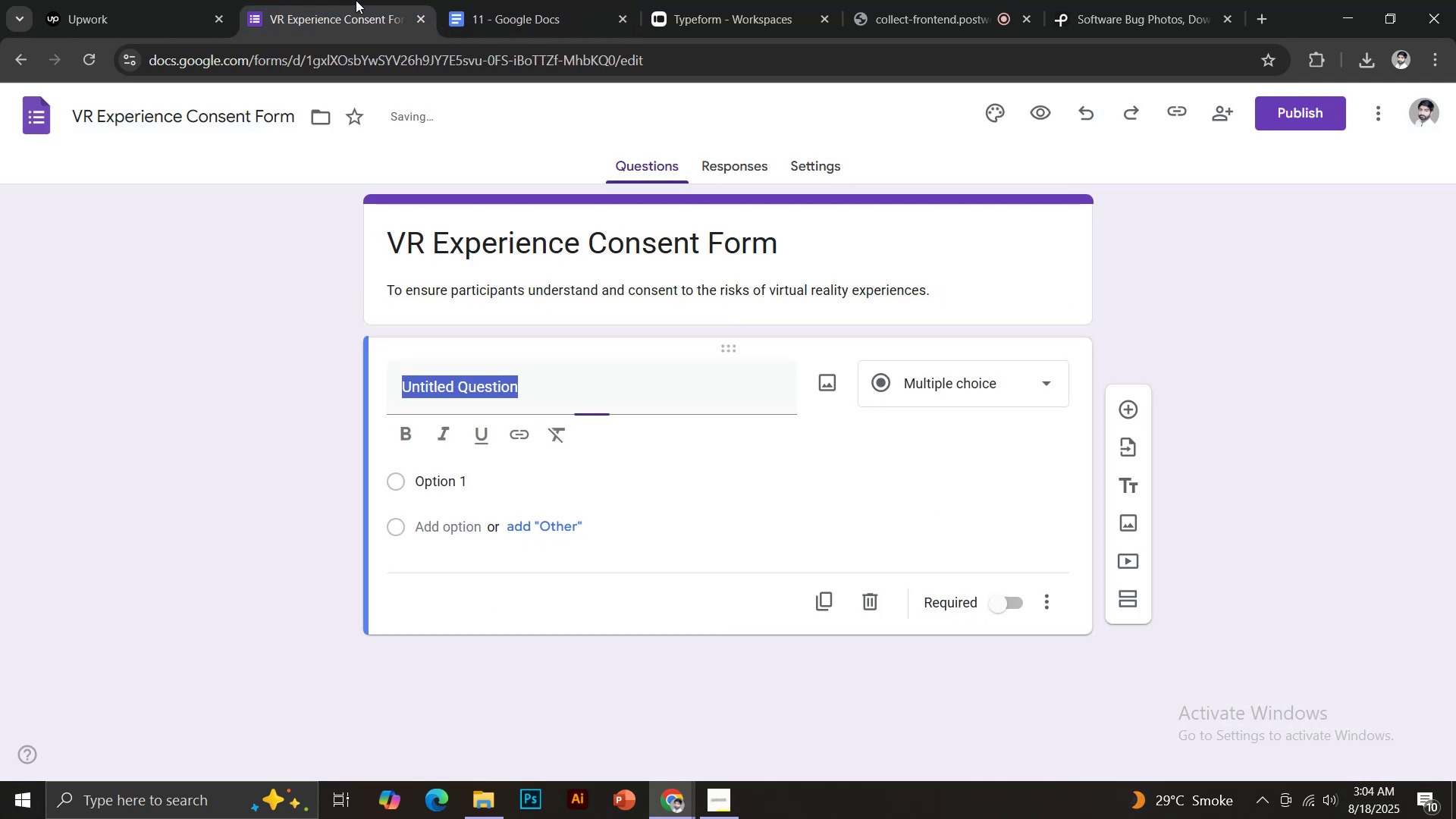 
key(Control+Shift+V)
 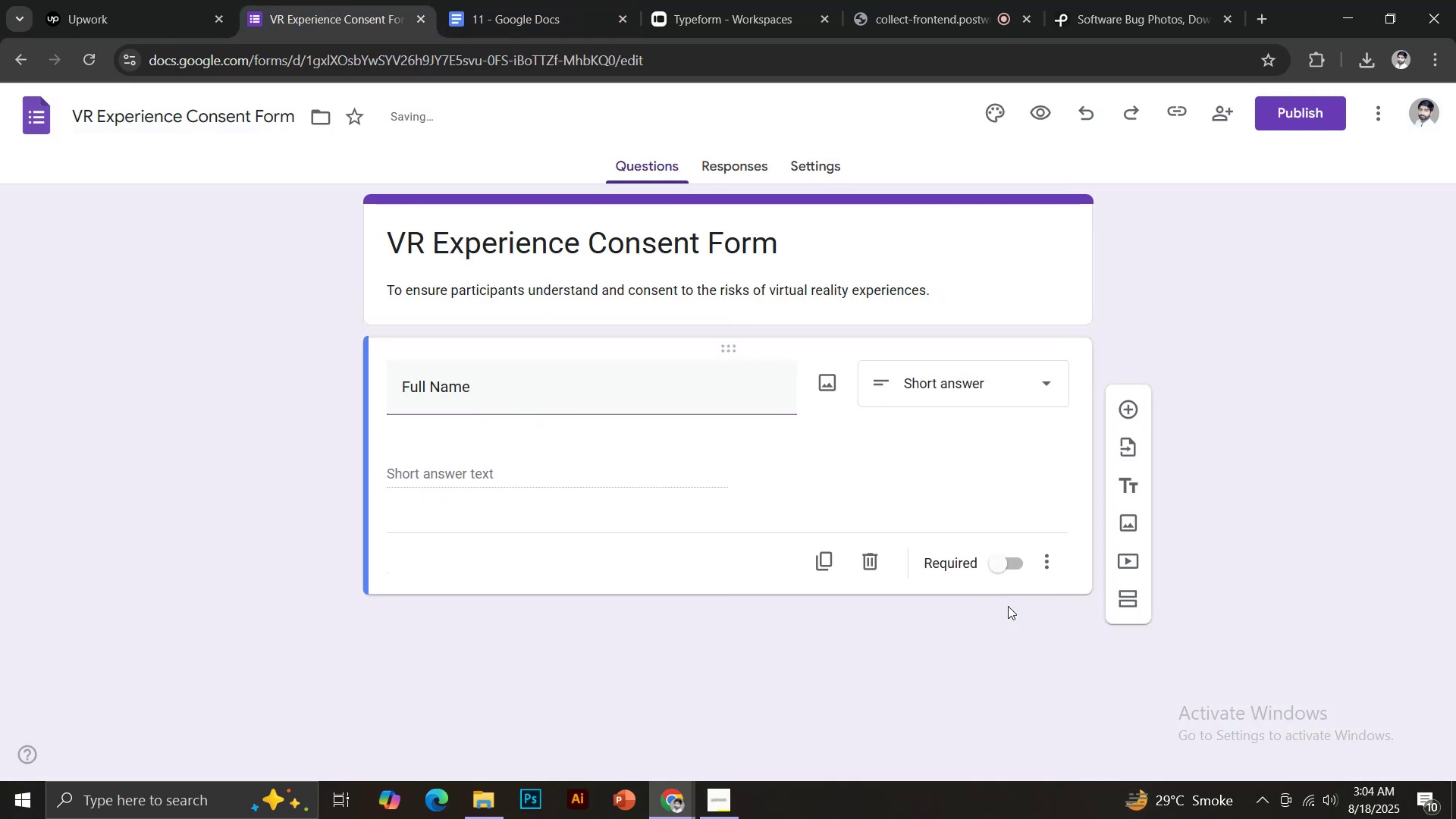 
left_click([1006, 537])
 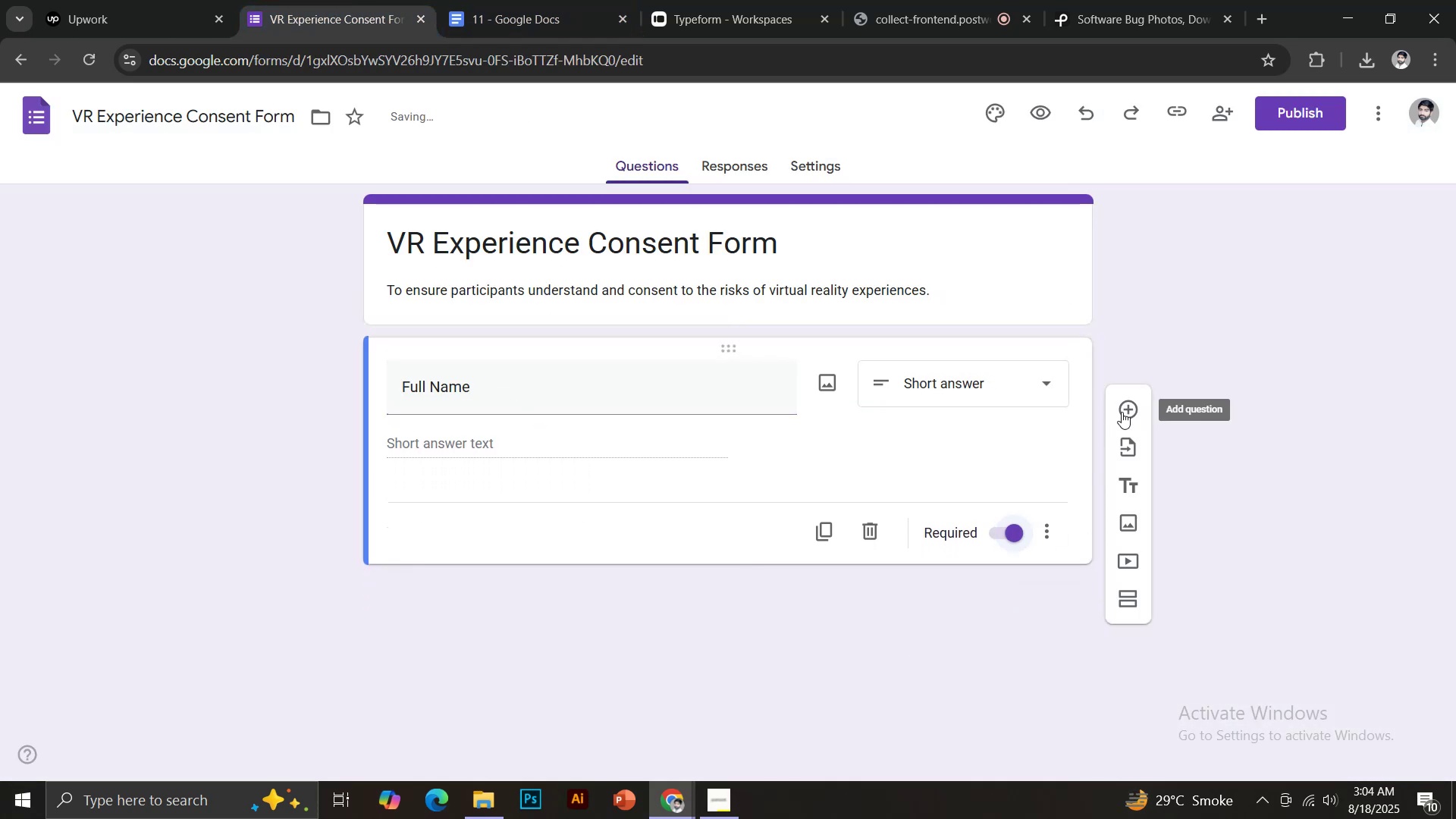 
left_click([1129, 401])
 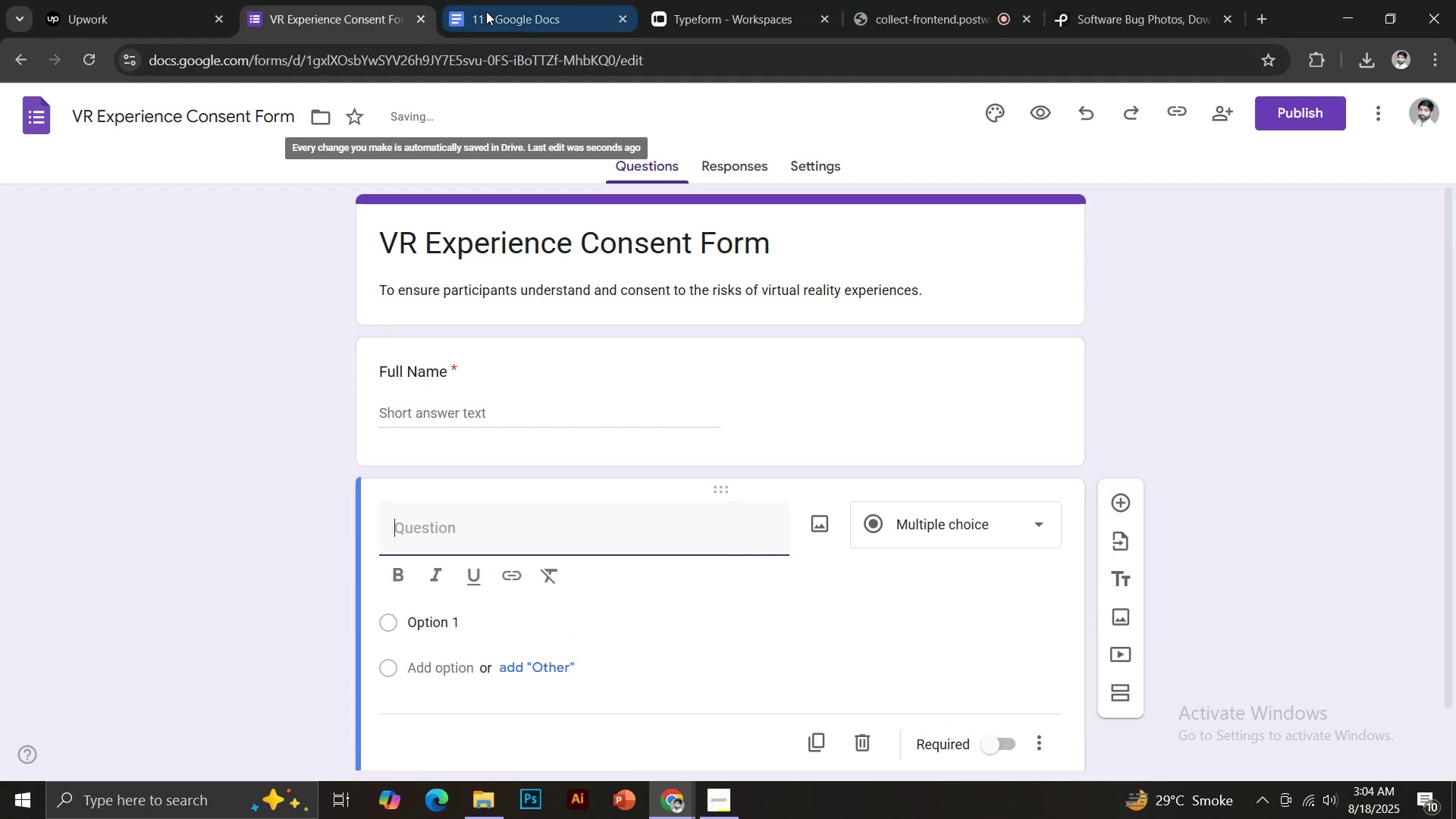 
left_click([478, 0])
 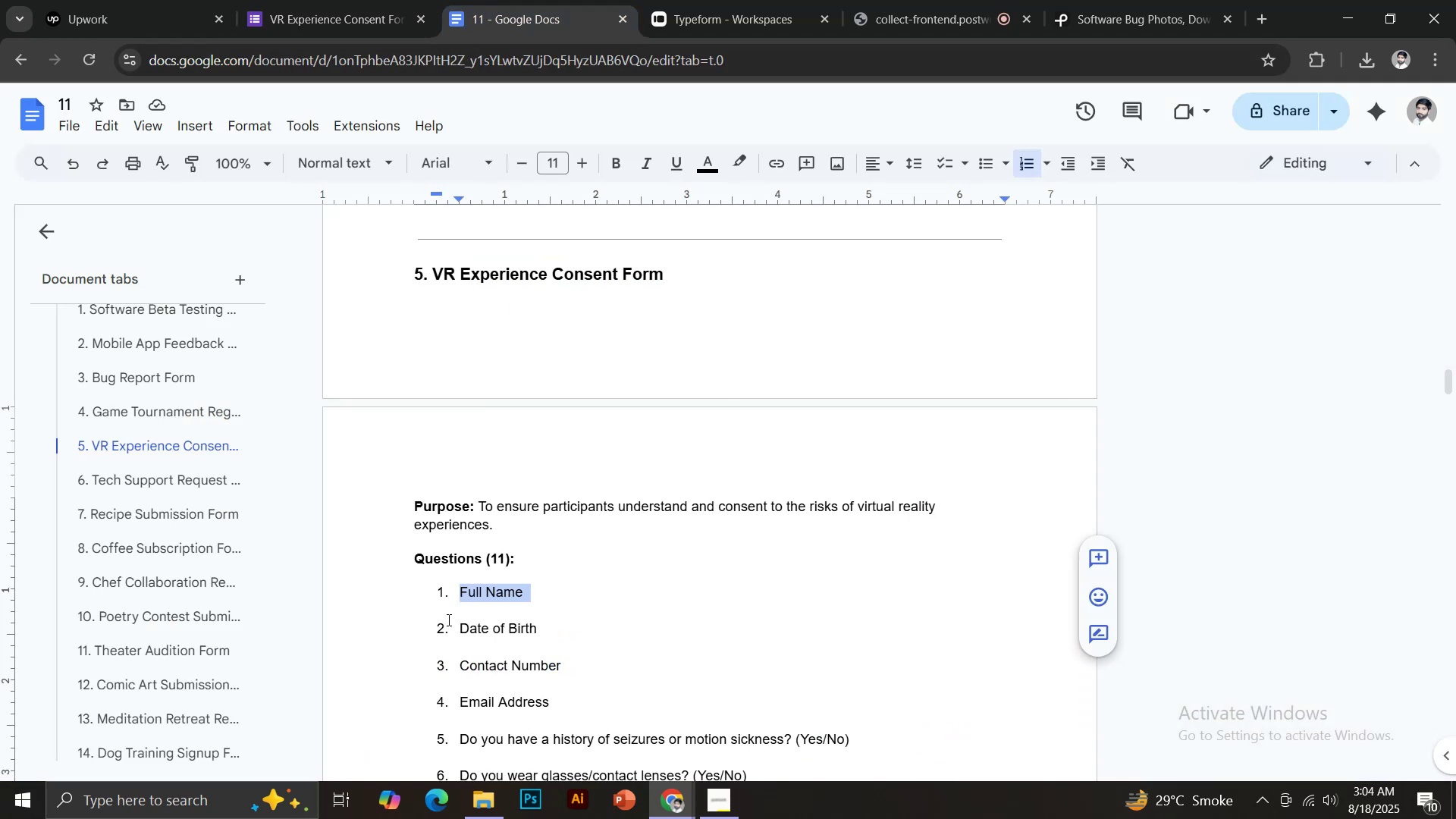 
left_click_drag(start_coordinate=[458, 625], to_coordinate=[535, 626])
 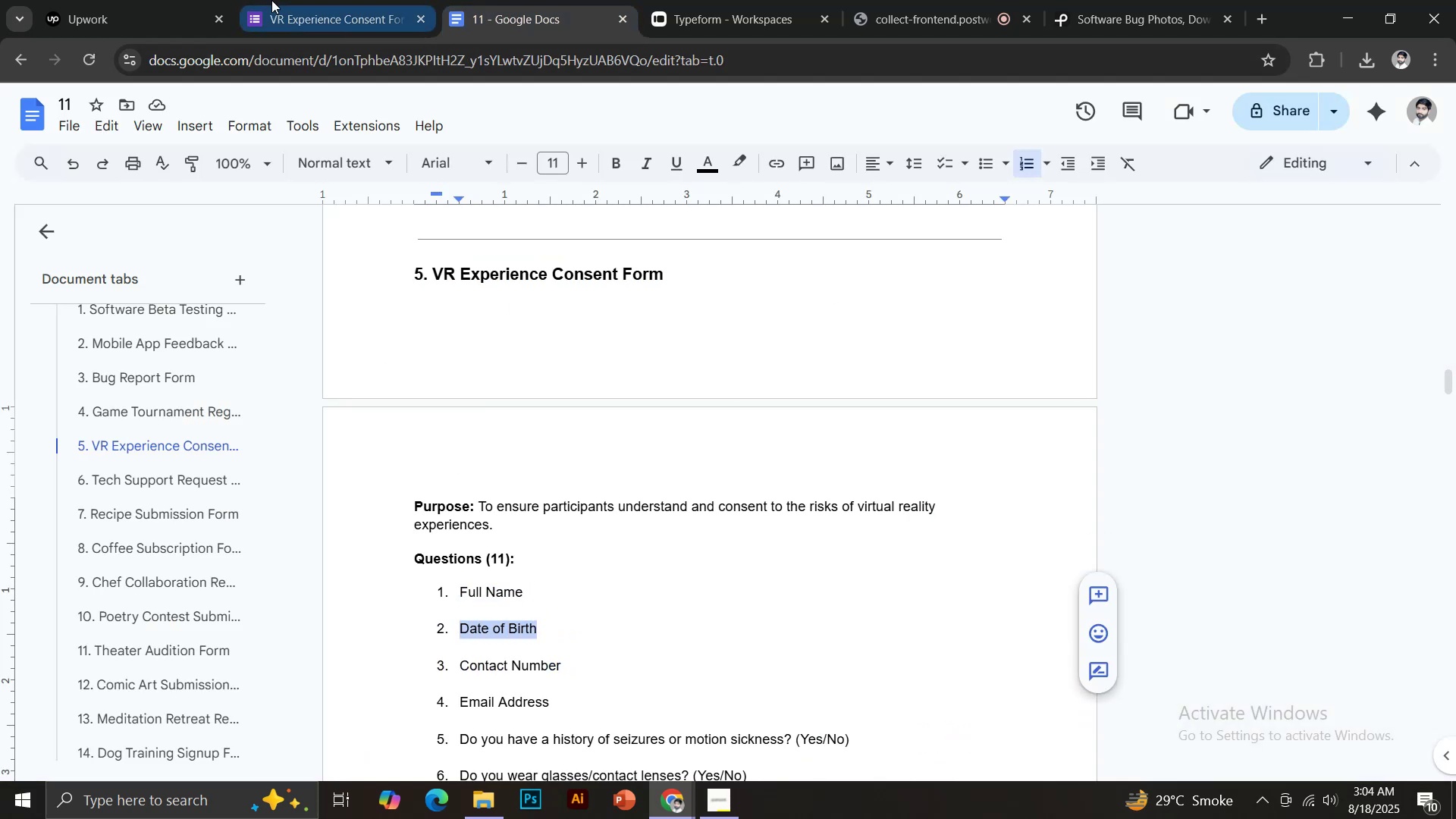 
key(Control+C)
 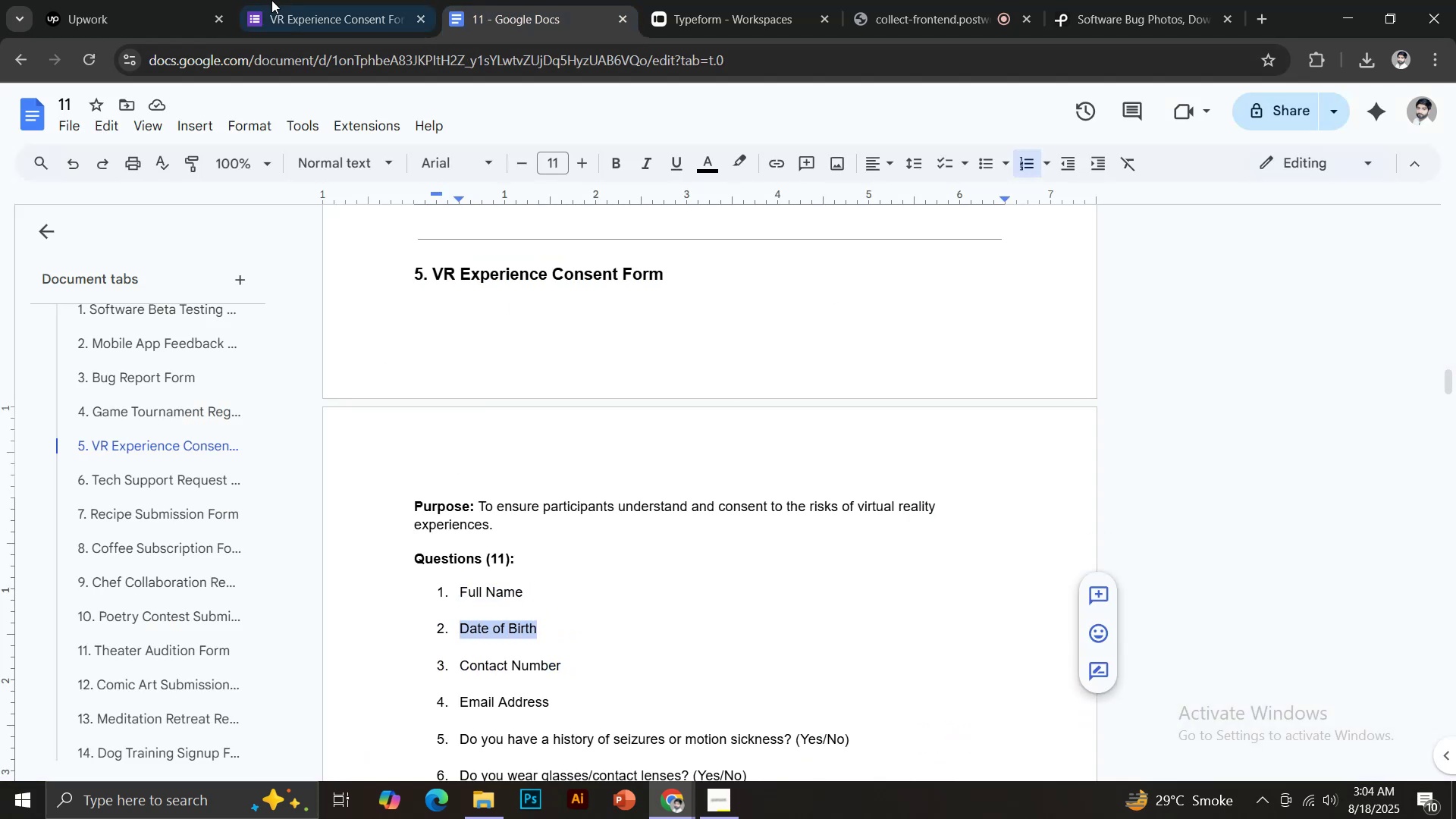 
left_click([271, 0])
 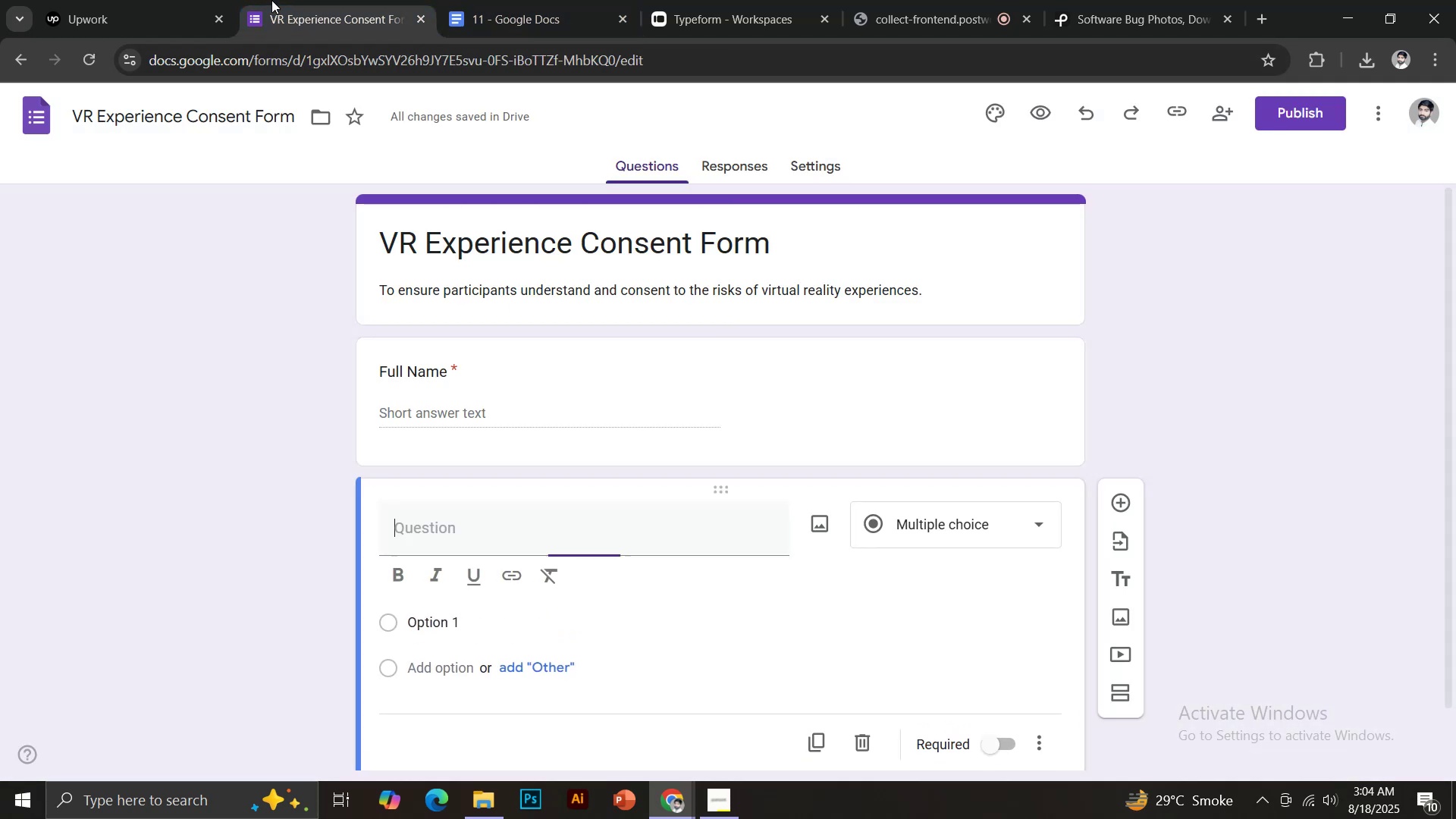 
key(Control+Shift+V)
 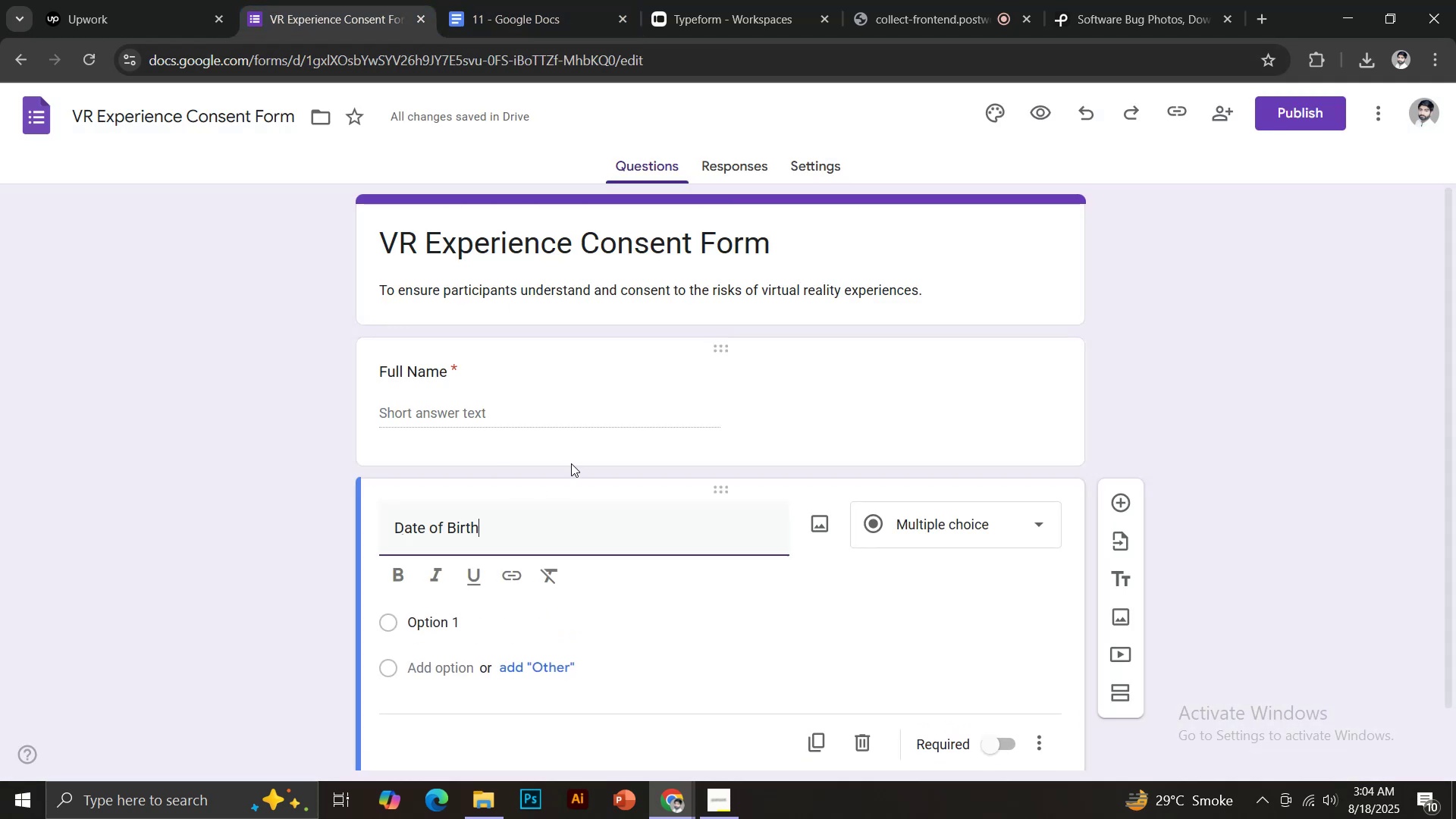 
scroll: coordinate [576, 464], scroll_direction: down, amount: 4.0
 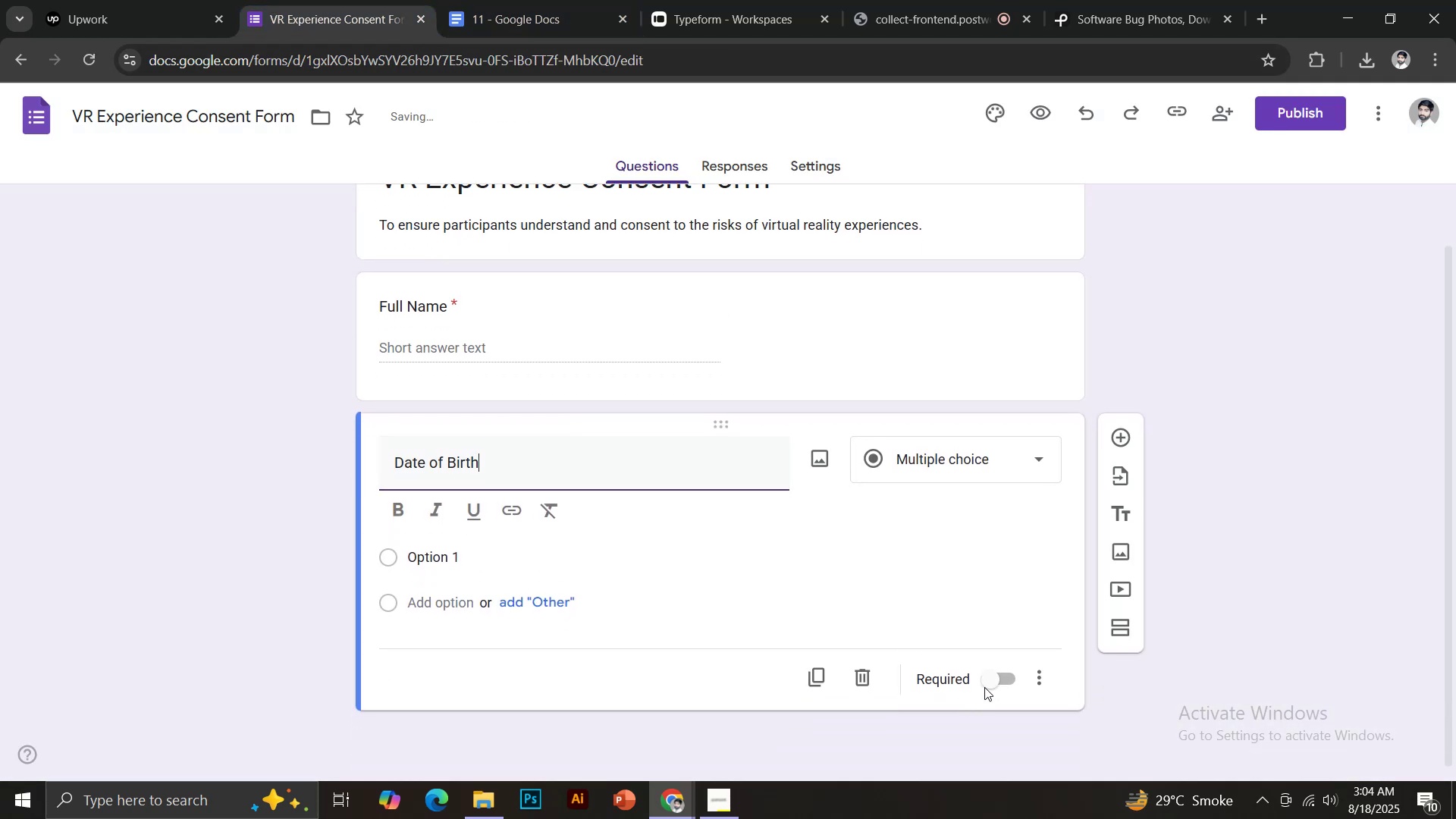 
left_click([991, 681])
 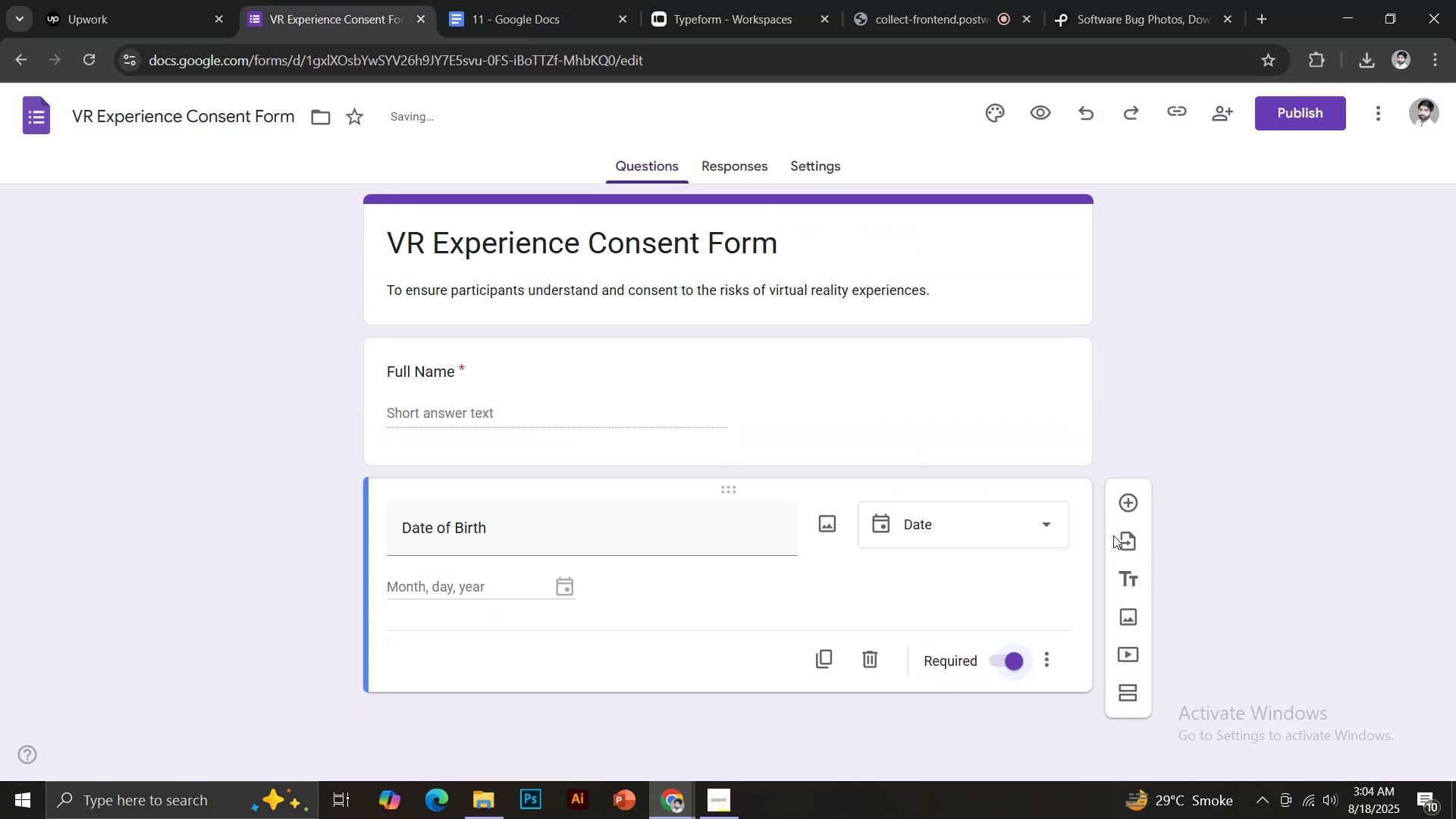 
left_click([1129, 508])
 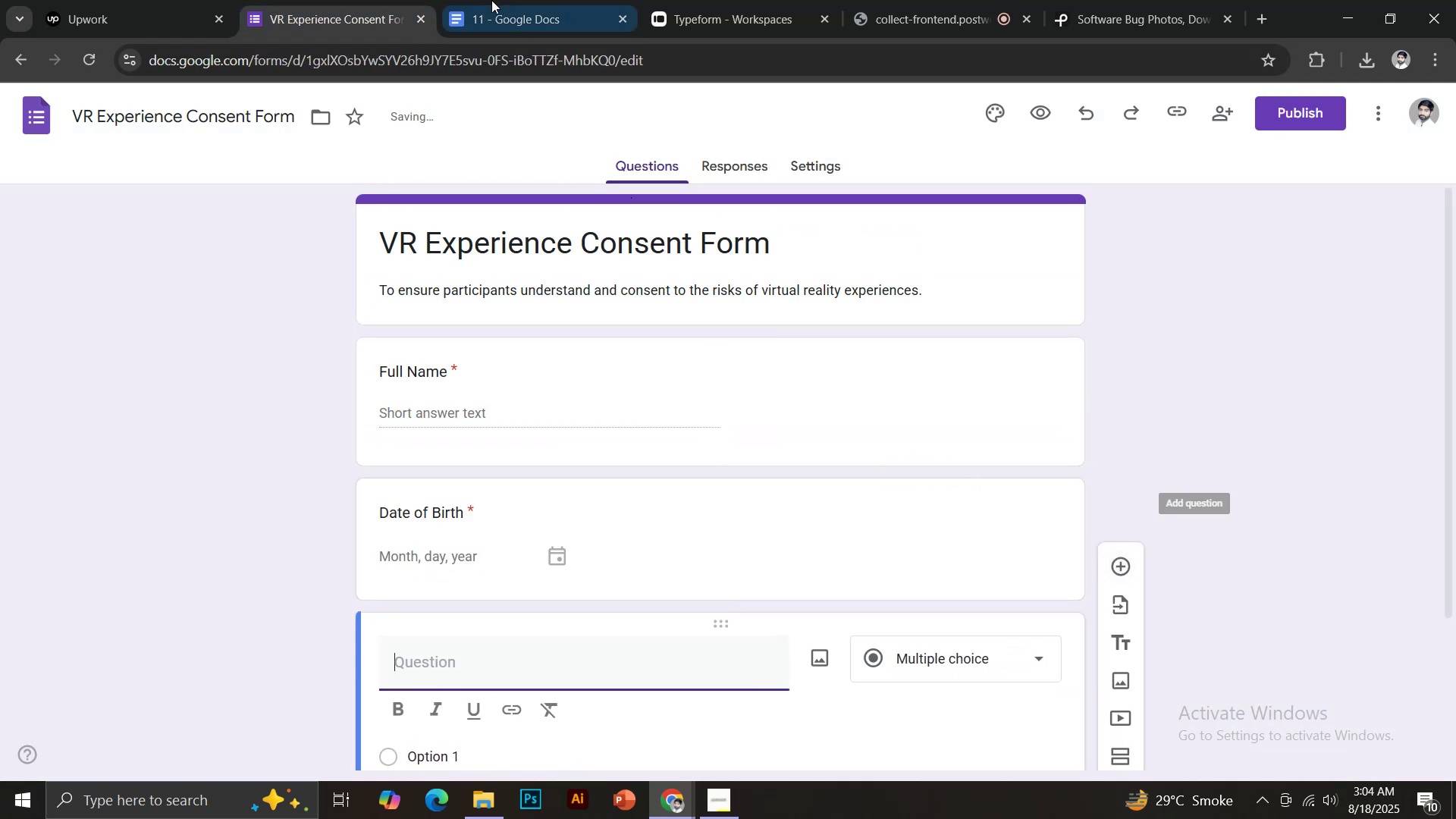 
left_click([494, 0])
 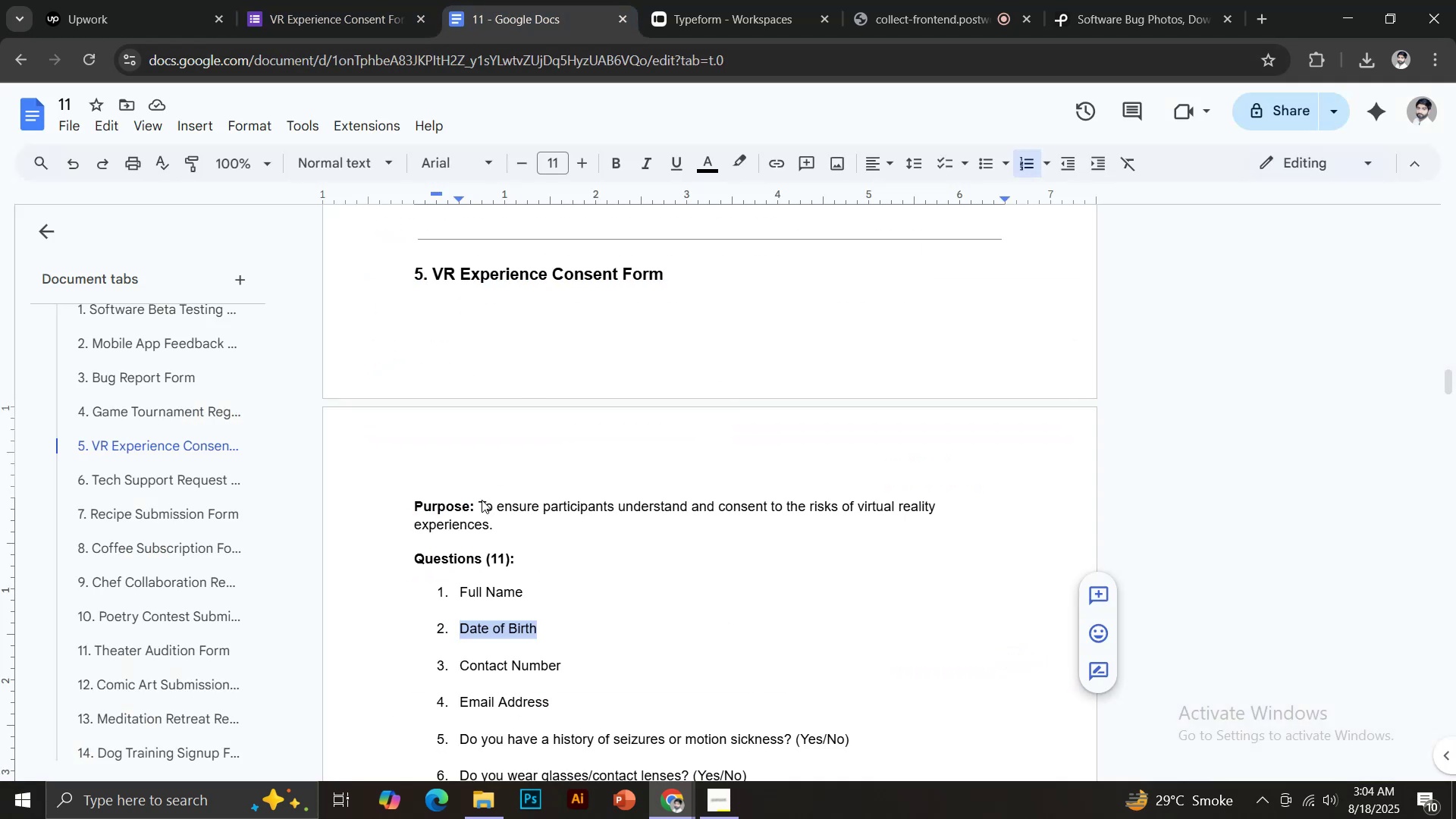 
scroll: coordinate [463, 566], scroll_direction: down, amount: 3.0
 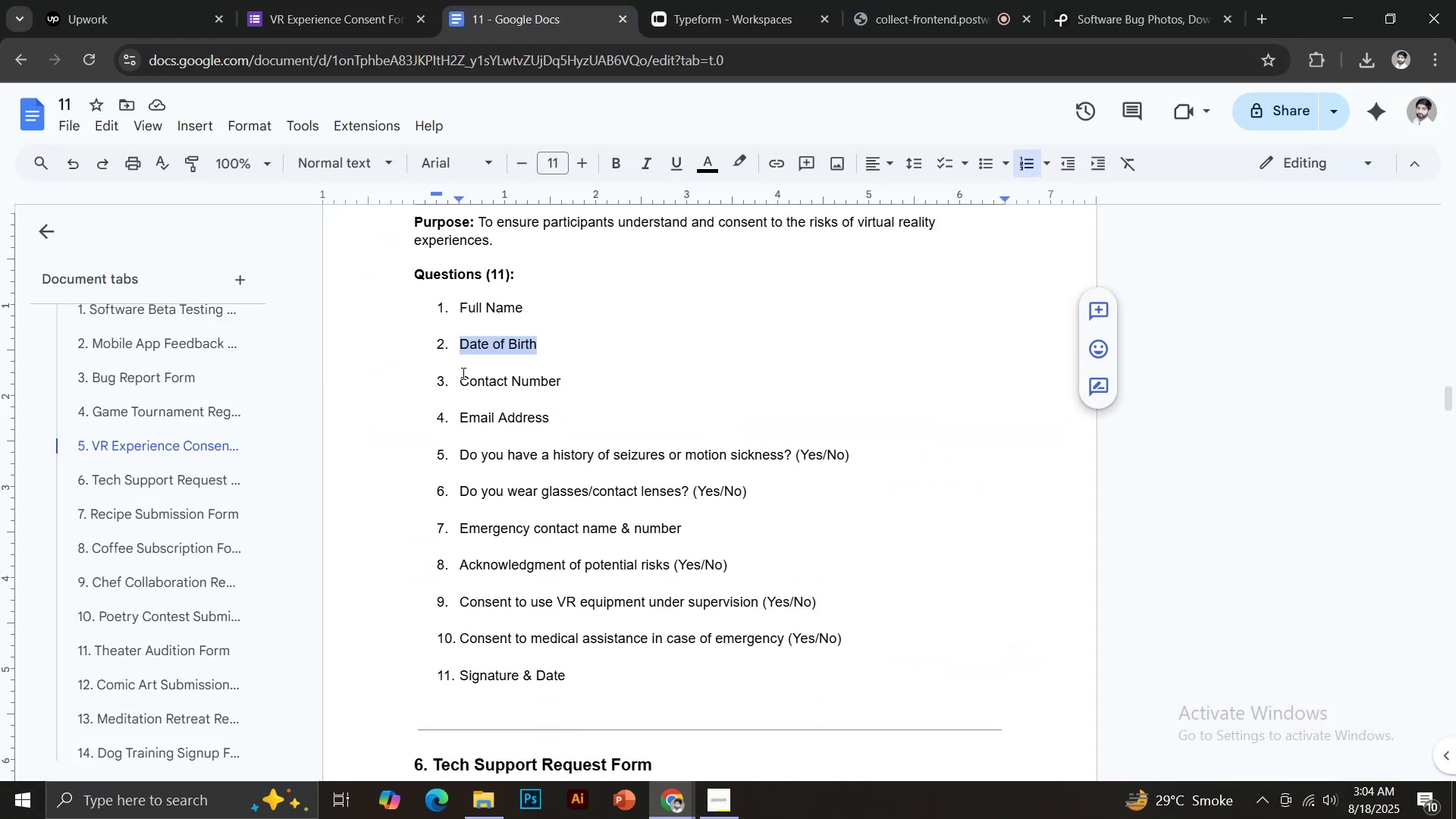 
left_click_drag(start_coordinate=[463, 376], to_coordinate=[567, 378])
 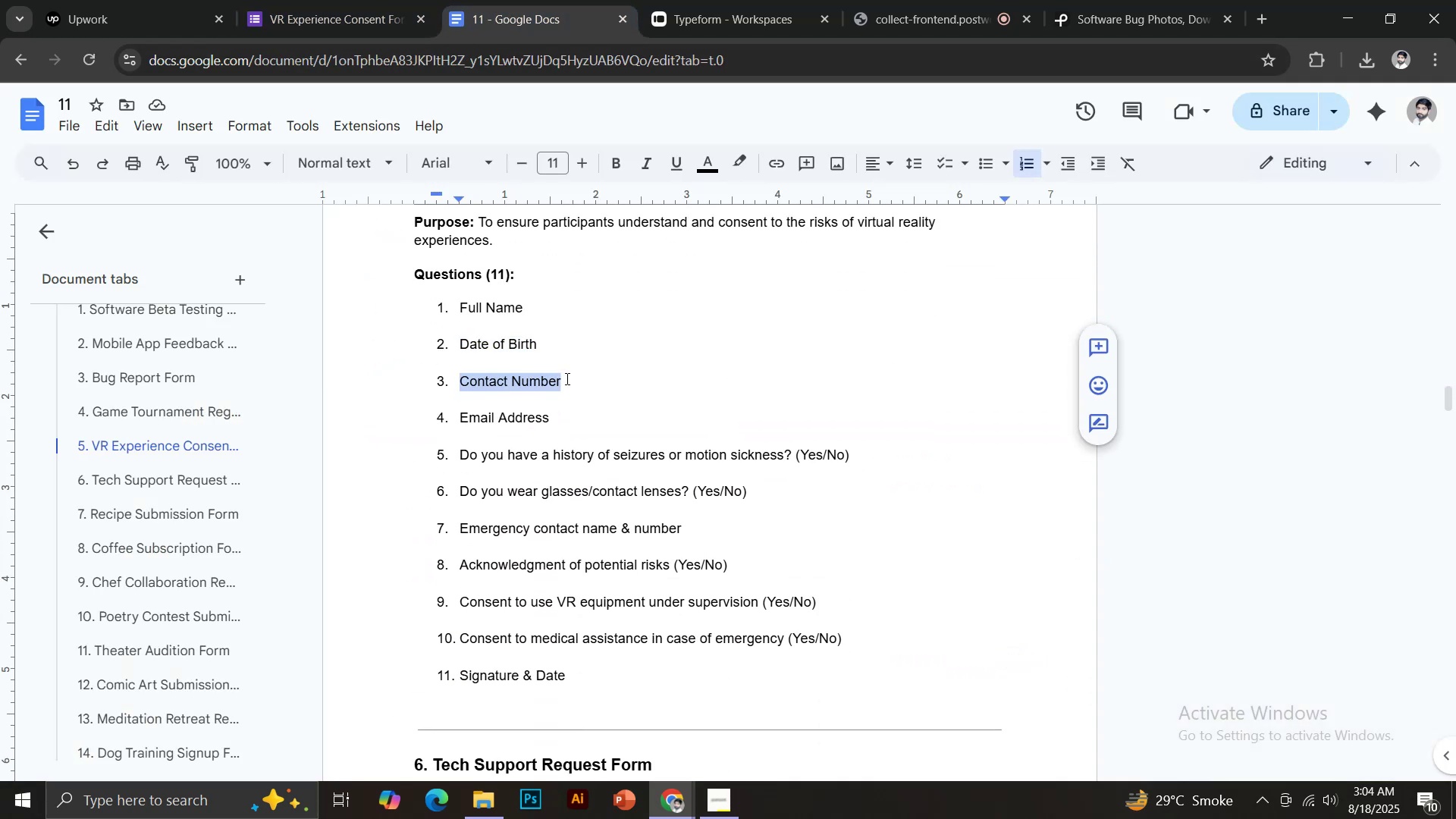 
key(Control+C)
 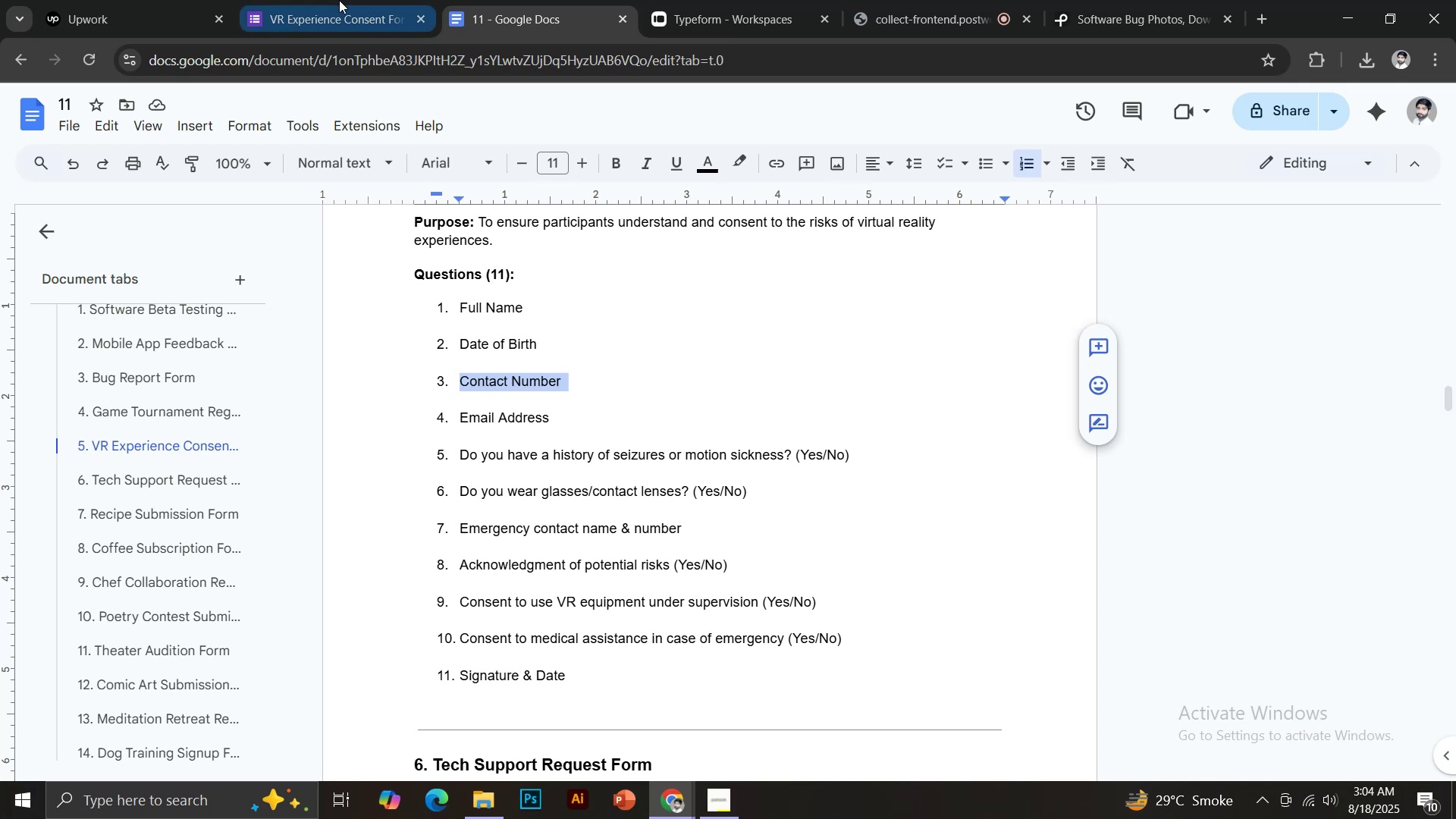 
left_click([333, 0])
 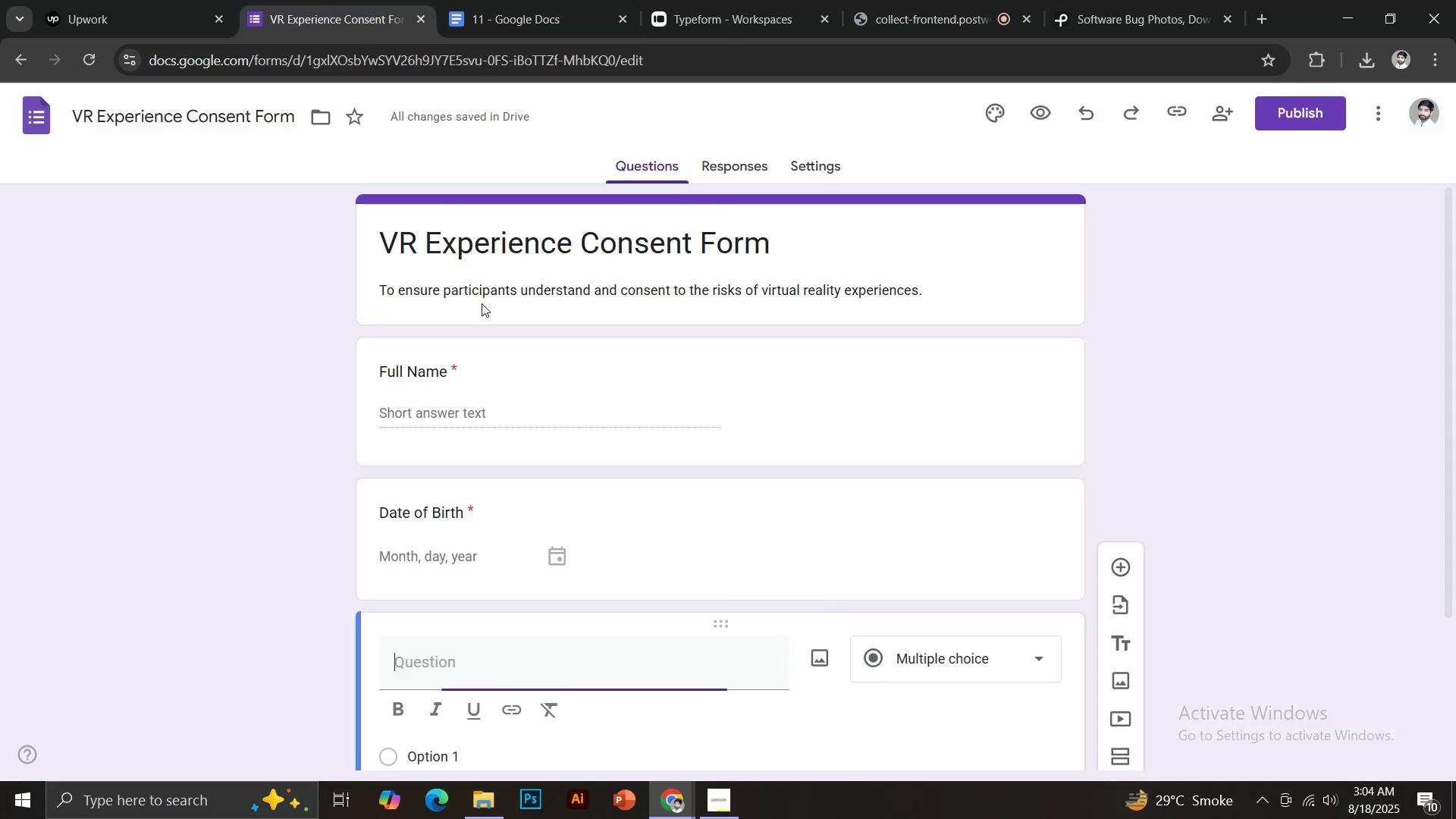 
key(Control+Shift+V)
 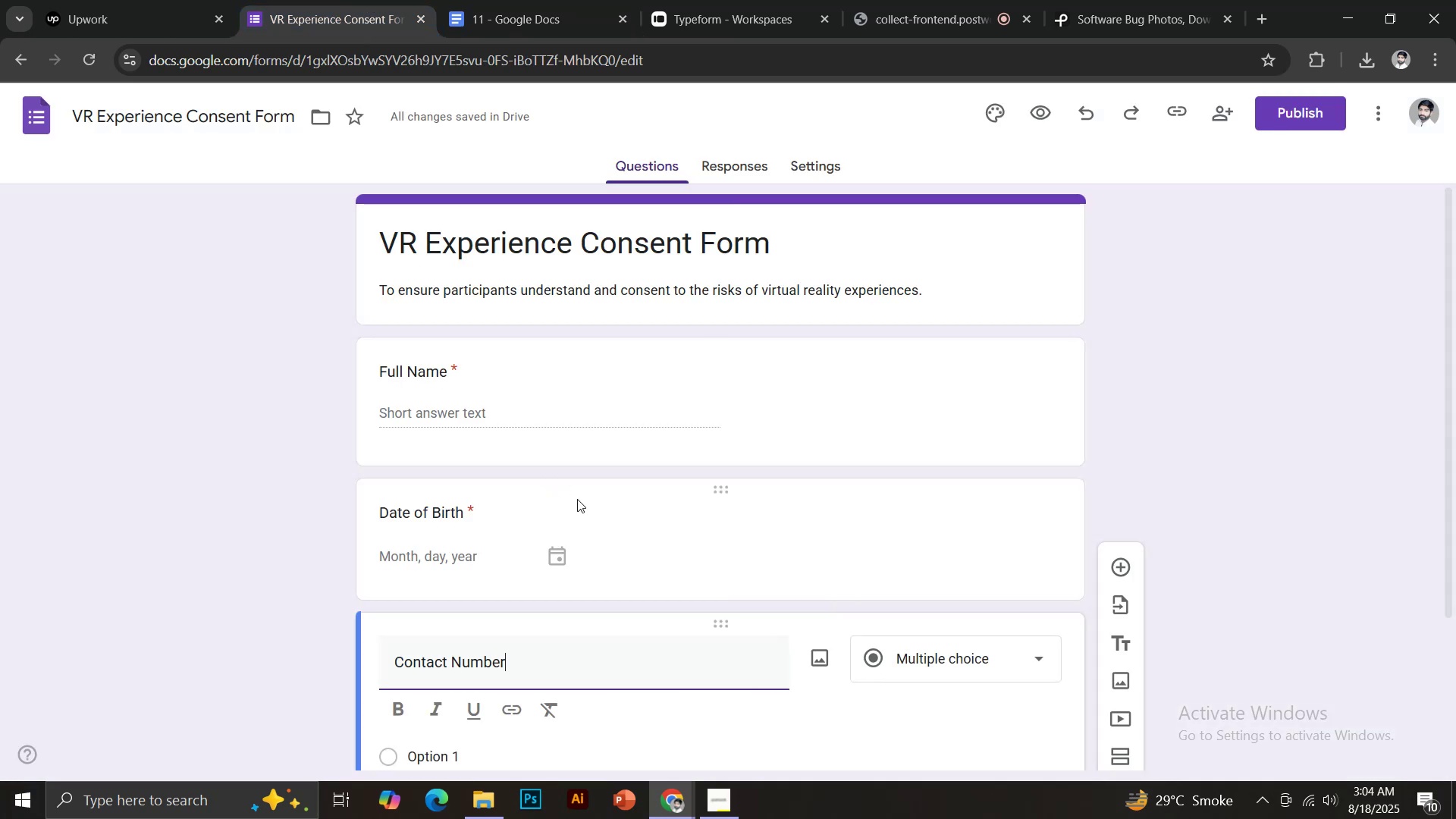 
scroll: coordinate [578, 501], scroll_direction: down, amount: 5.0
 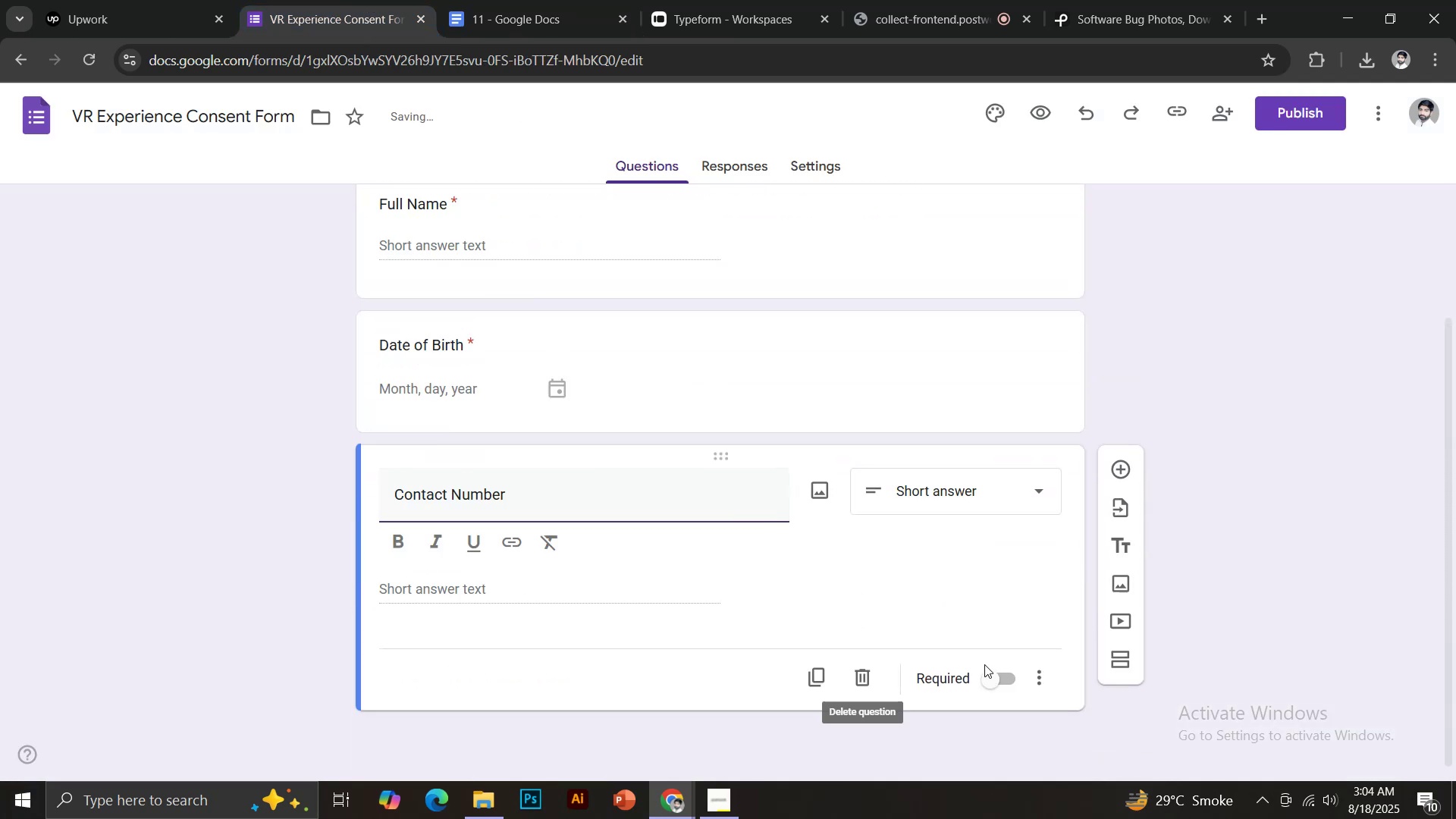 
left_click([995, 682])
 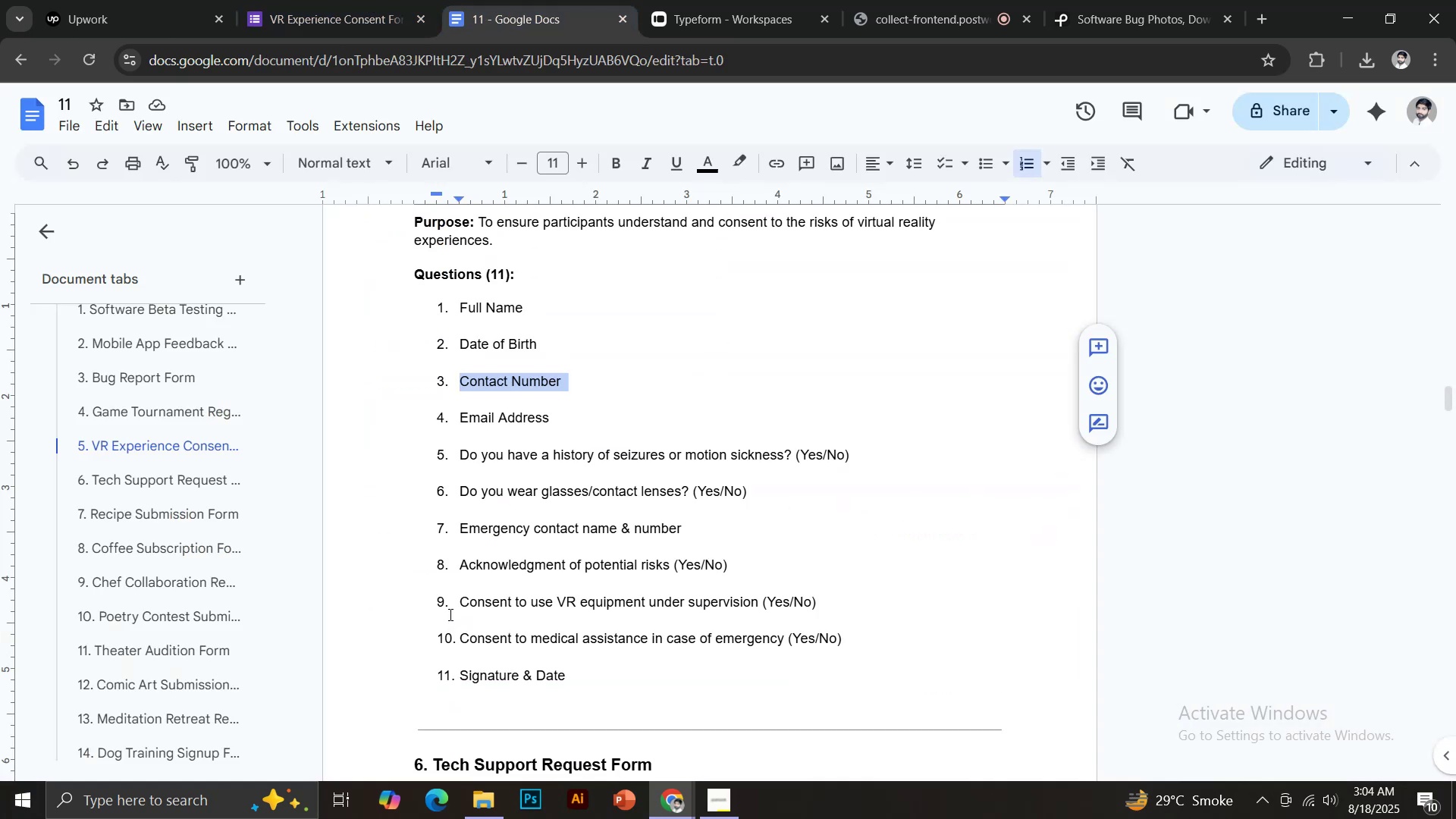 
left_click_drag(start_coordinate=[461, 419], to_coordinate=[565, 419])
 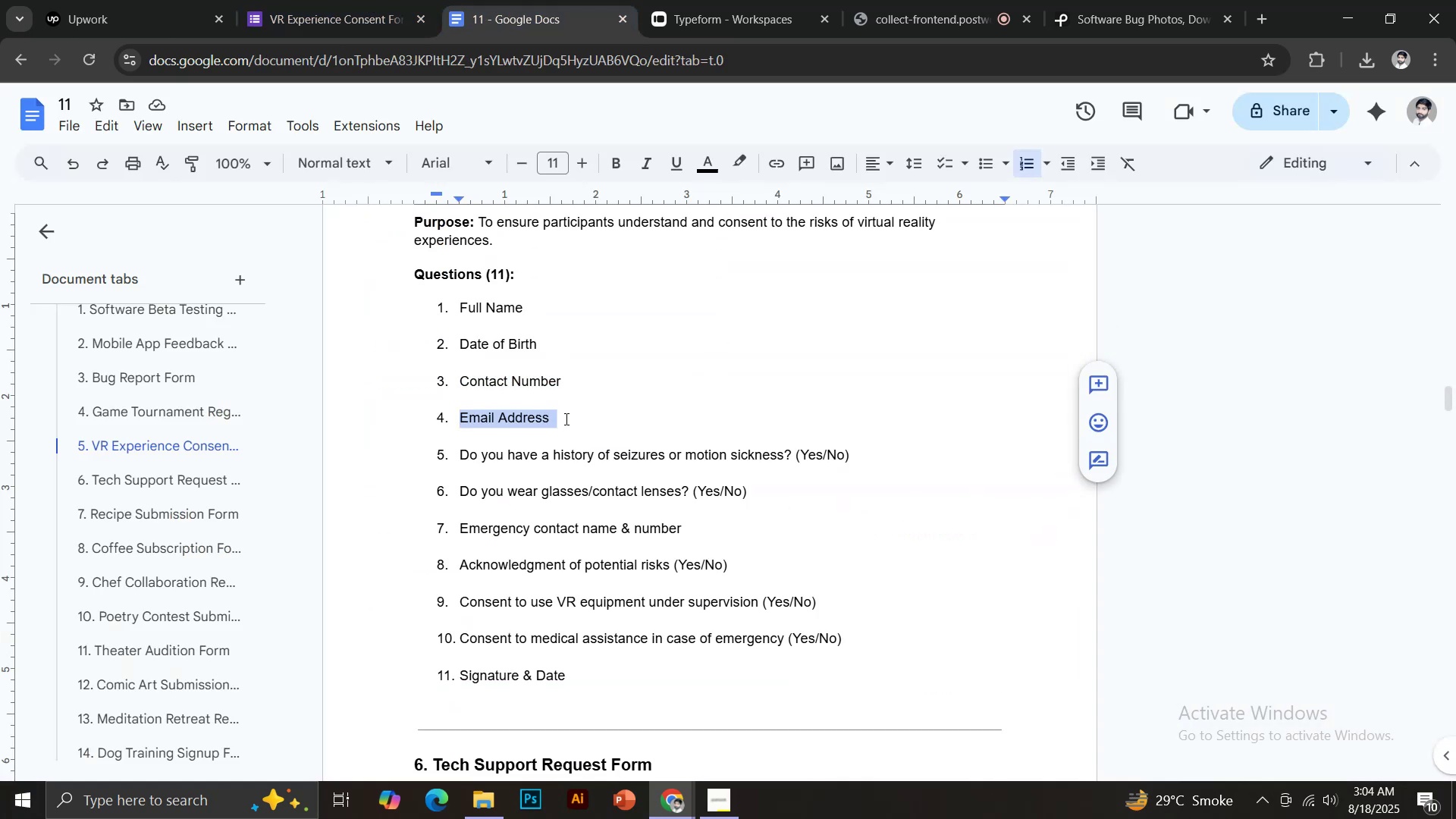 
key(Control+ControlLeft)
 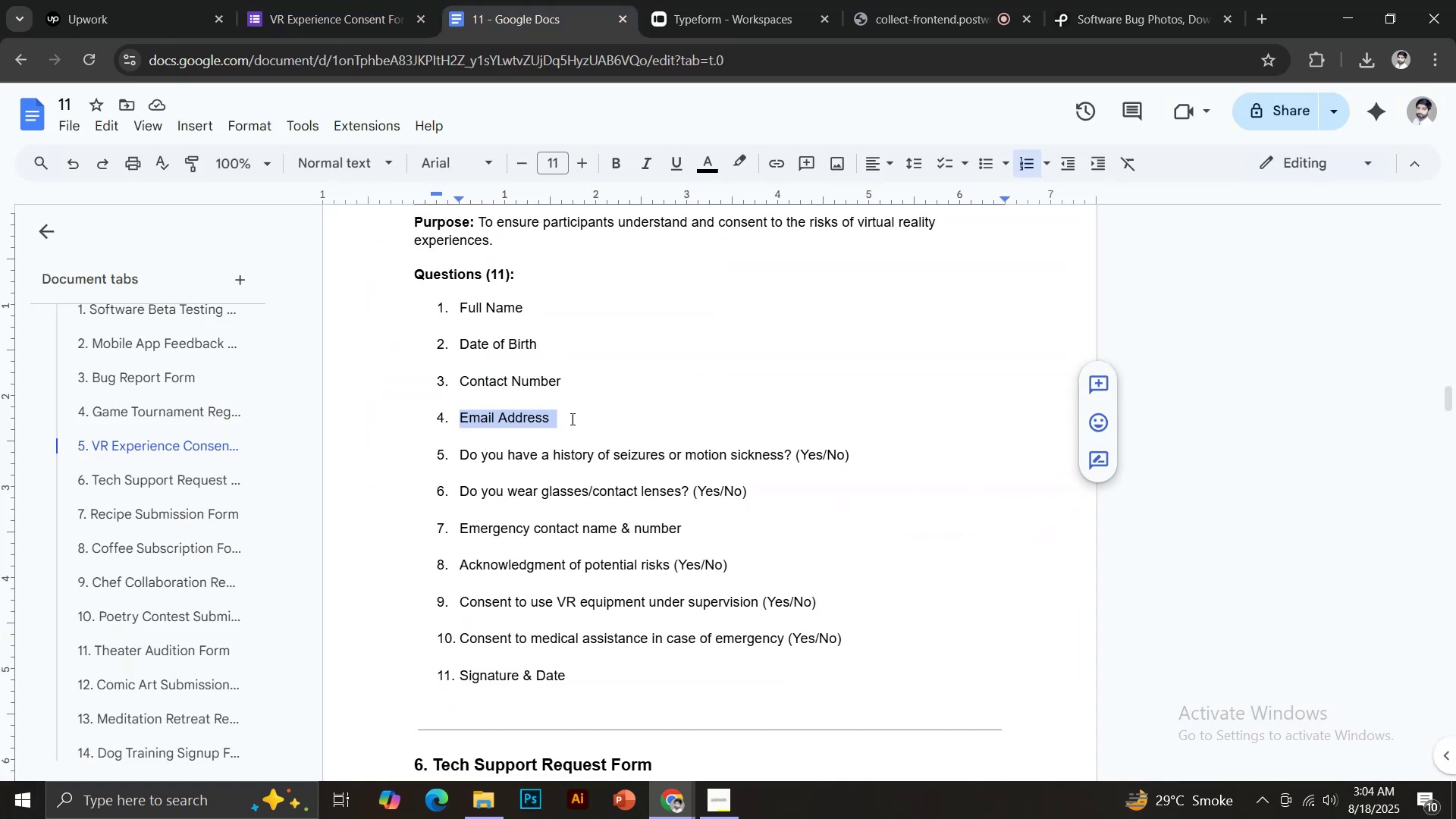 
key(Control+C)
 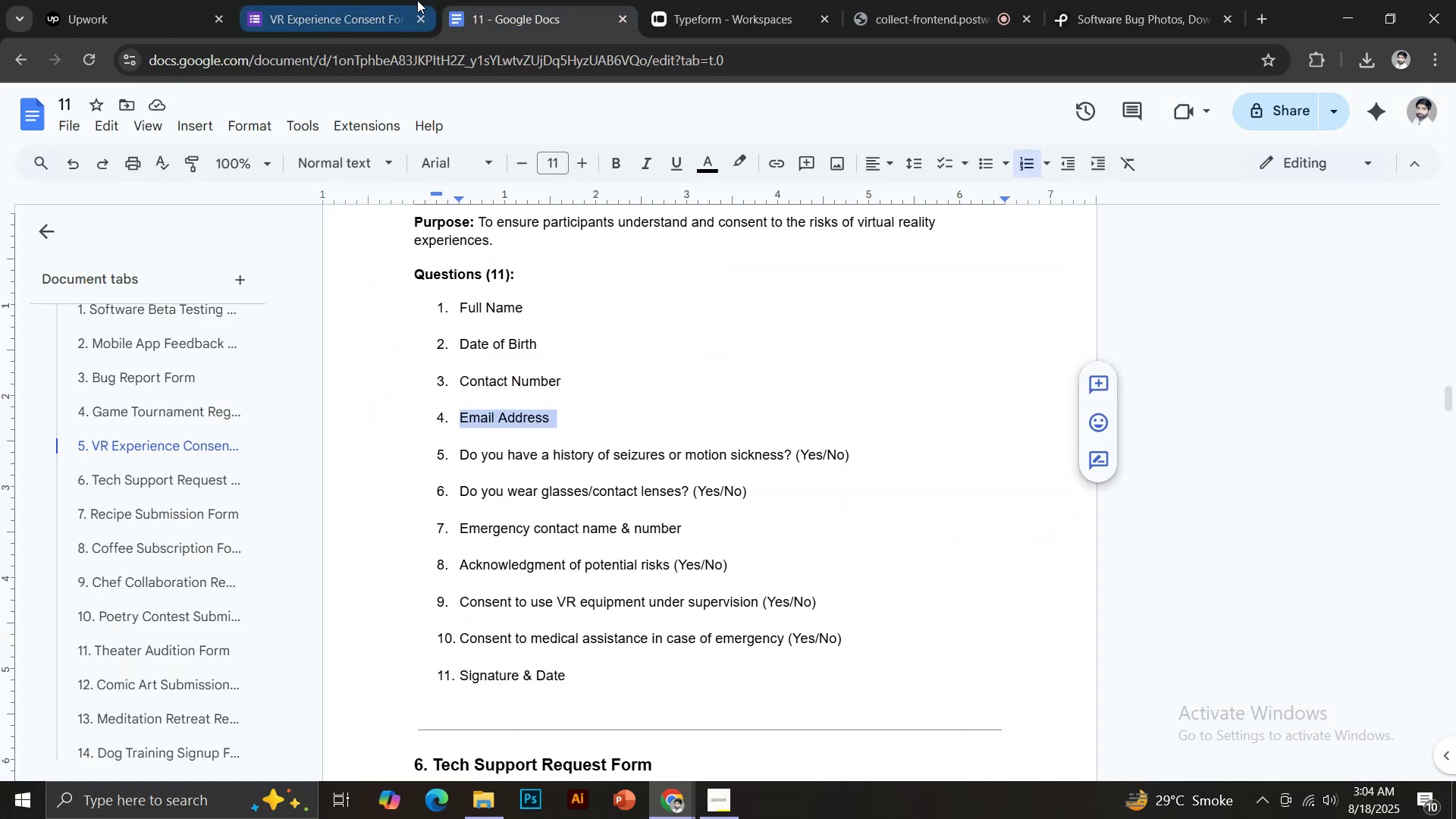 
left_click([405, 0])
 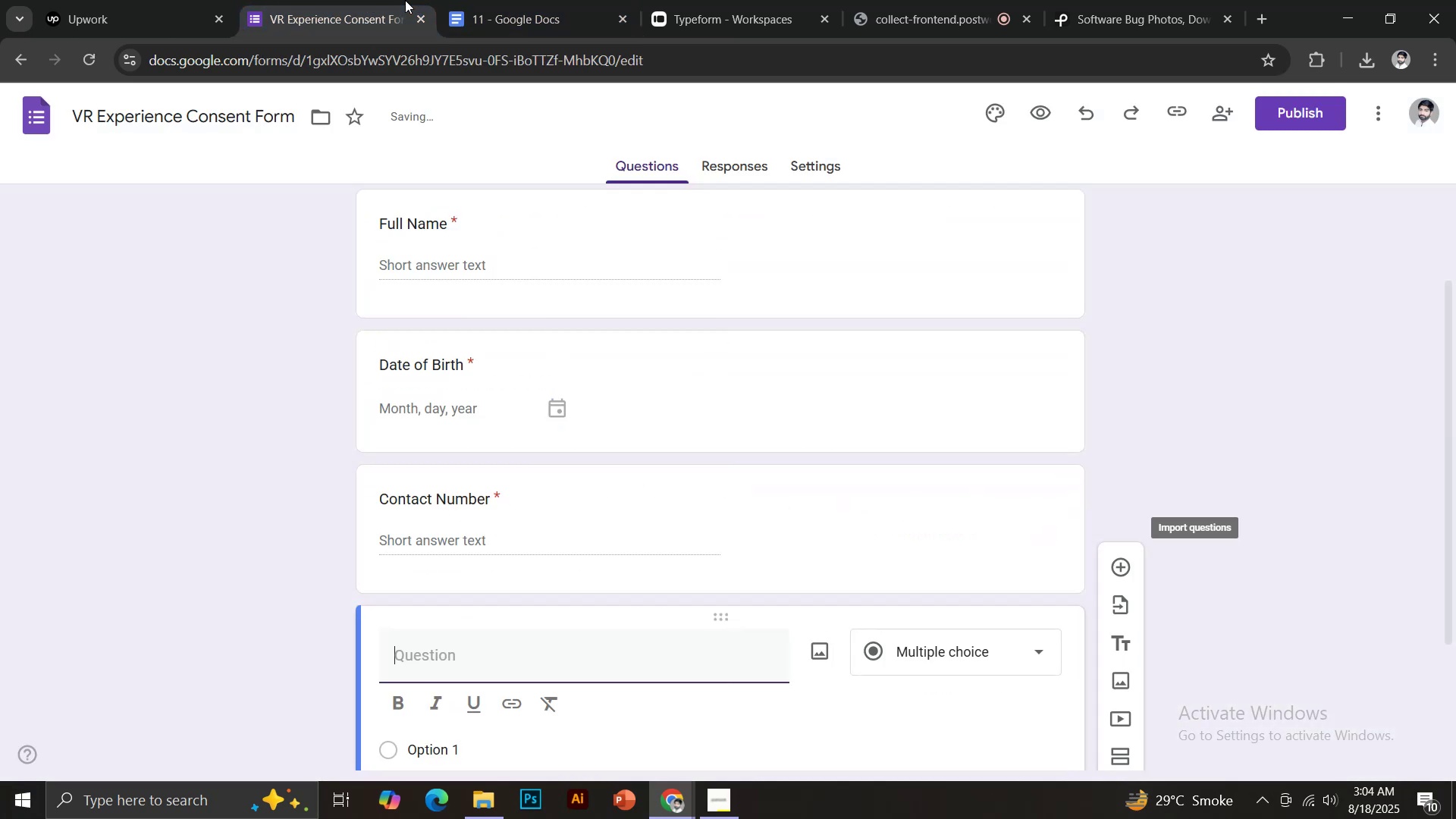 
key(Control+Shift+V)
 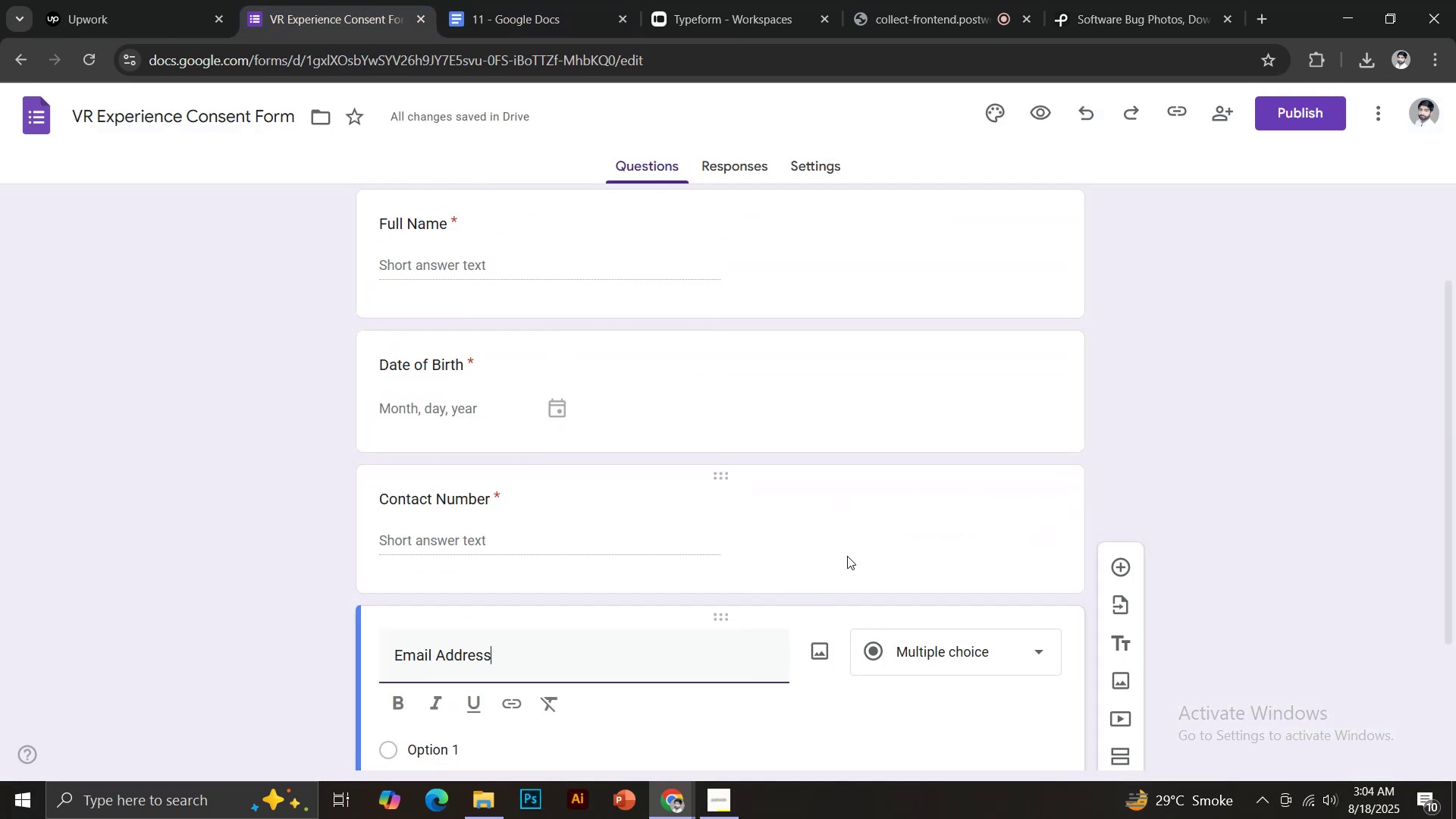 
scroll: coordinate [858, 538], scroll_direction: down, amount: 5.0
 